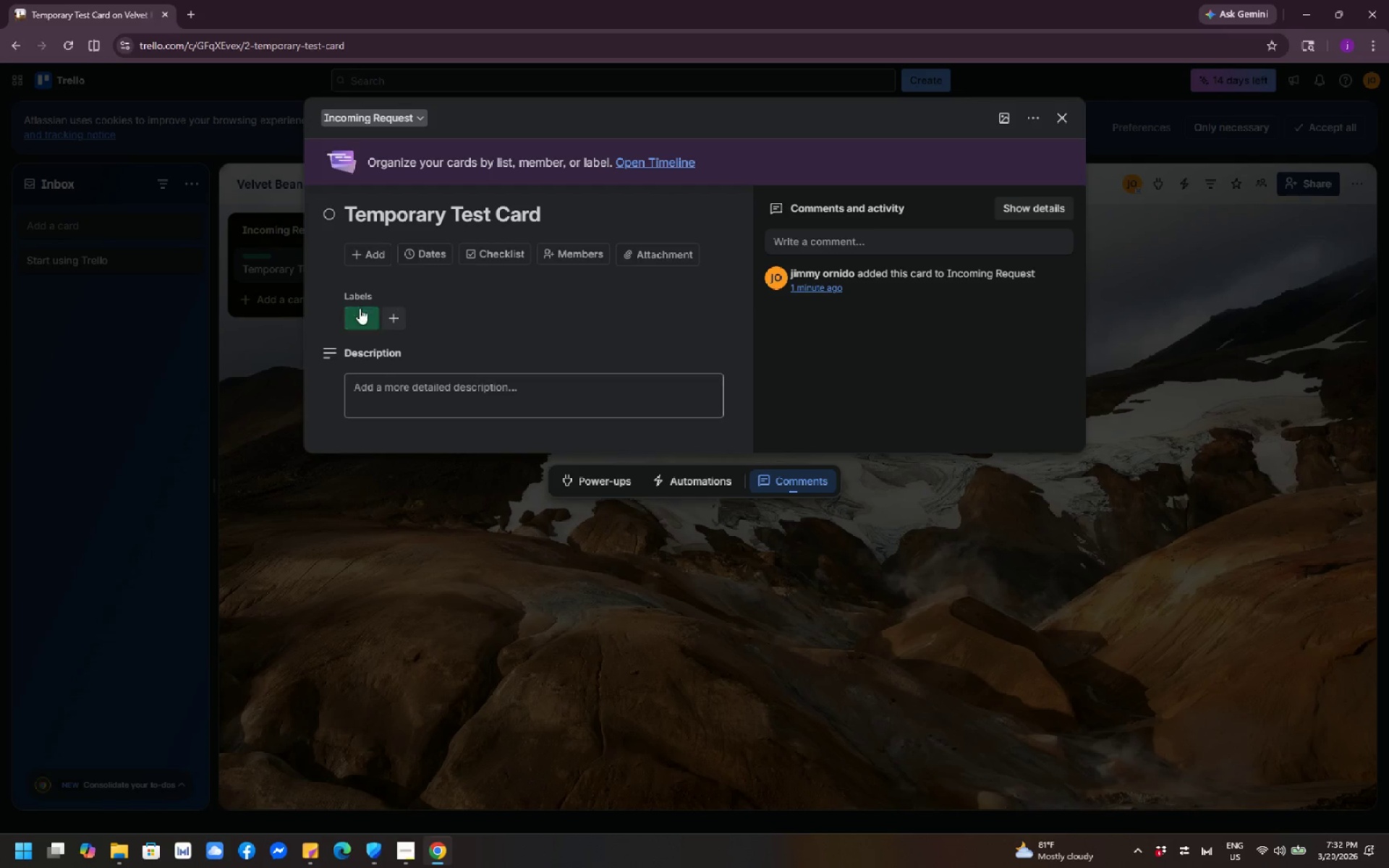 
left_click([360, 308])
 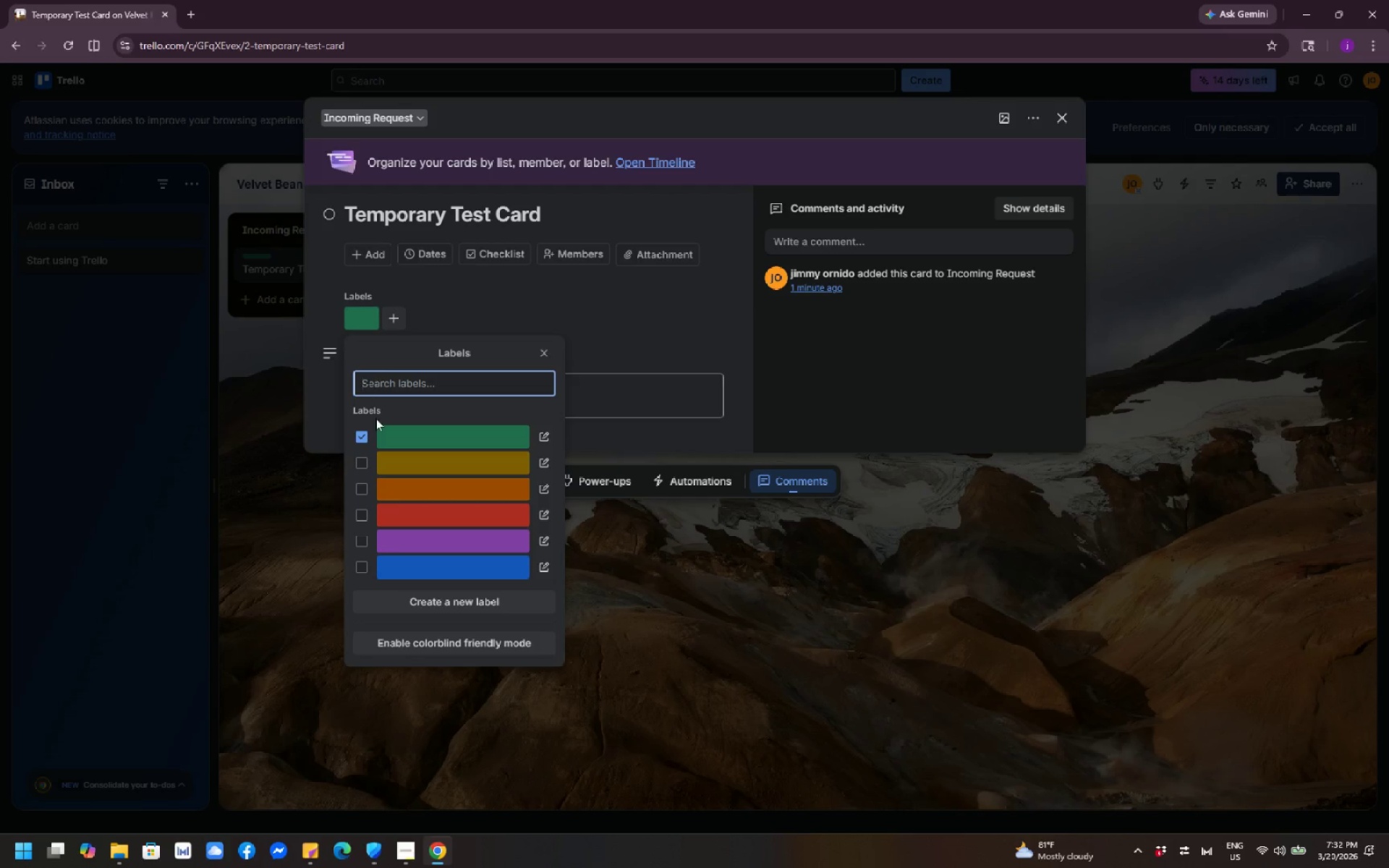 
mouse_move([420, 429])
 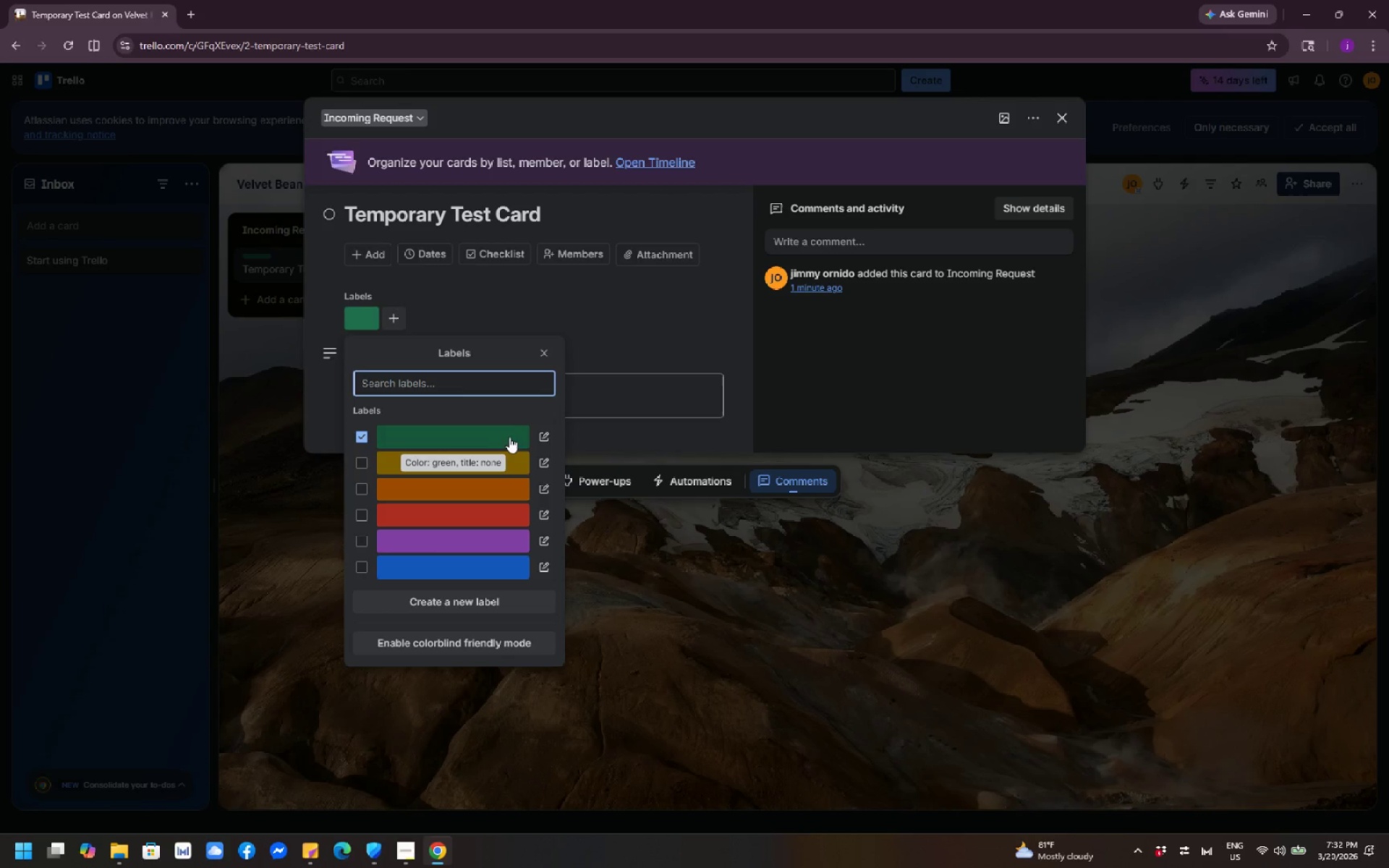 
left_click([541, 433])
 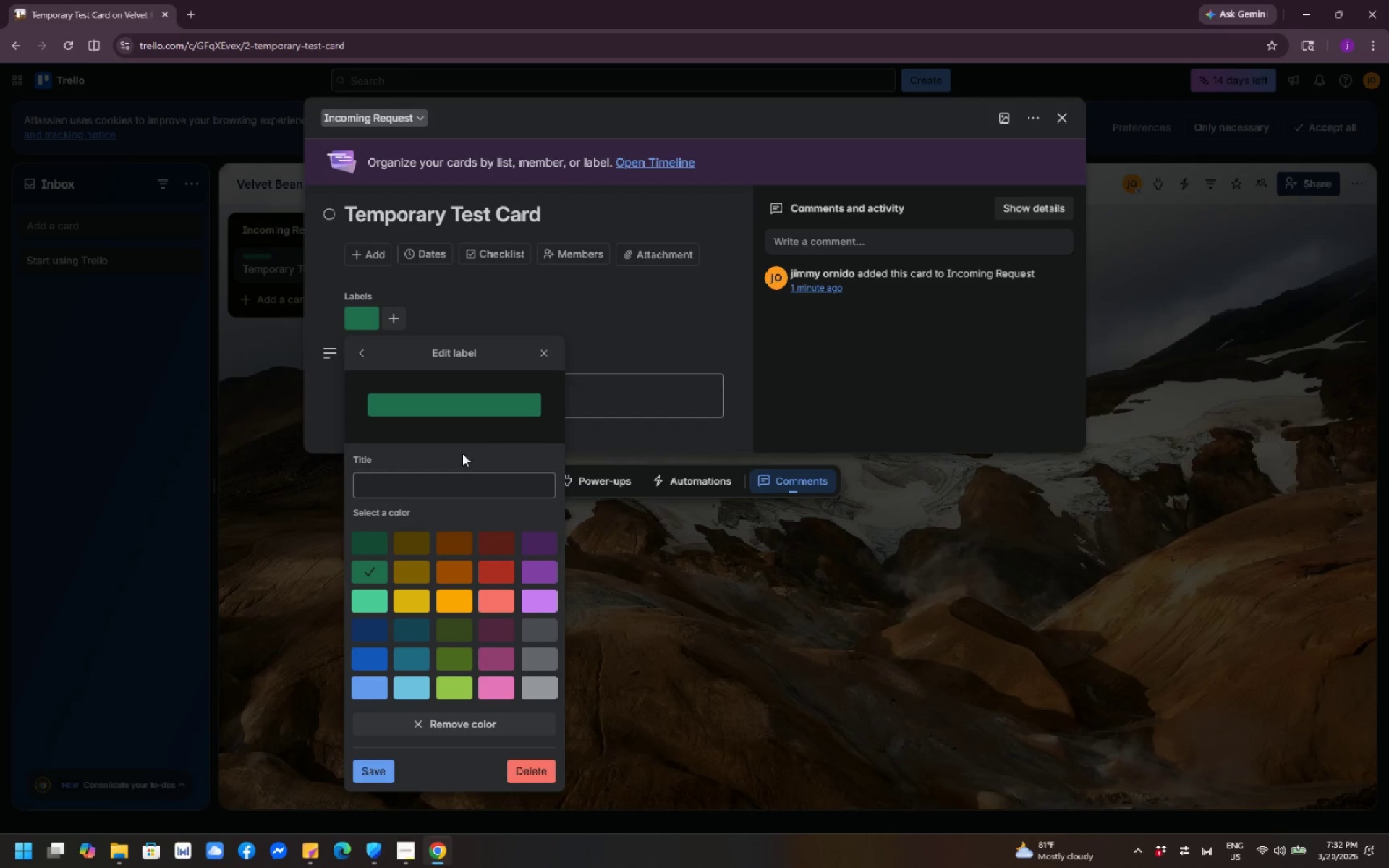 
left_click([424, 481])
 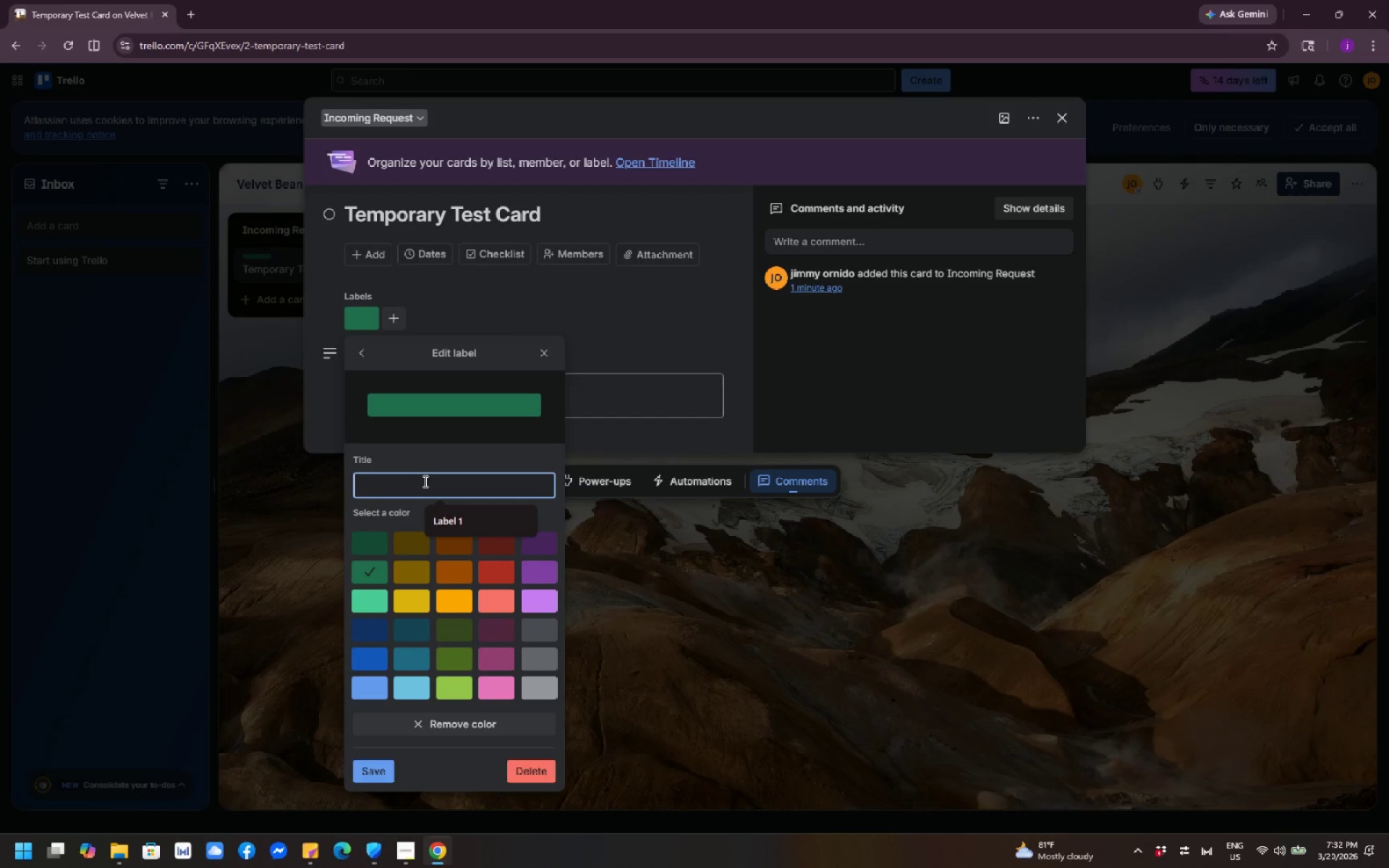 
type(Dark Roast)
 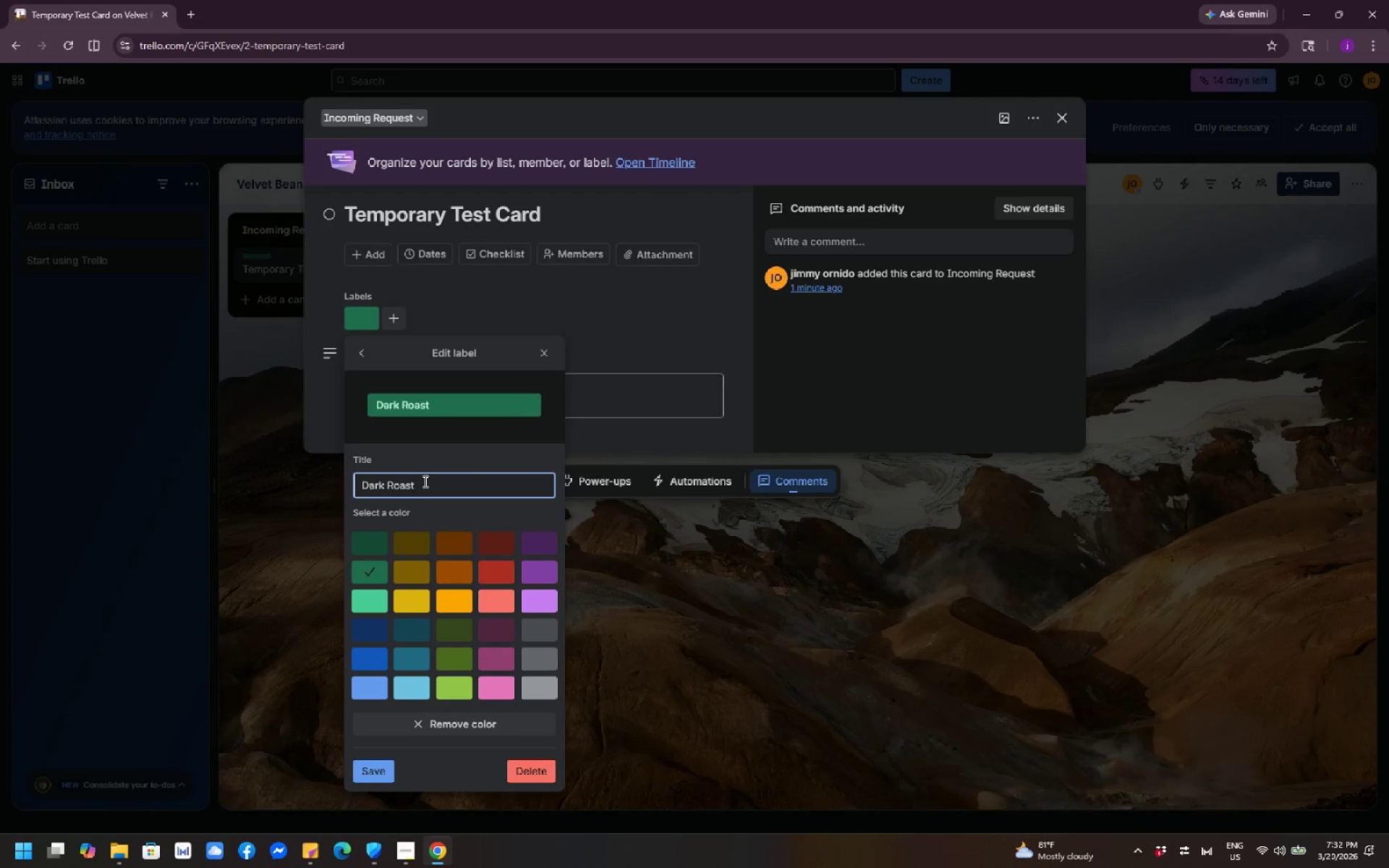 
left_click([381, 765])
 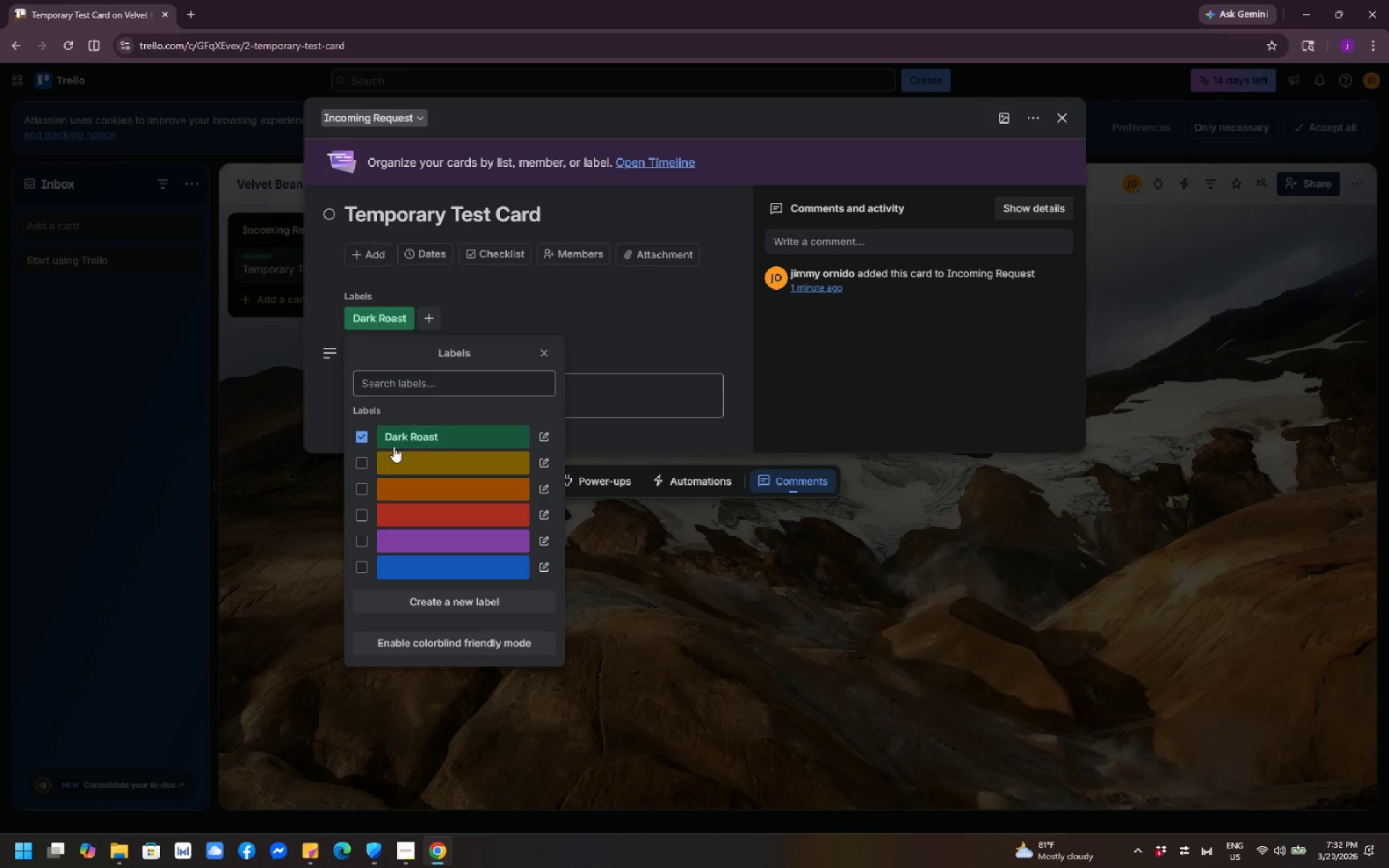 
left_click([363, 461])
 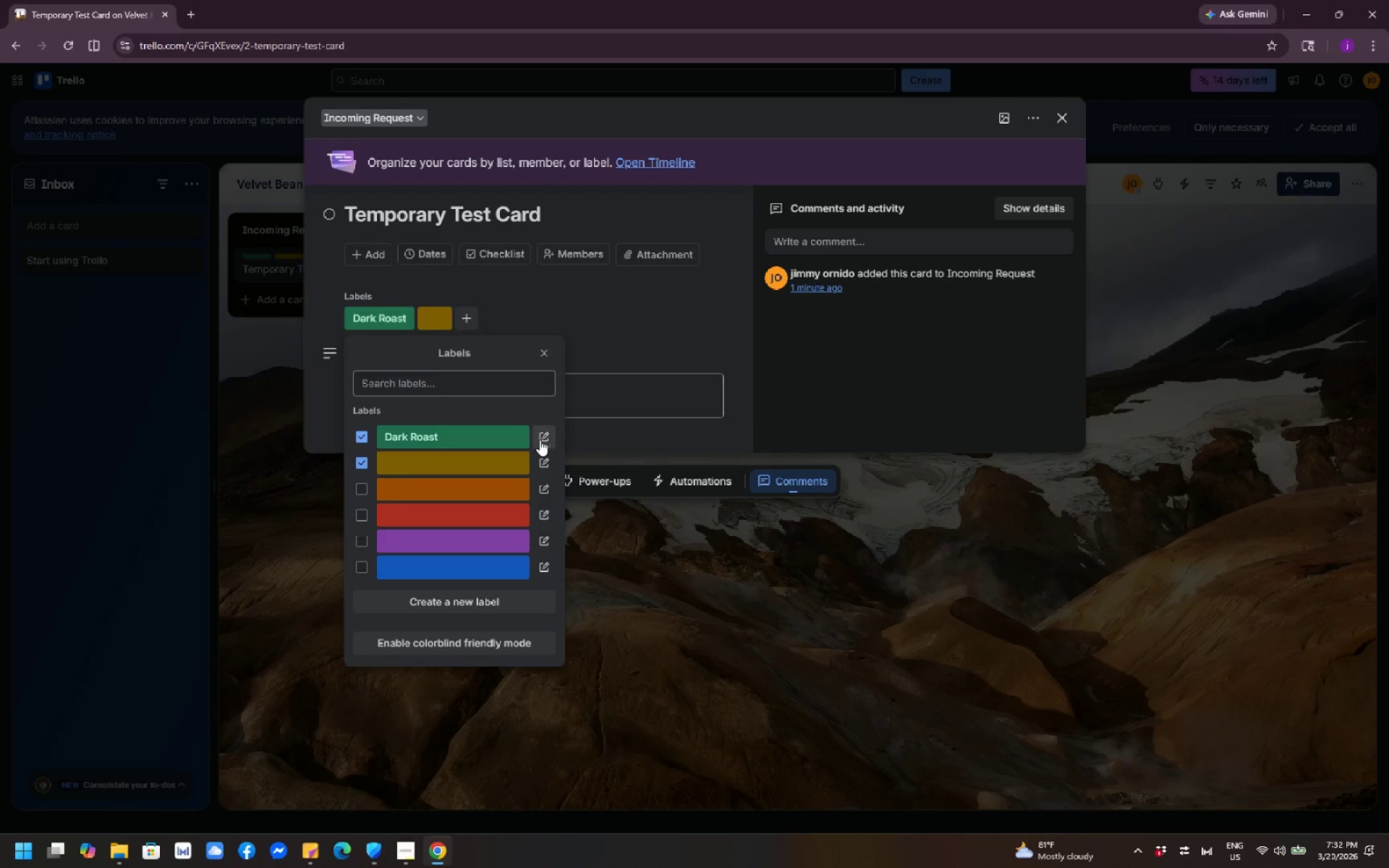 
left_click([545, 456])
 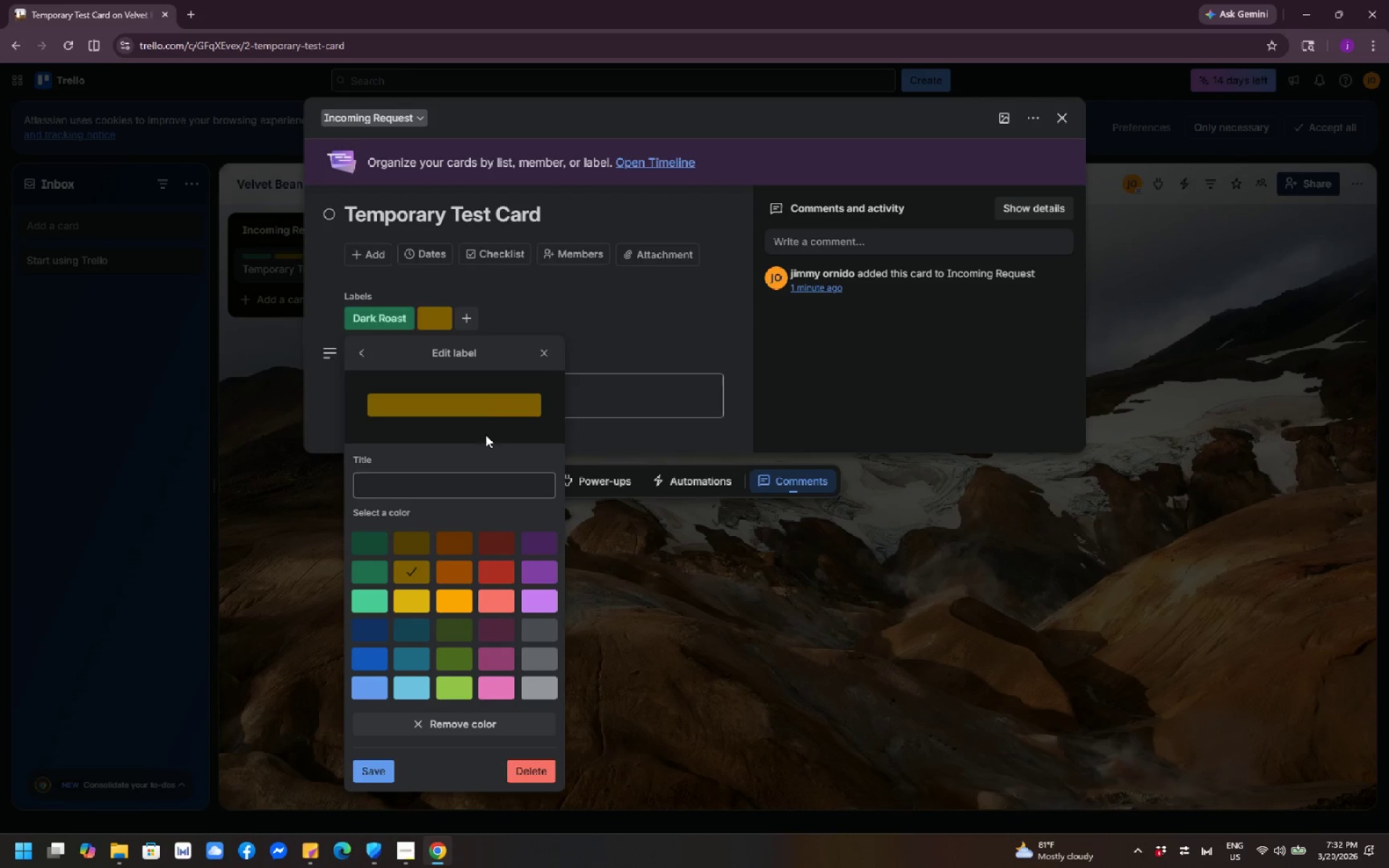 
left_click([422, 485])
 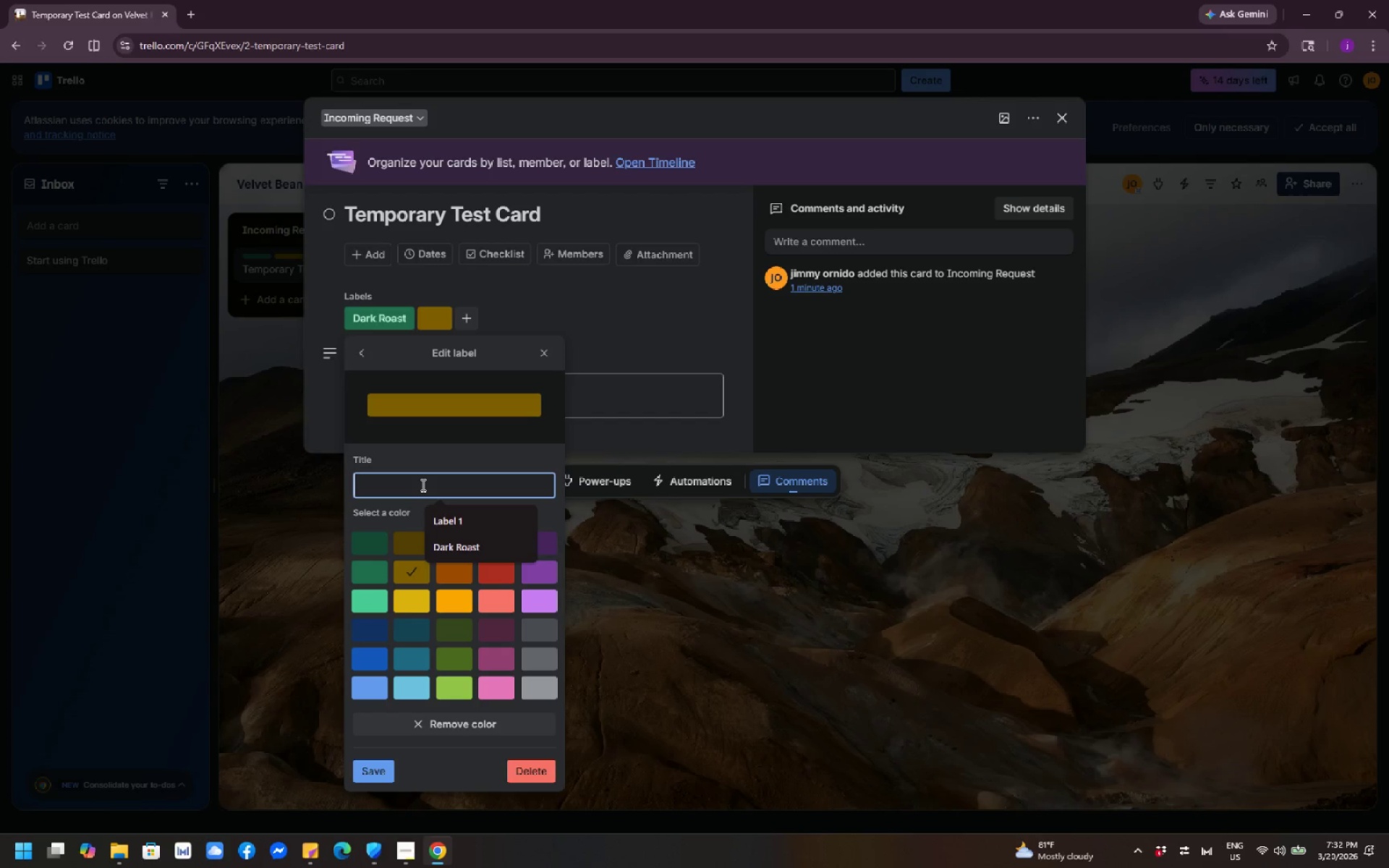 
type(m)
key(Backspace)
type(Medium Roast)
 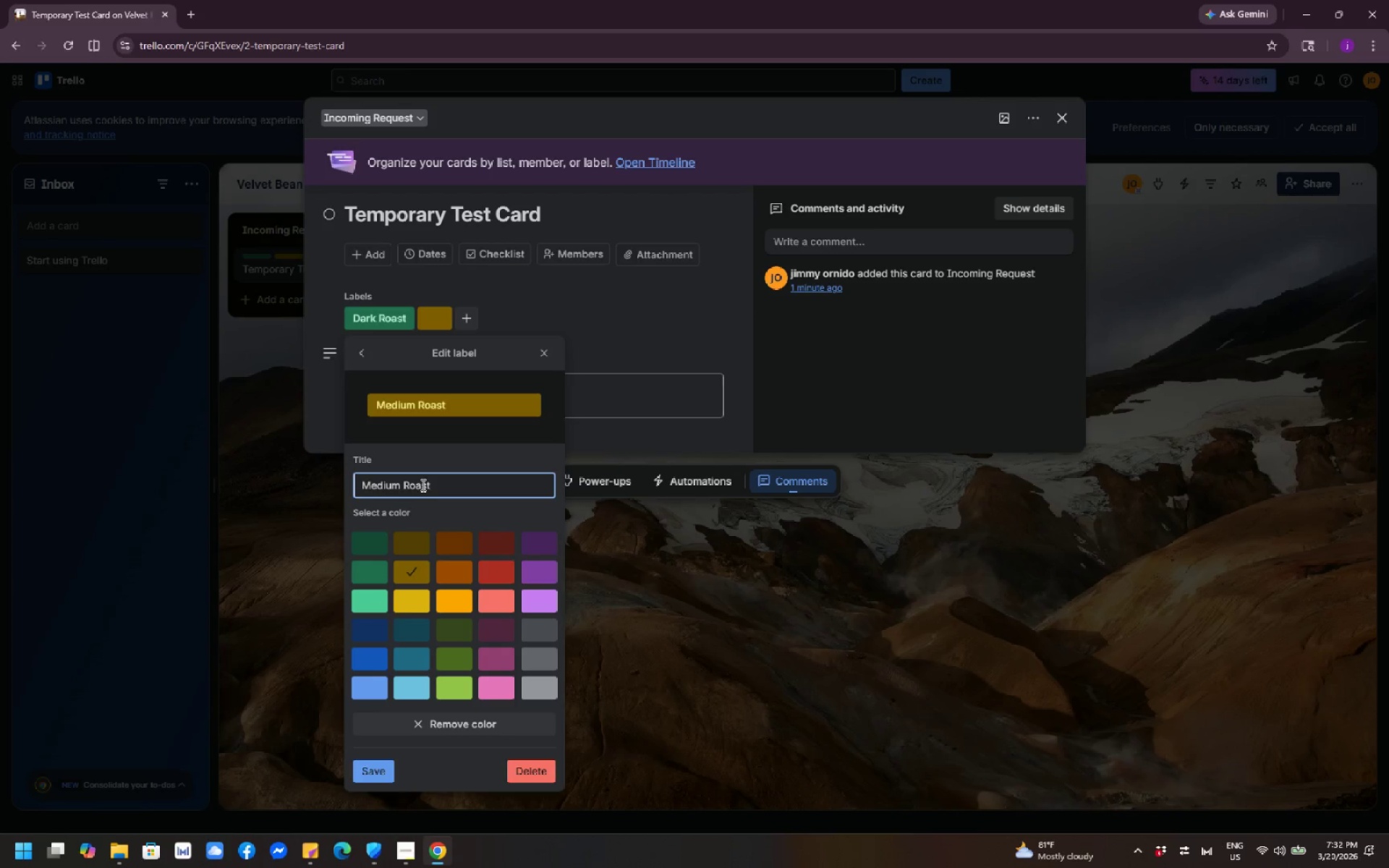 
left_click([372, 771])
 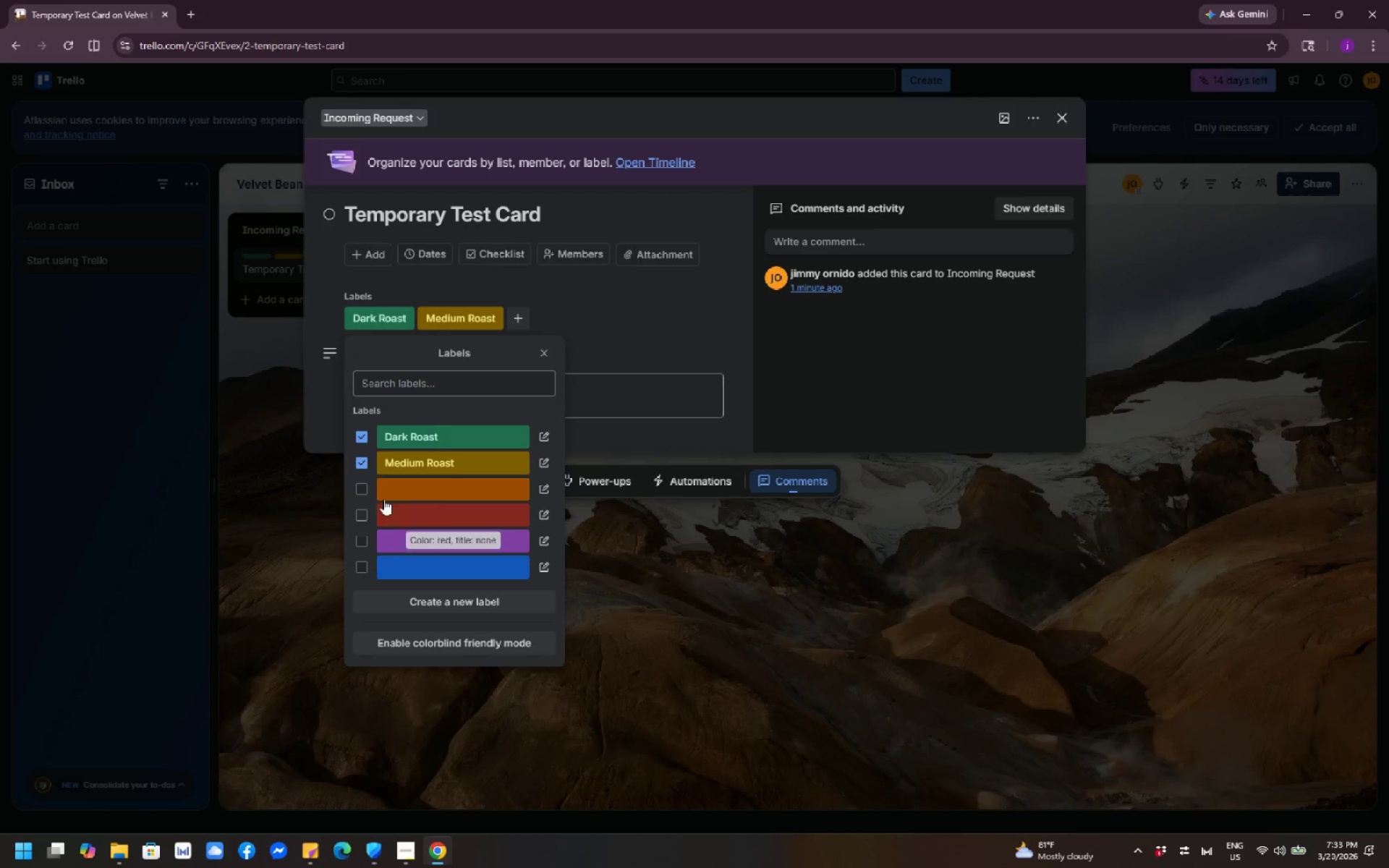 
left_click([362, 493])
 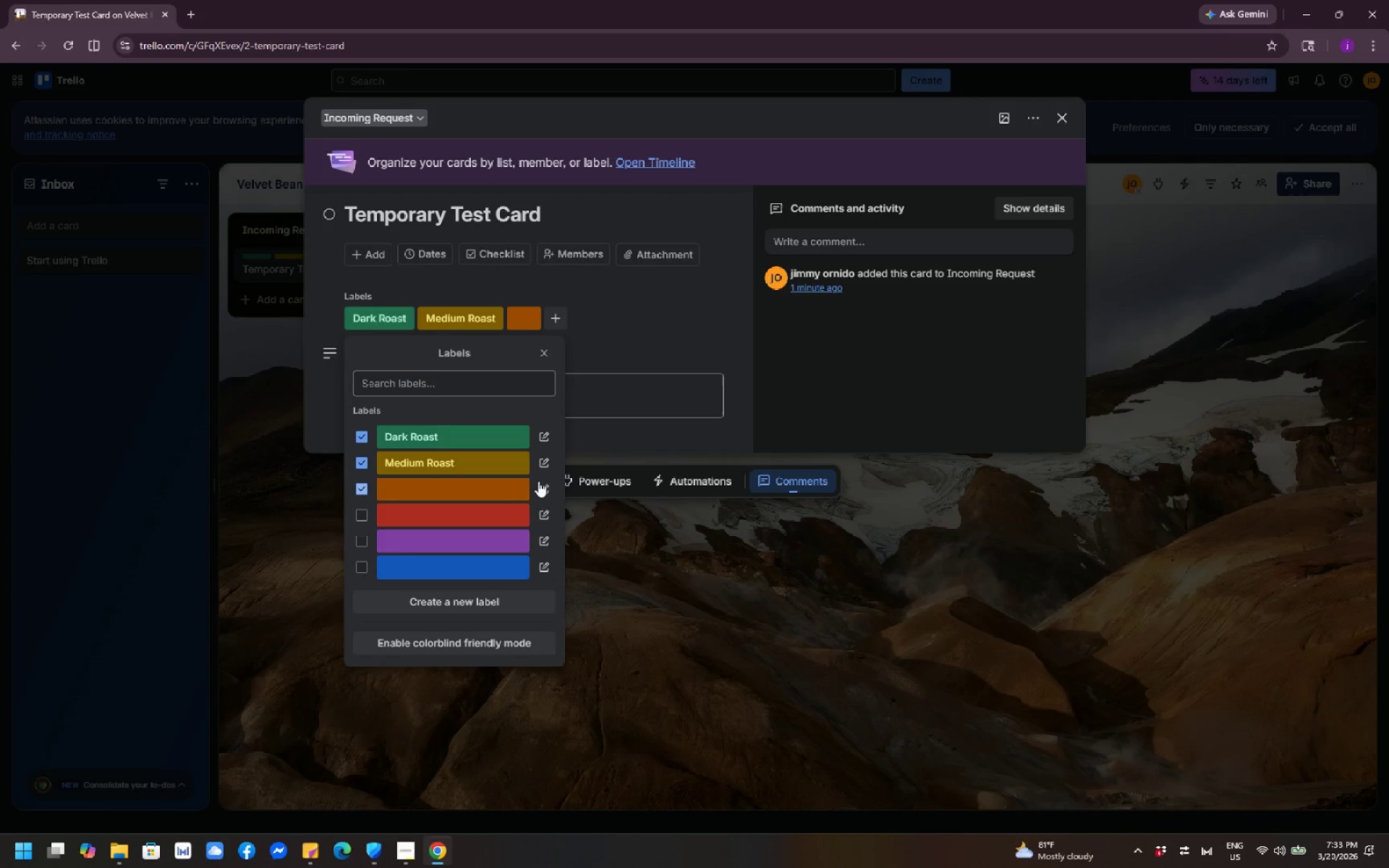 
left_click([542, 485])
 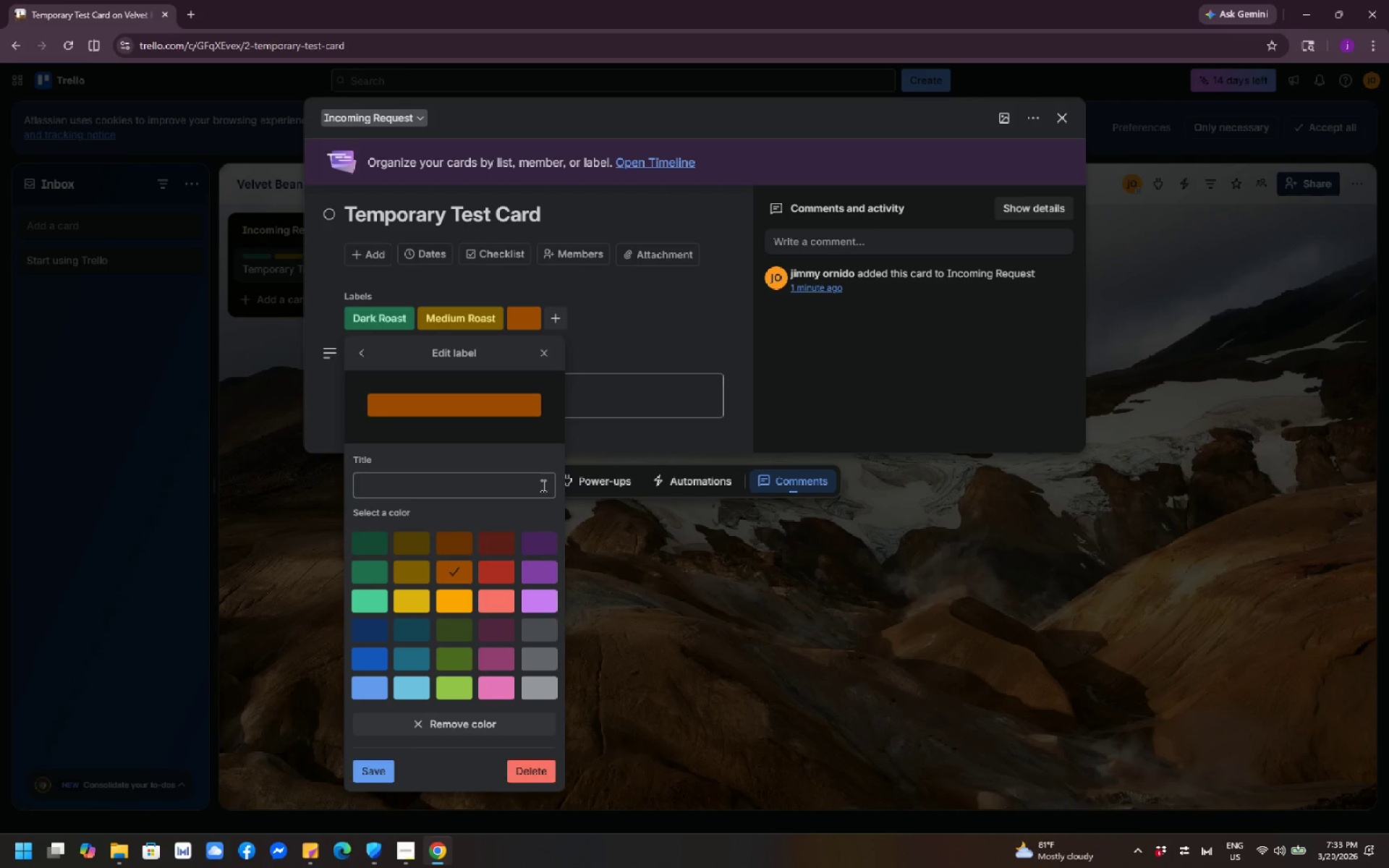 
wait(6.61)
 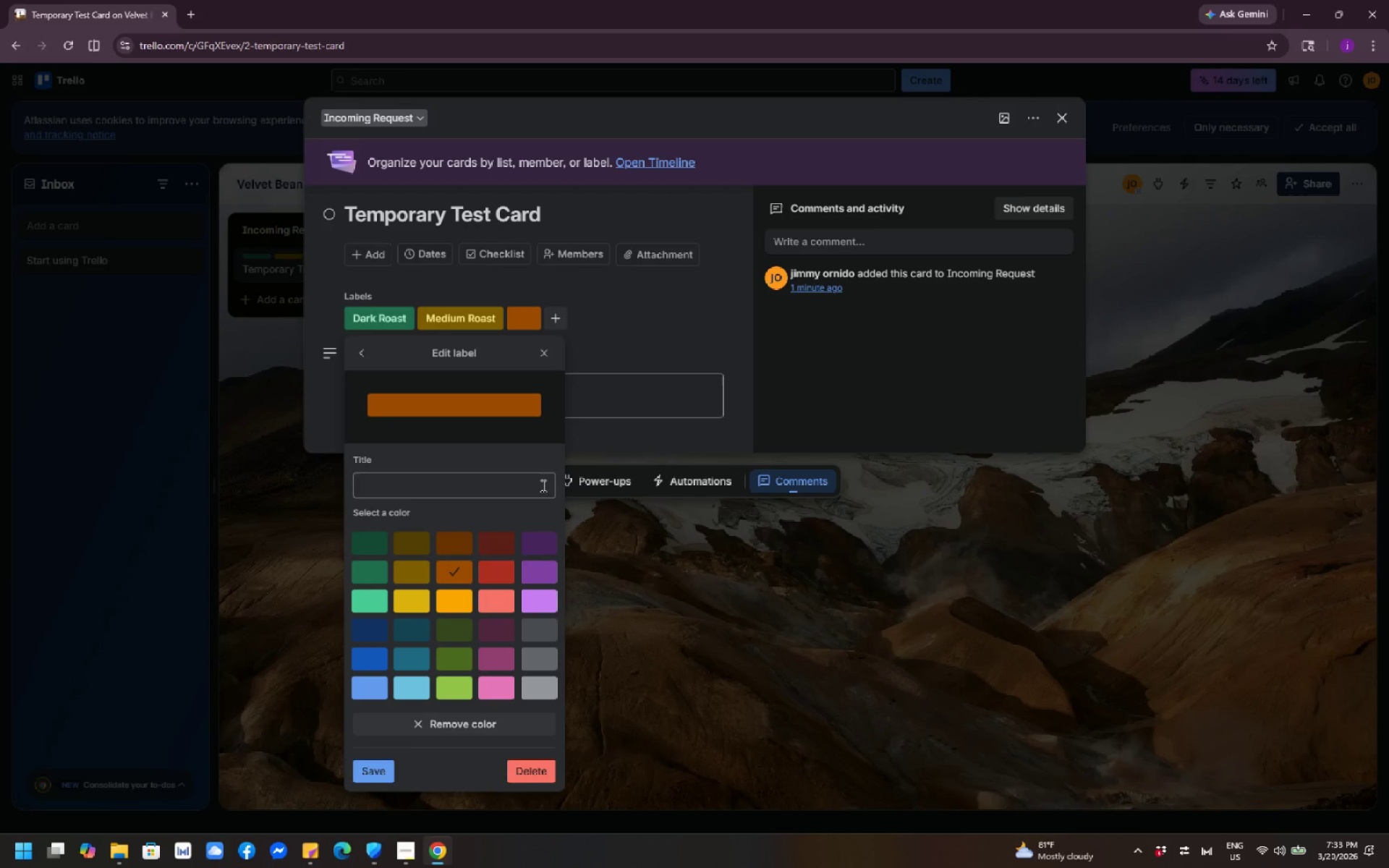 
left_click([442, 498])
 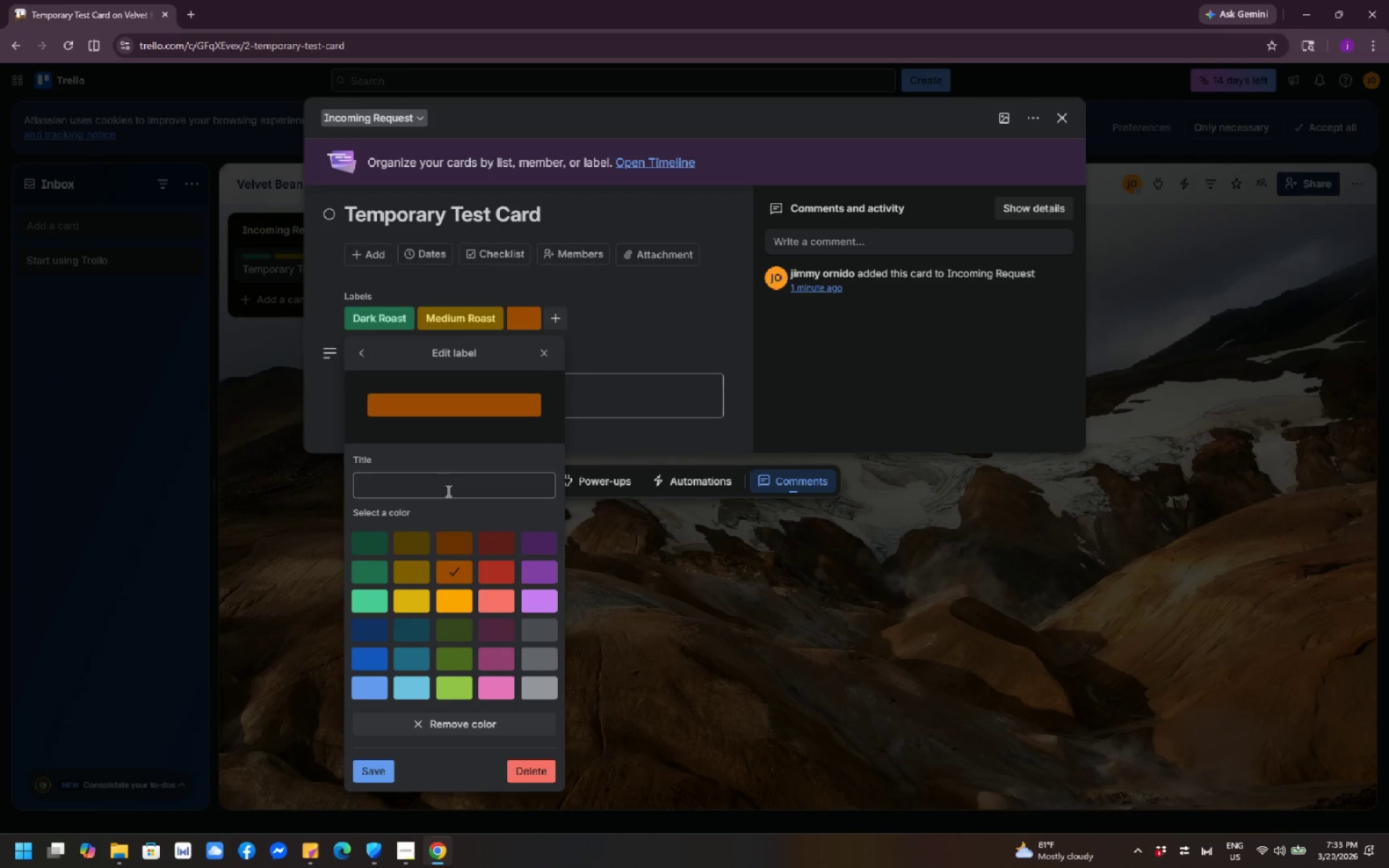 
left_click([449, 489])
 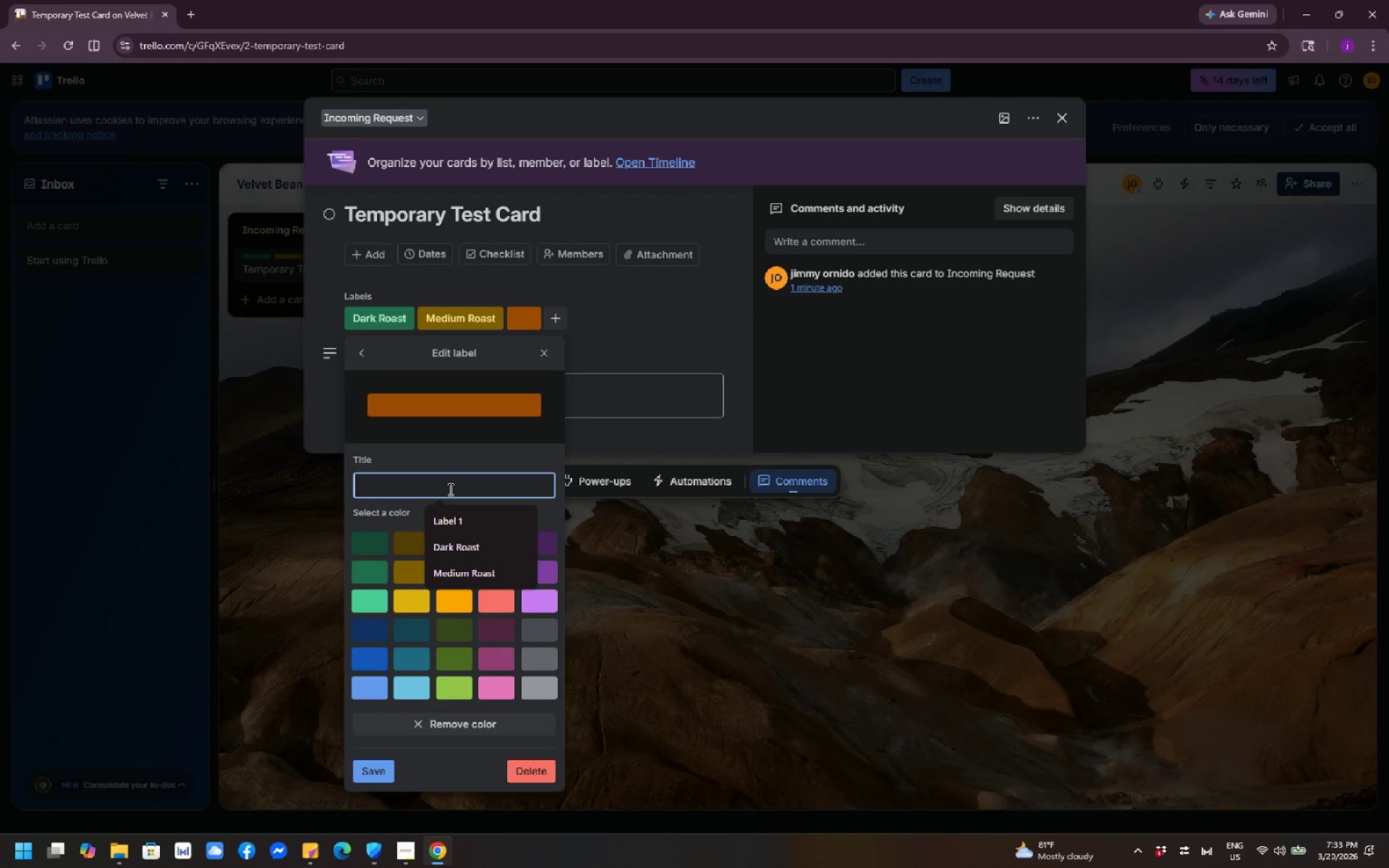 
type(Light Roasy)
key(Backspace)
type(t)
 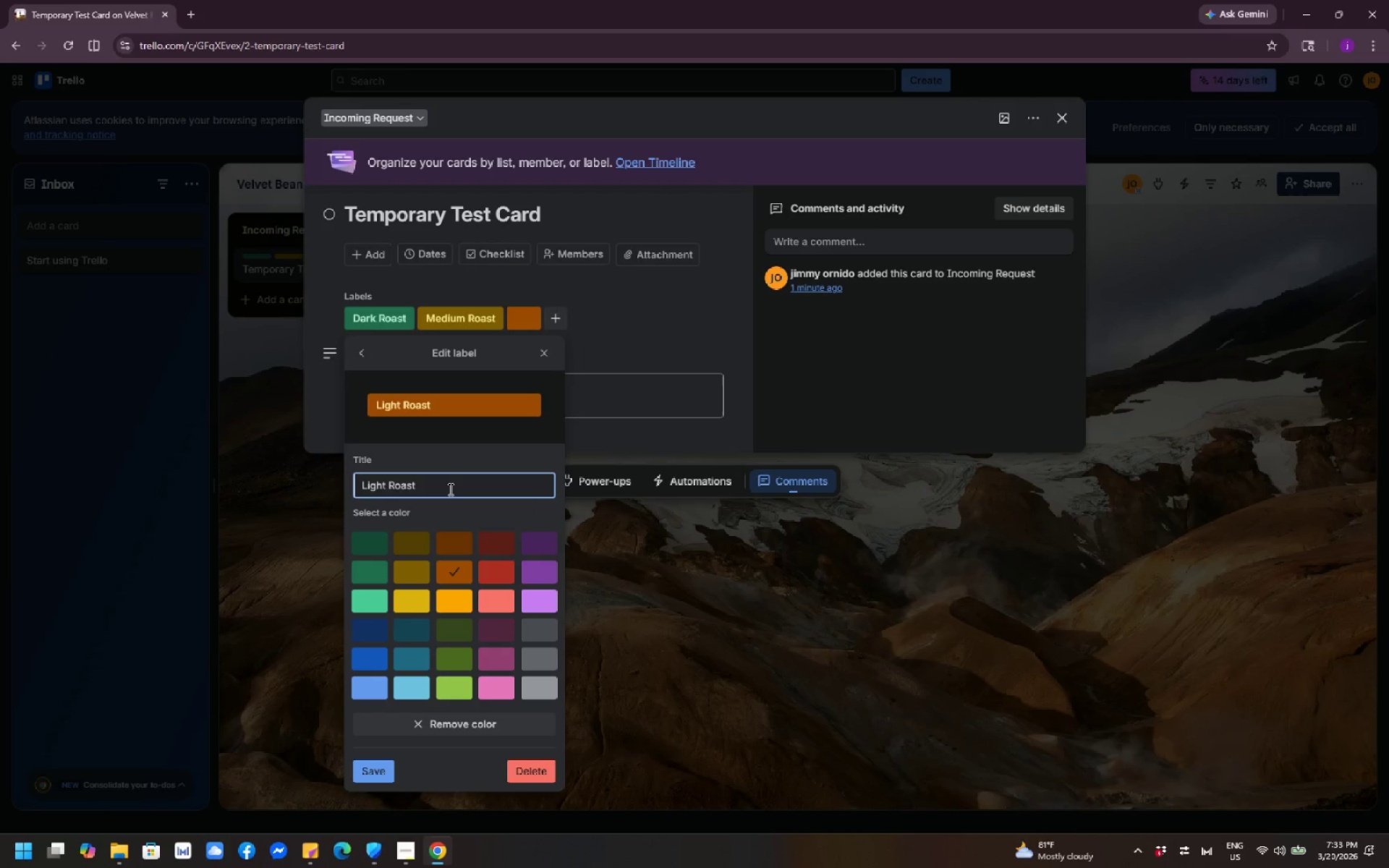 
left_click([359, 770])
 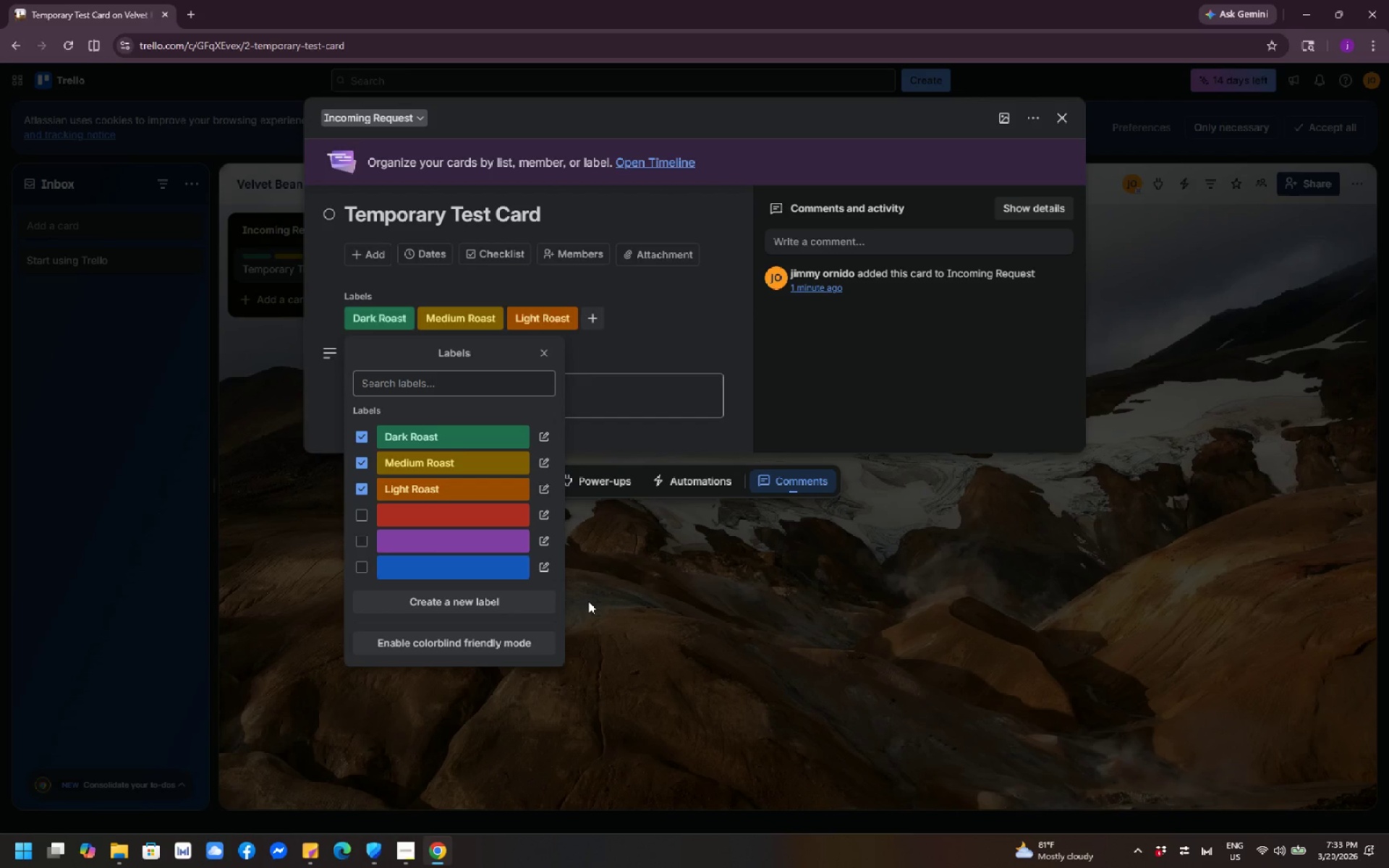 
wait(39.09)
 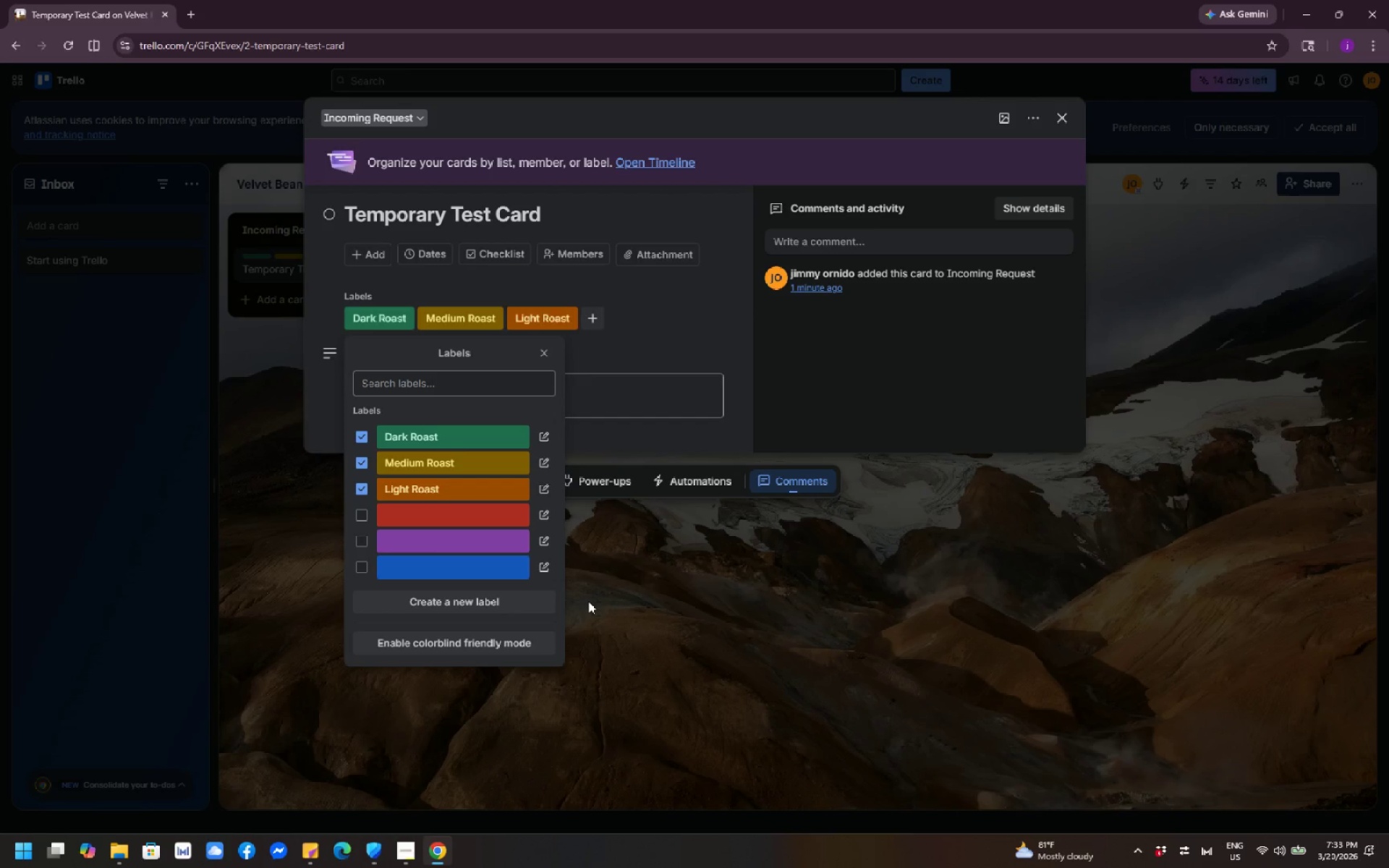 
left_click([542, 354])
 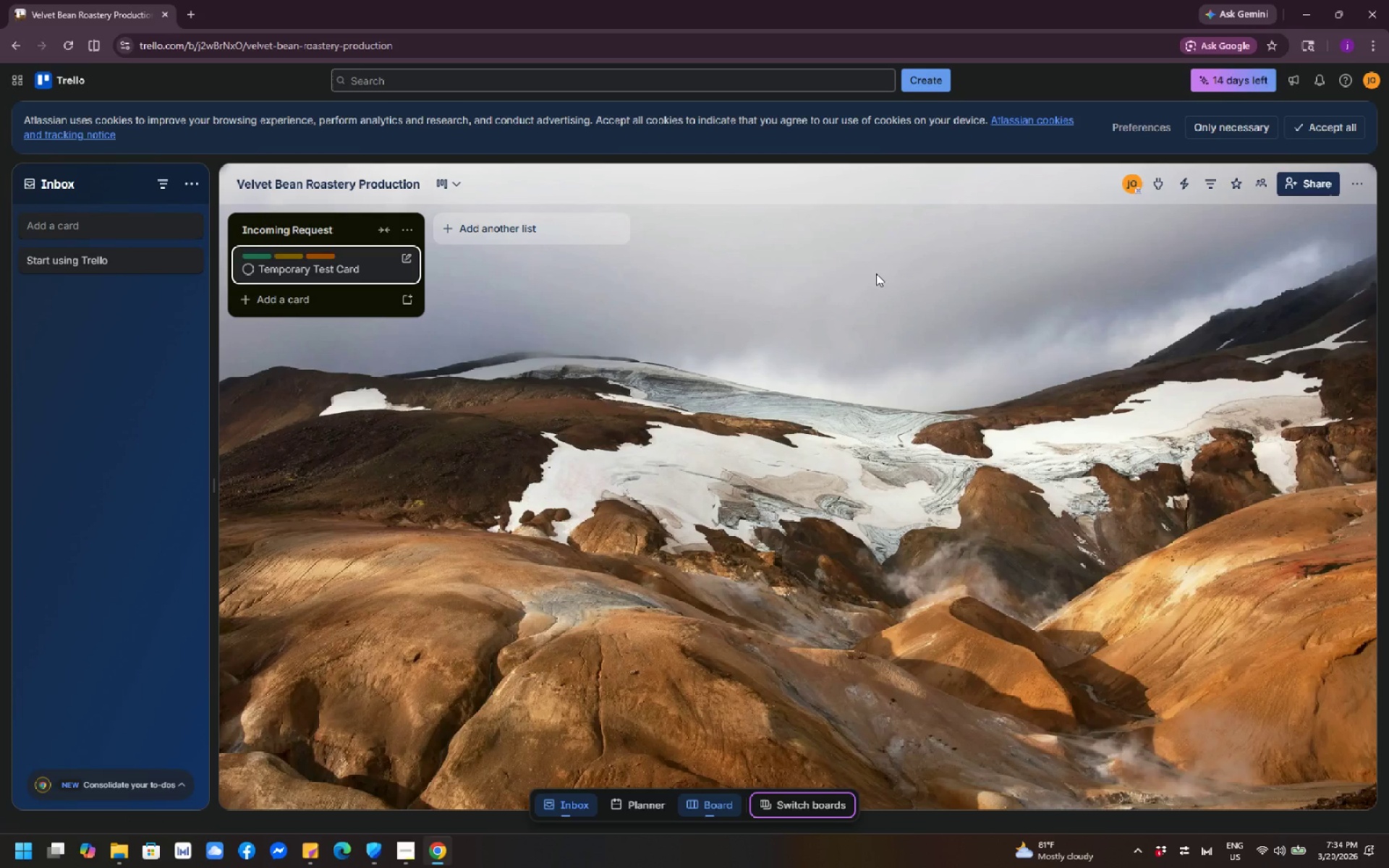 
wait(31.97)
 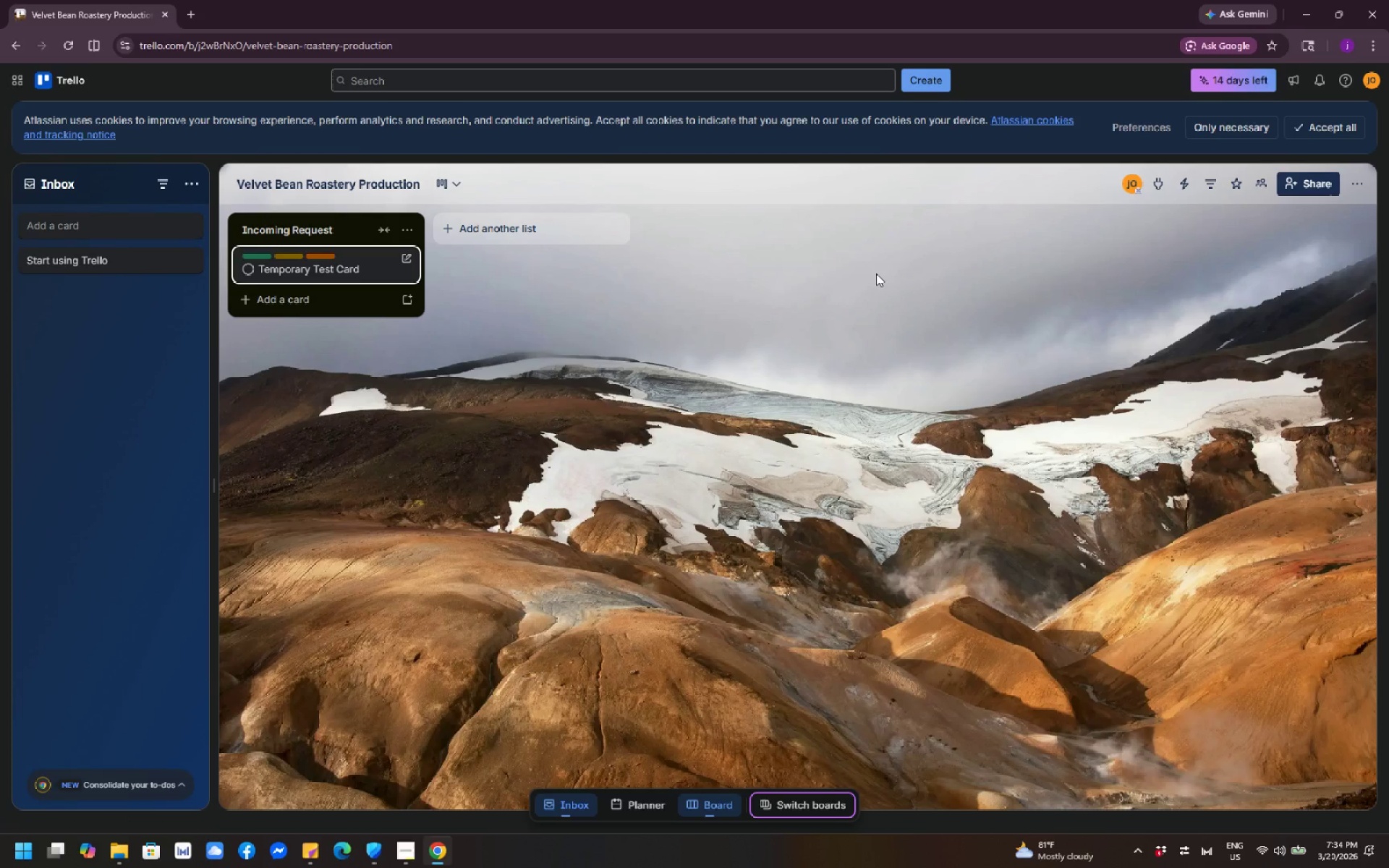 
left_click([193, 8])
 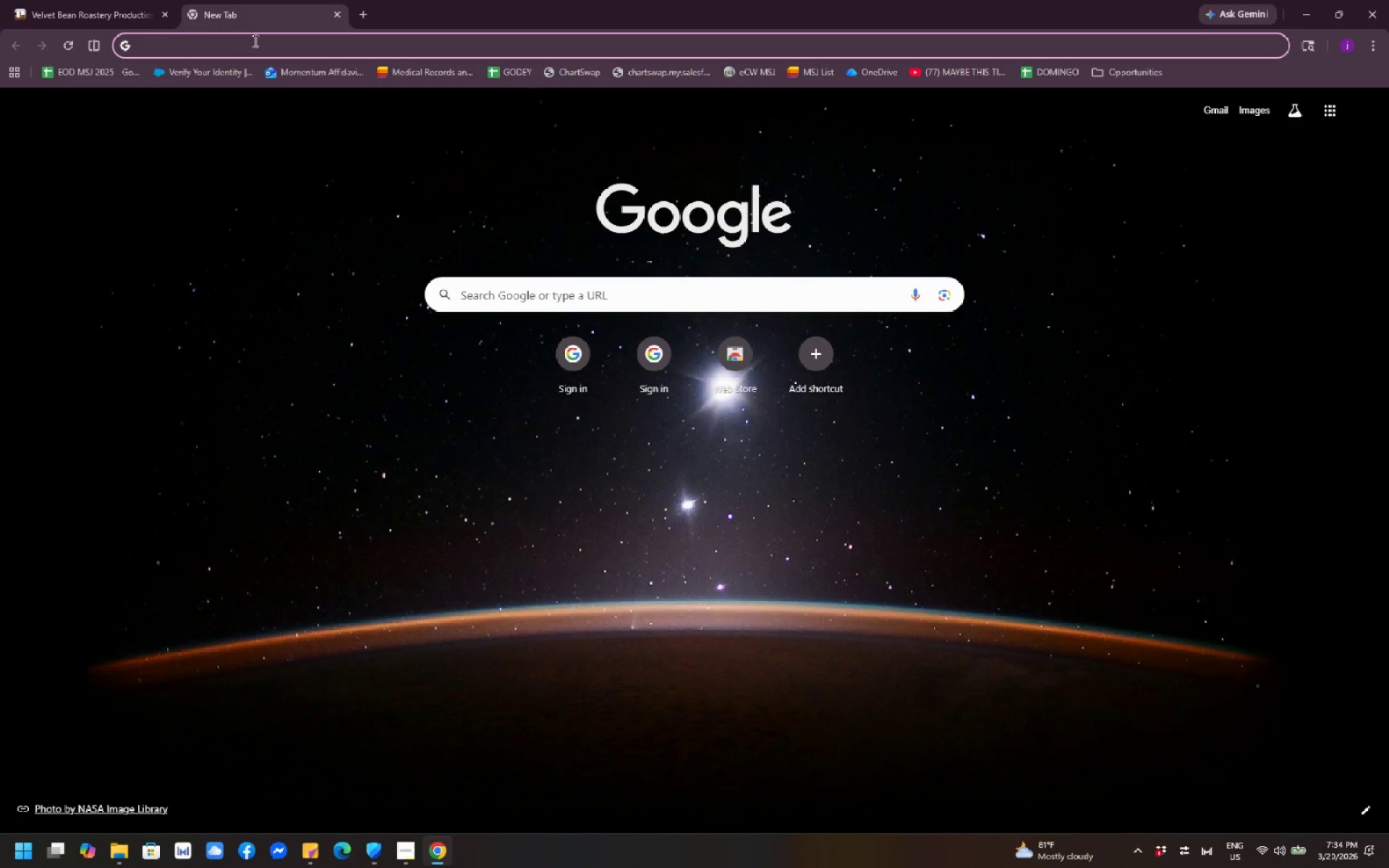 
left_click([260, 44])
 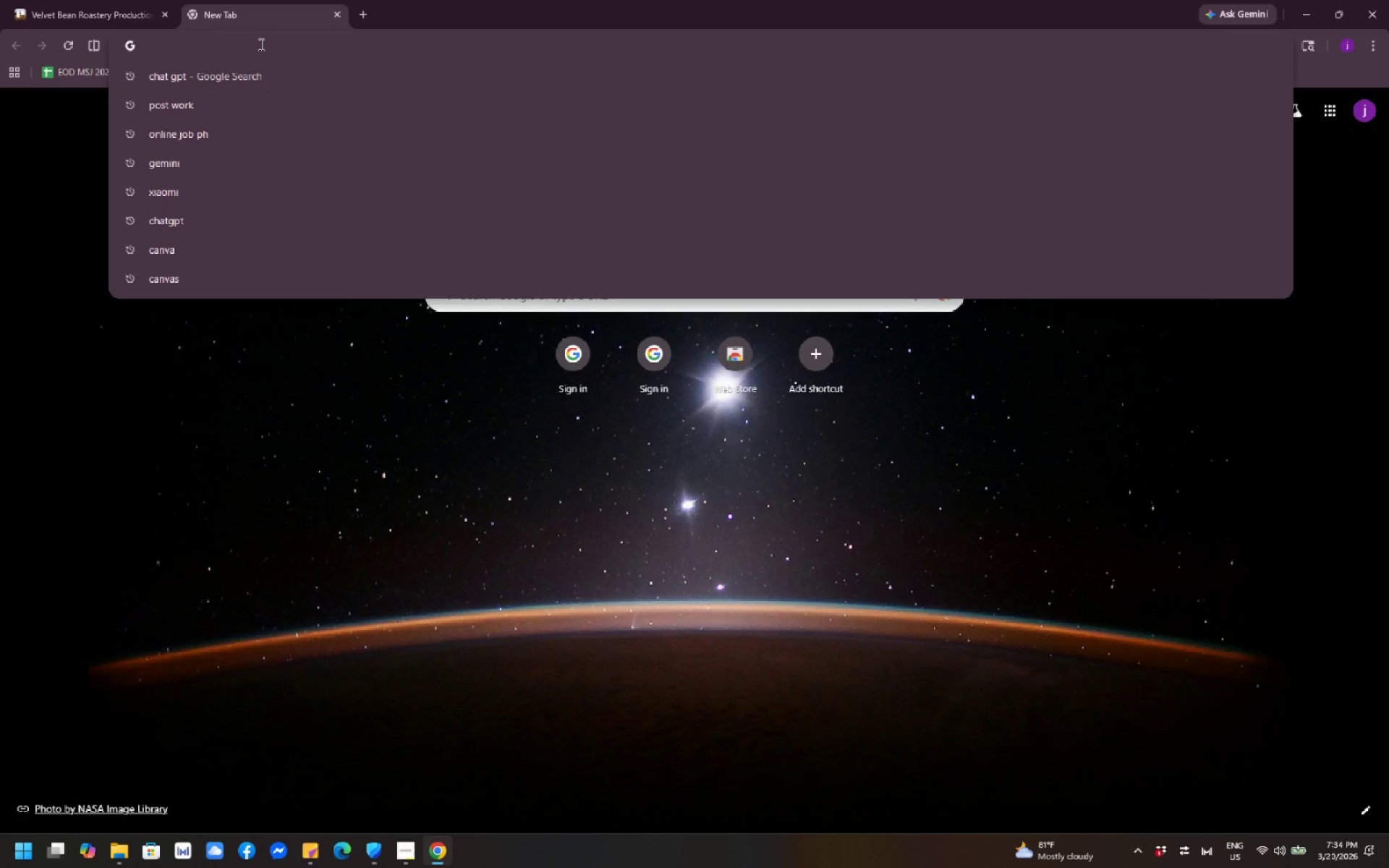 
wait(32.81)
 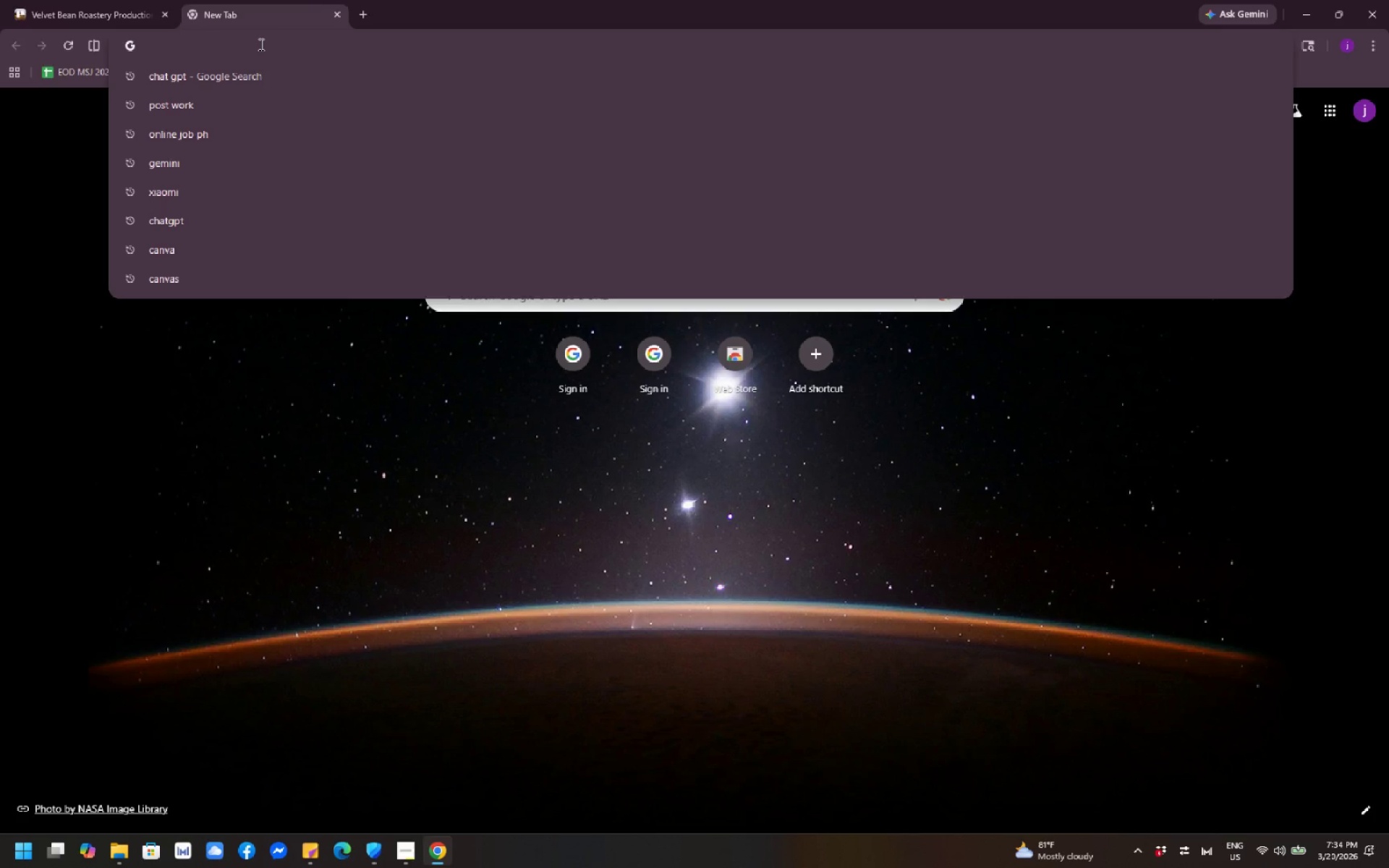 
left_click([260, 44])
 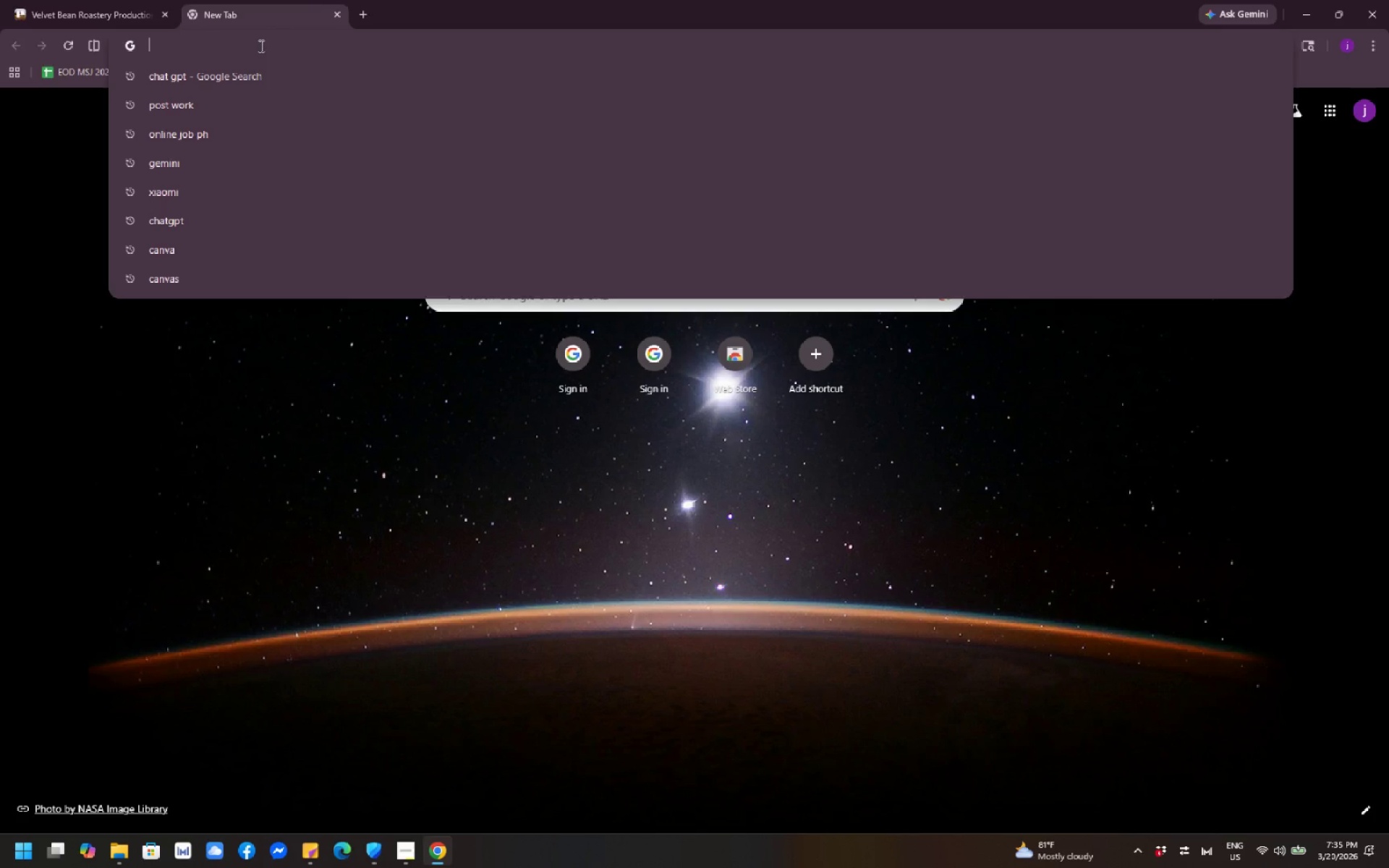 
type(forms)
 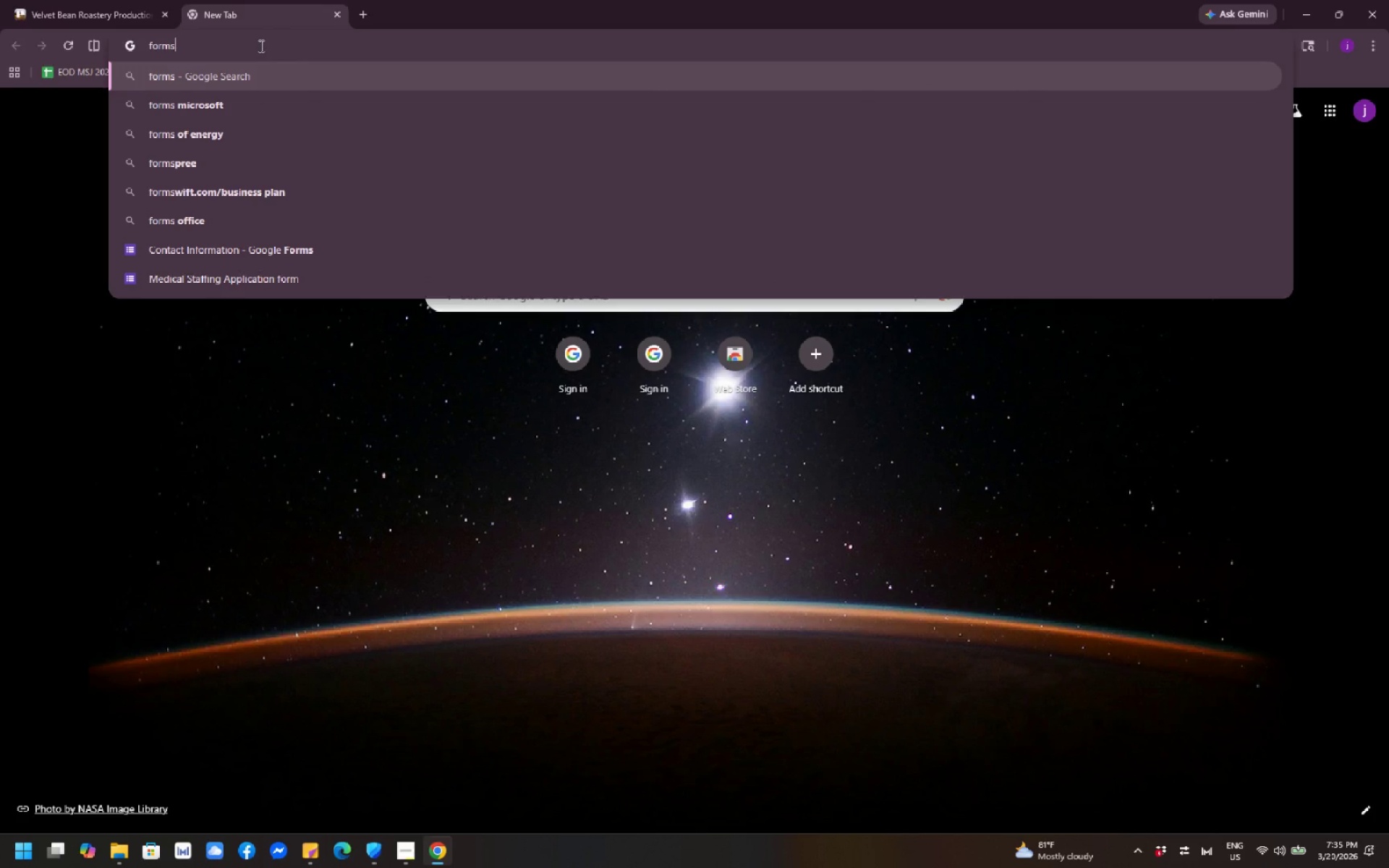 
type(.google.com)
 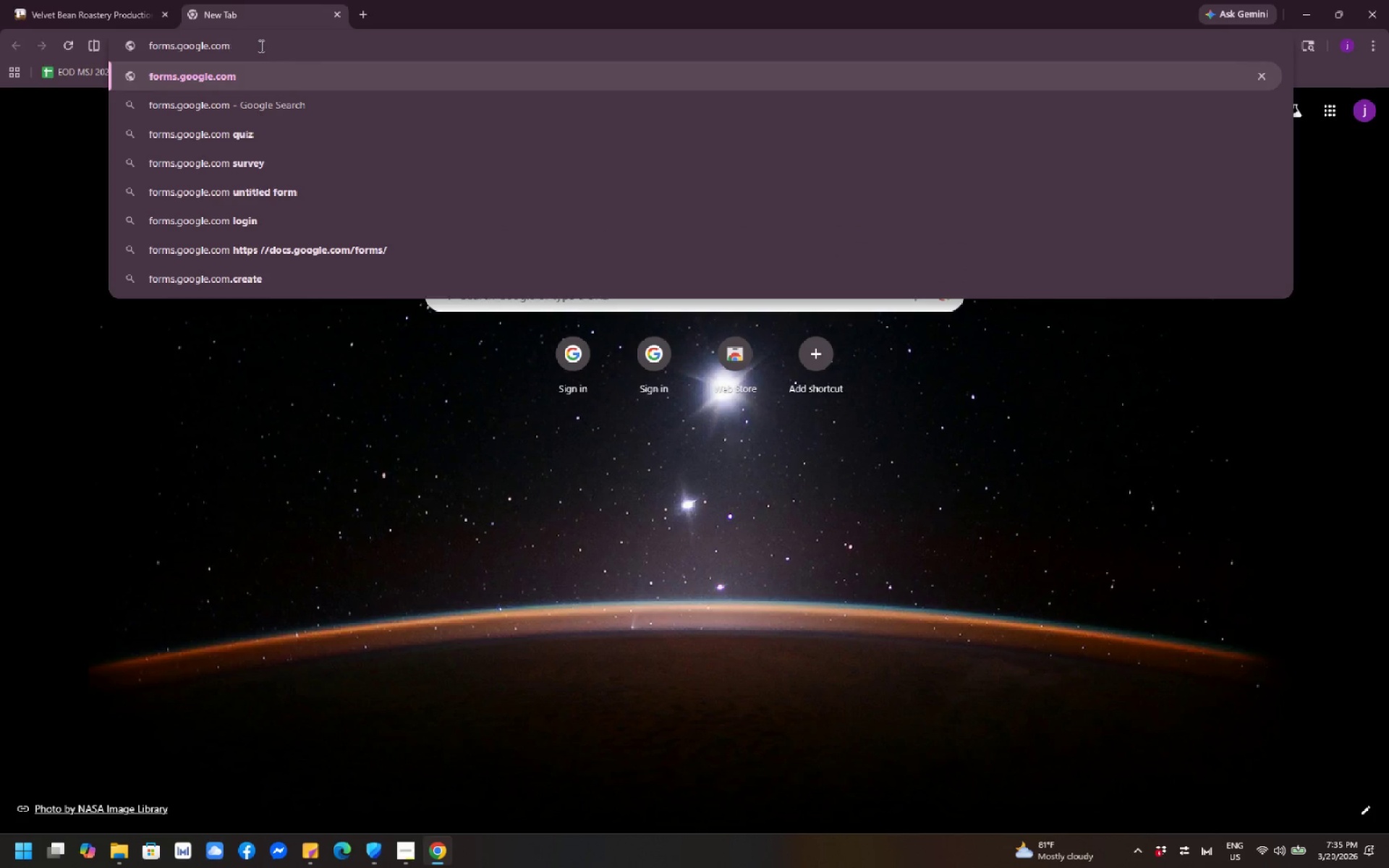 
key(Enter)
 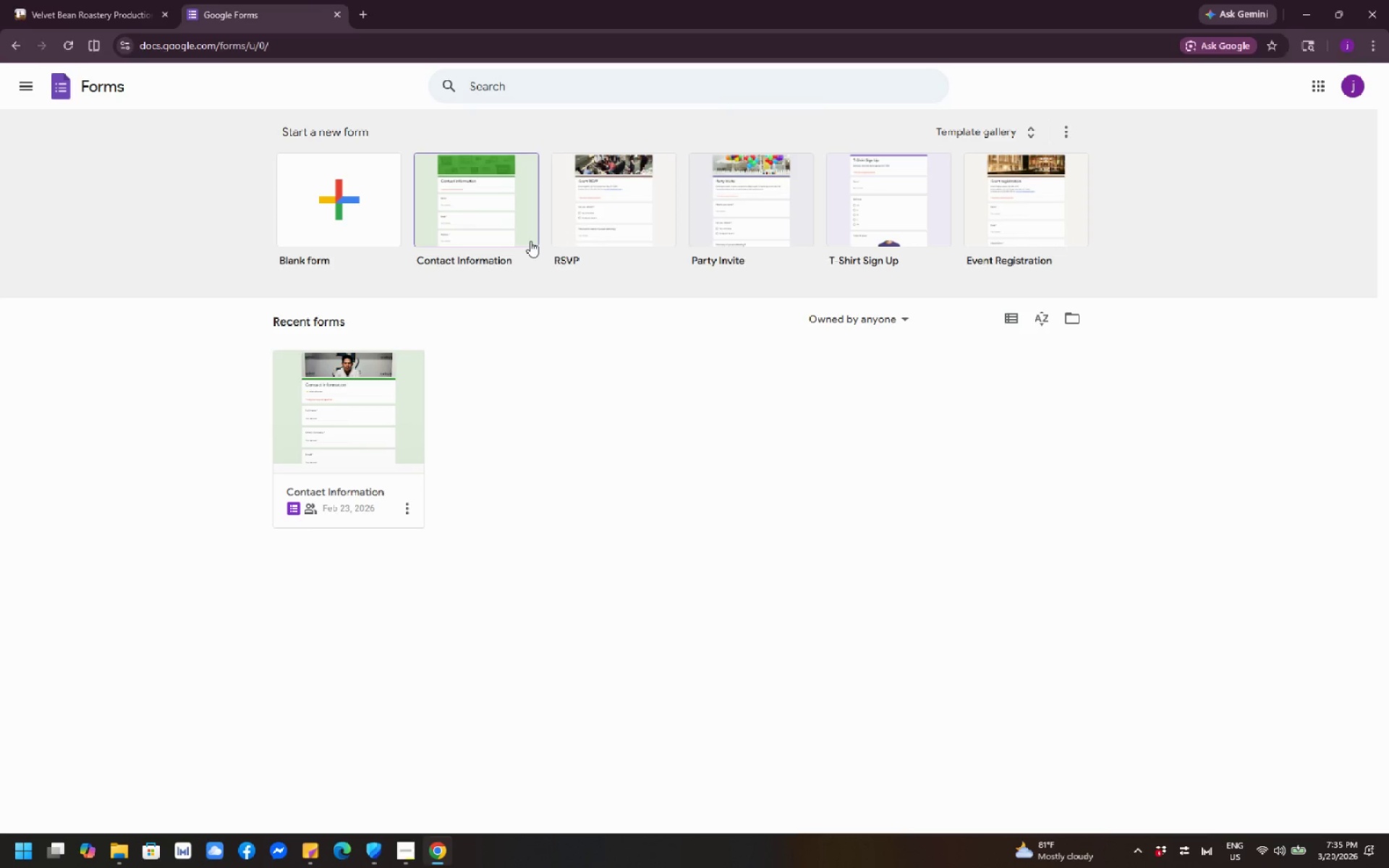 
wait(16.42)
 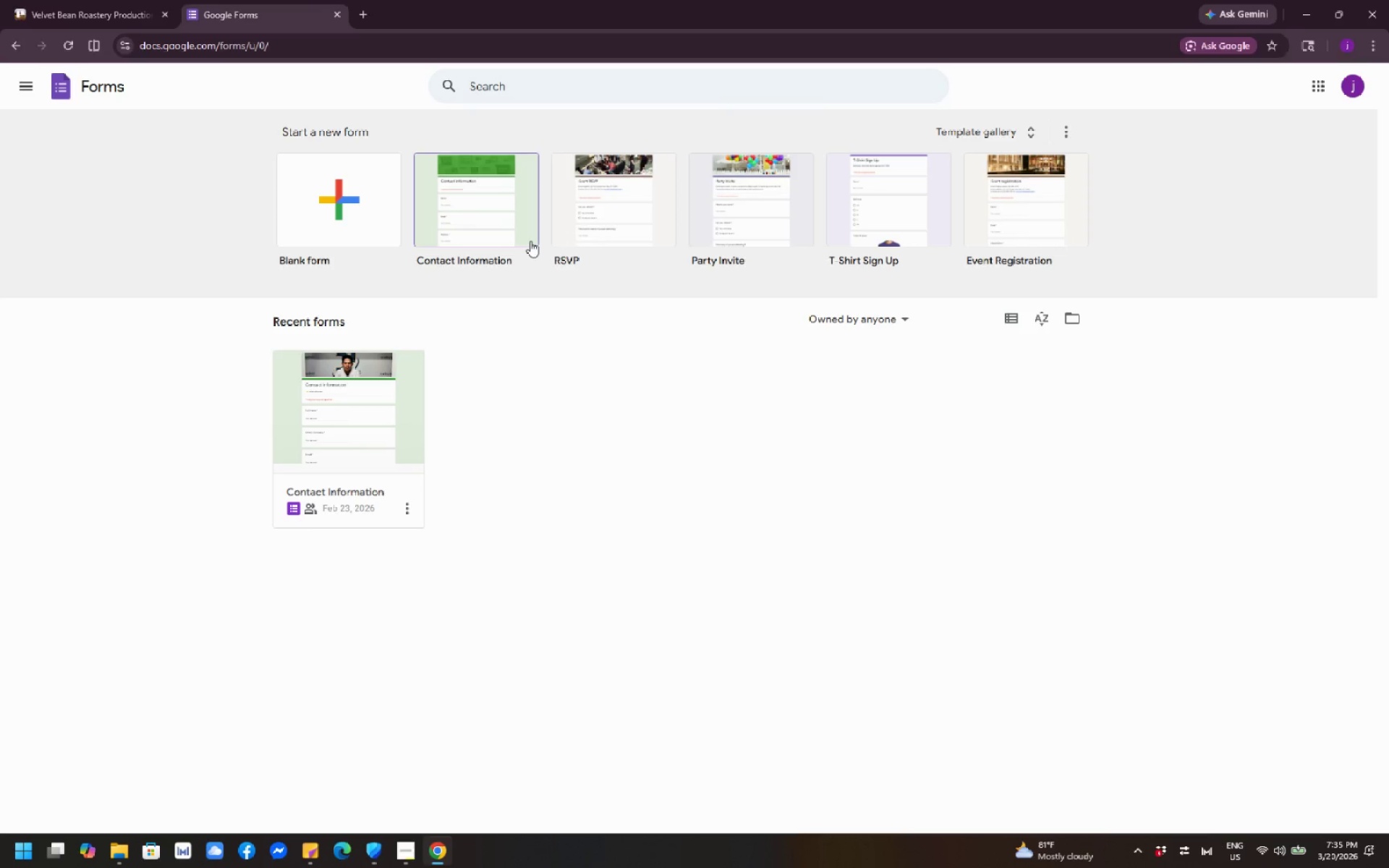 
left_click([25, 89])
 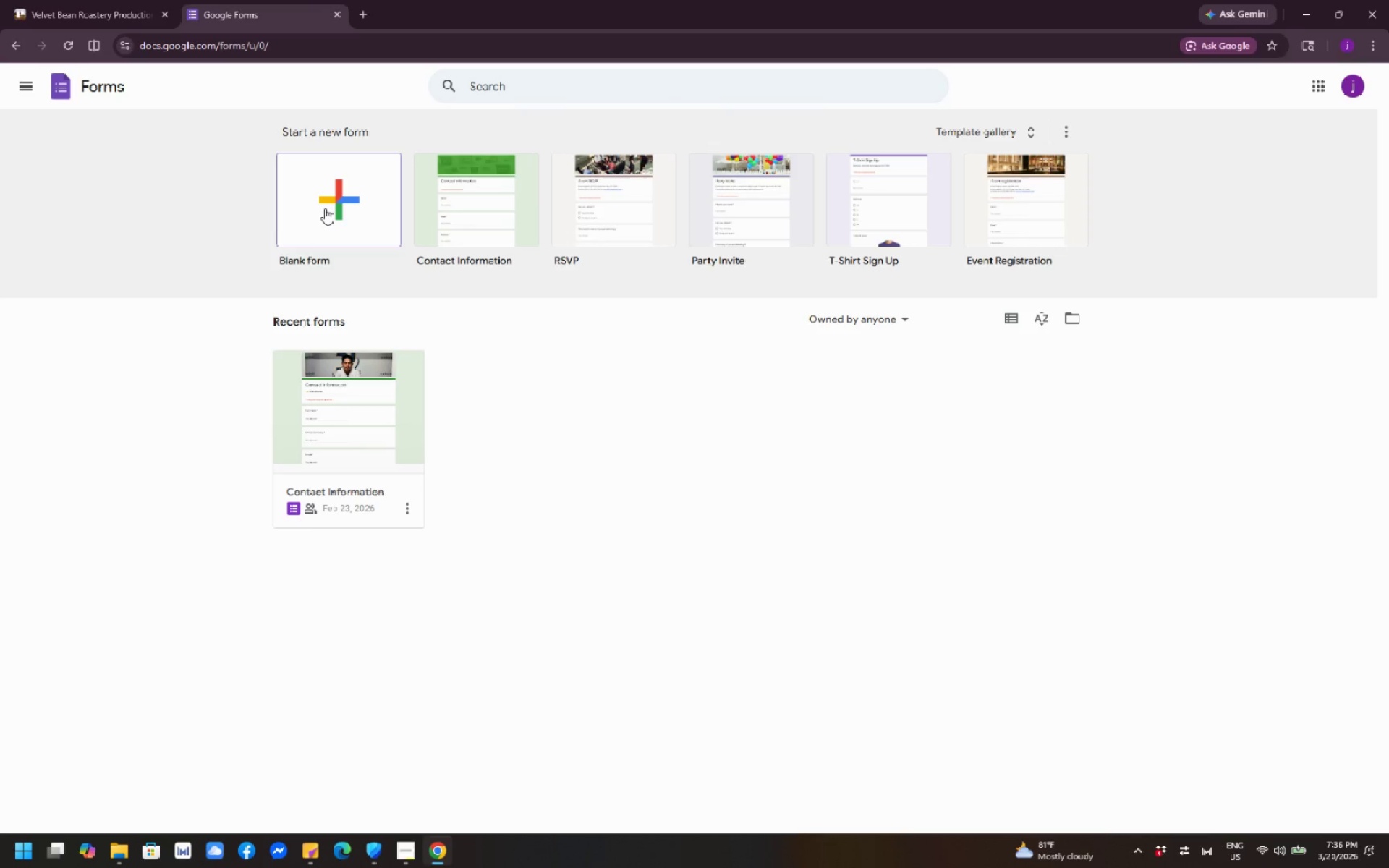 
wait(73.47)
 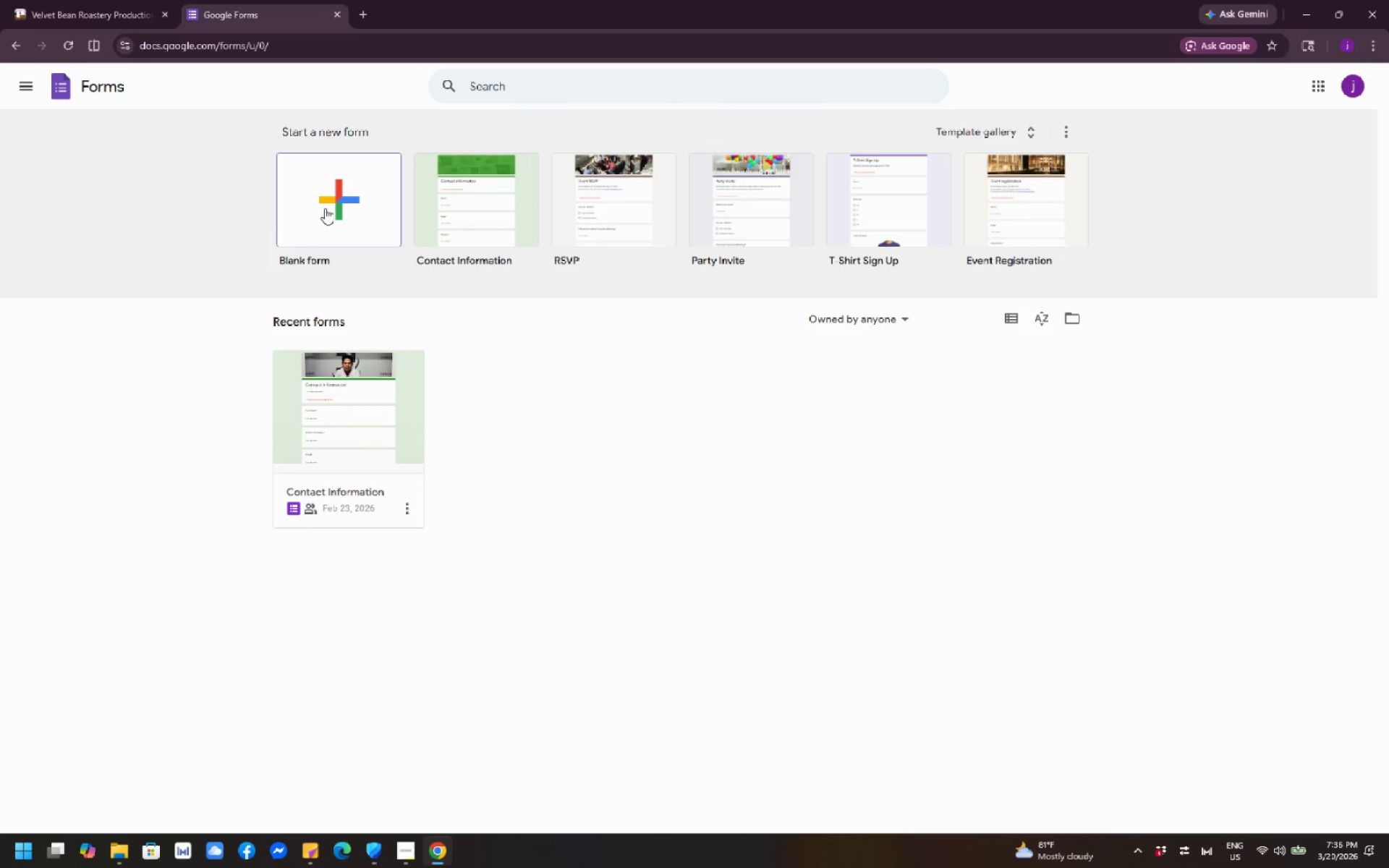 
left_click([320, 203])
 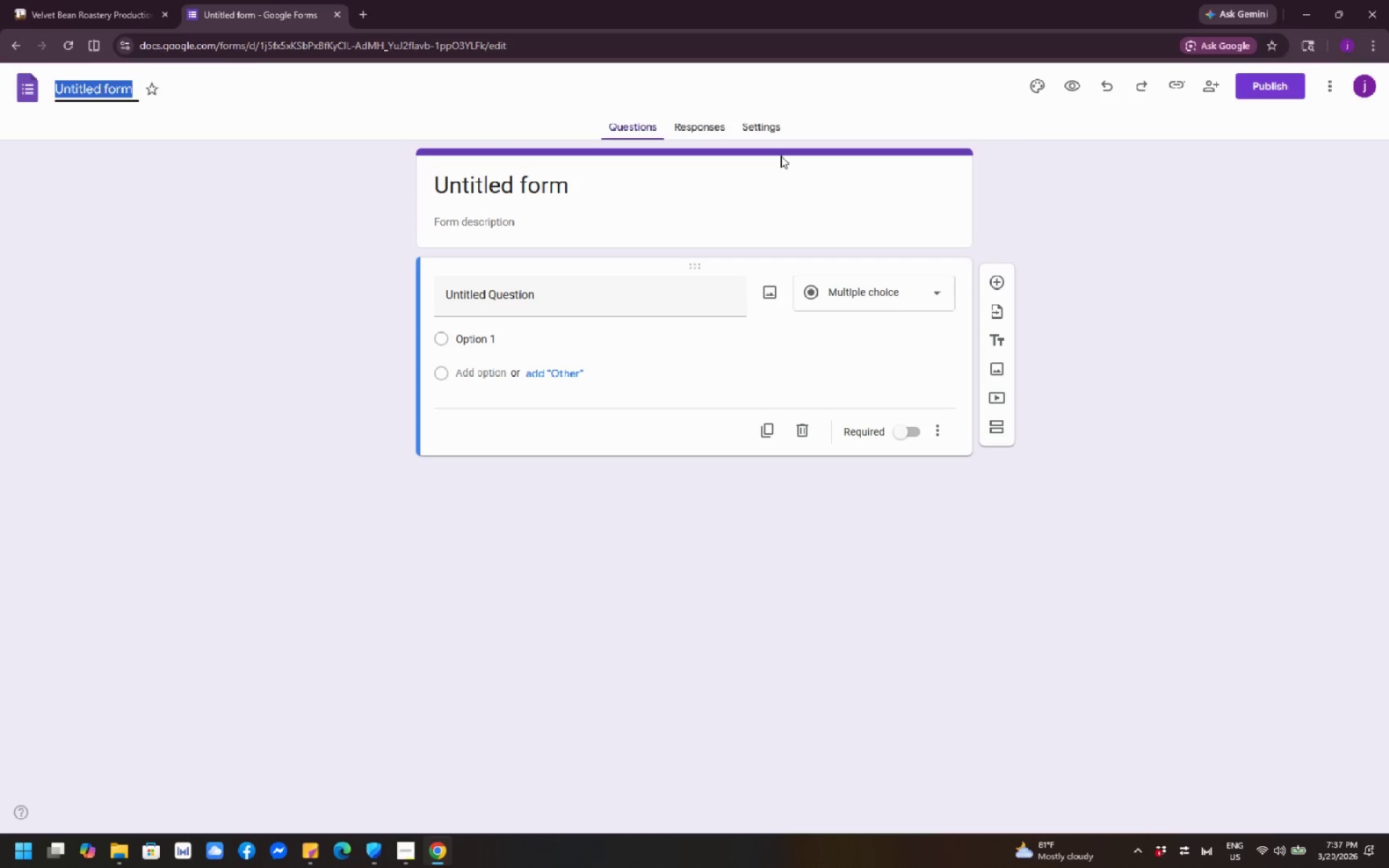 
wait(63.66)
 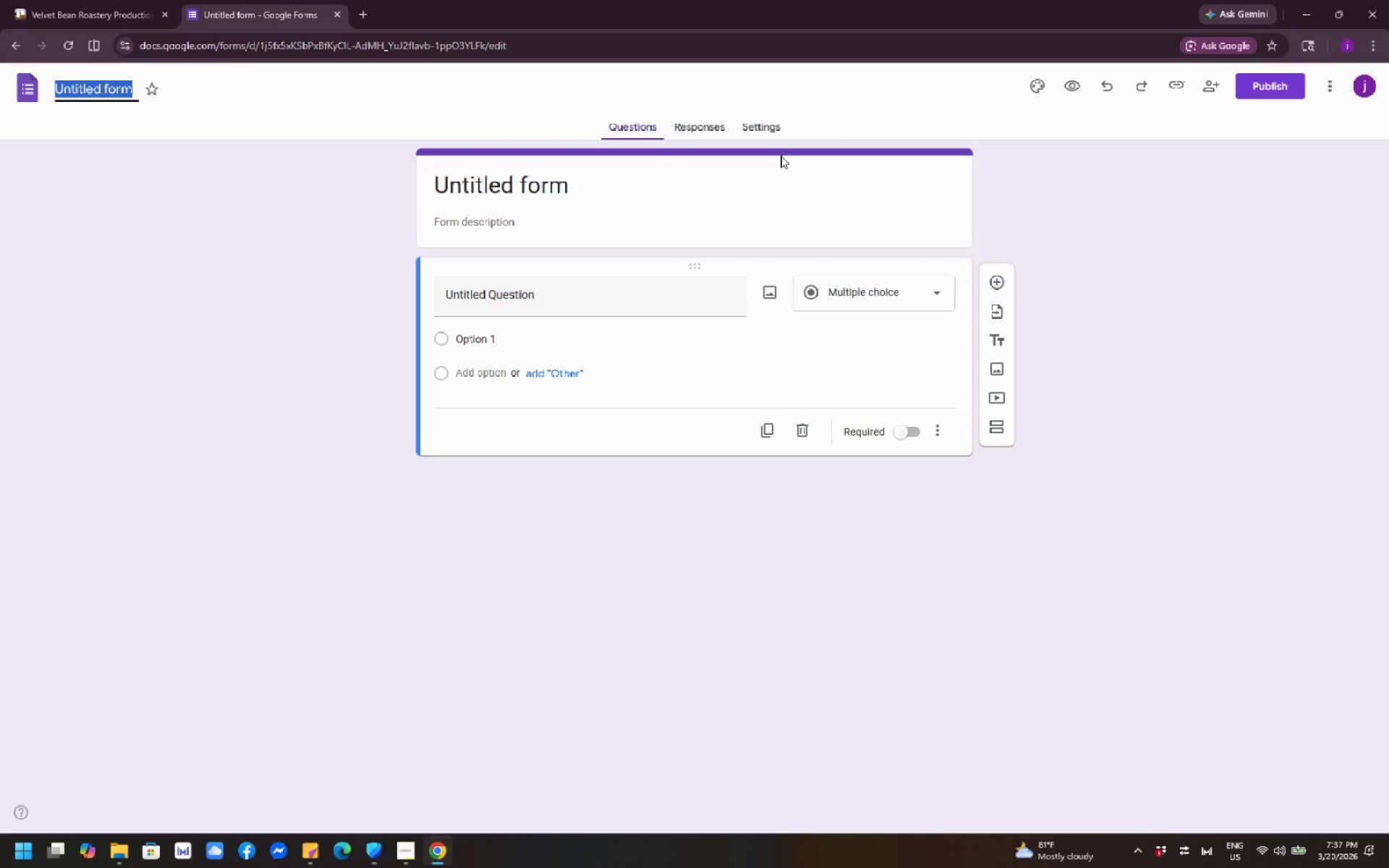 
left_click([510, 195])
 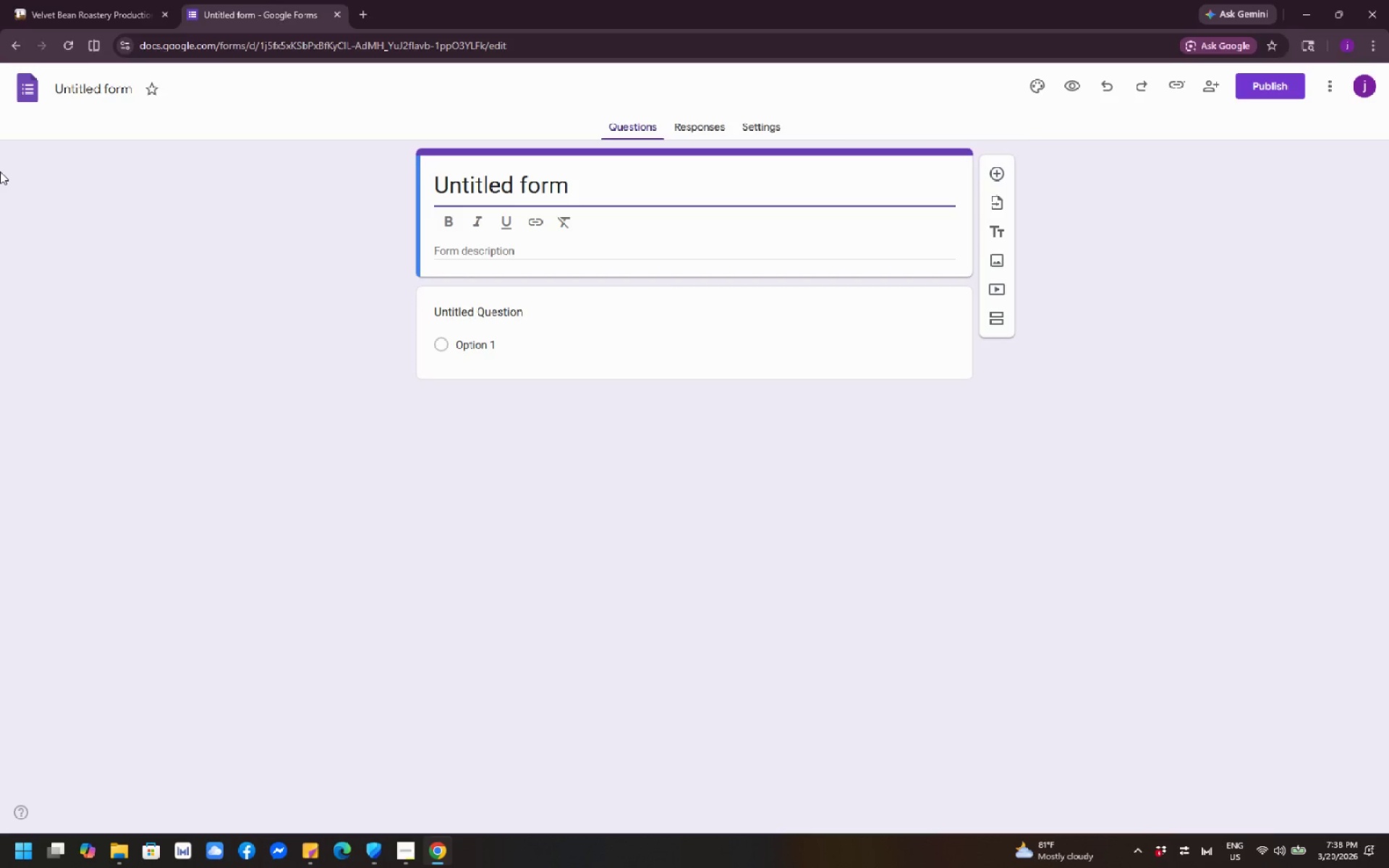 
wait(17.39)
 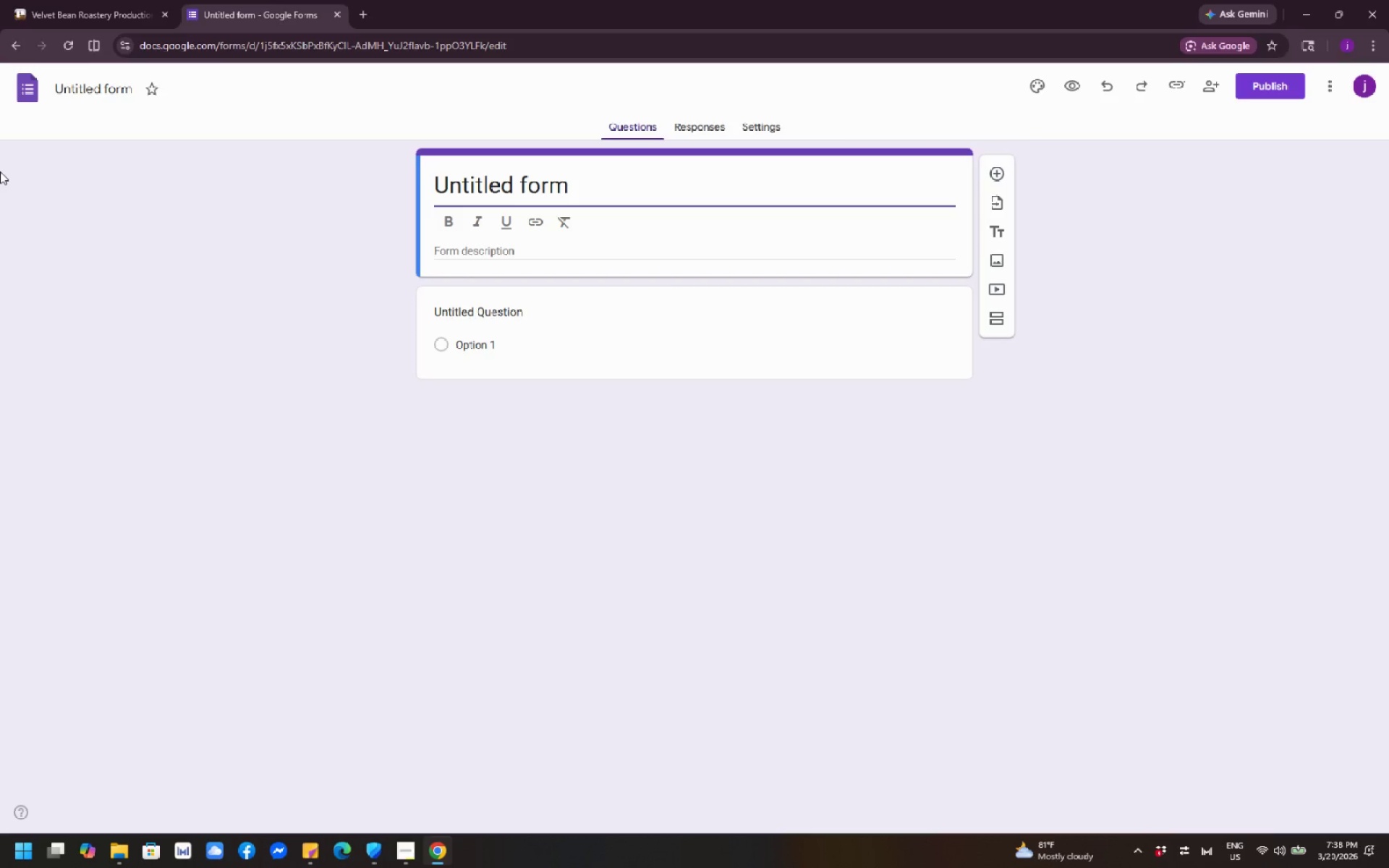 
double_click([82, 93])
 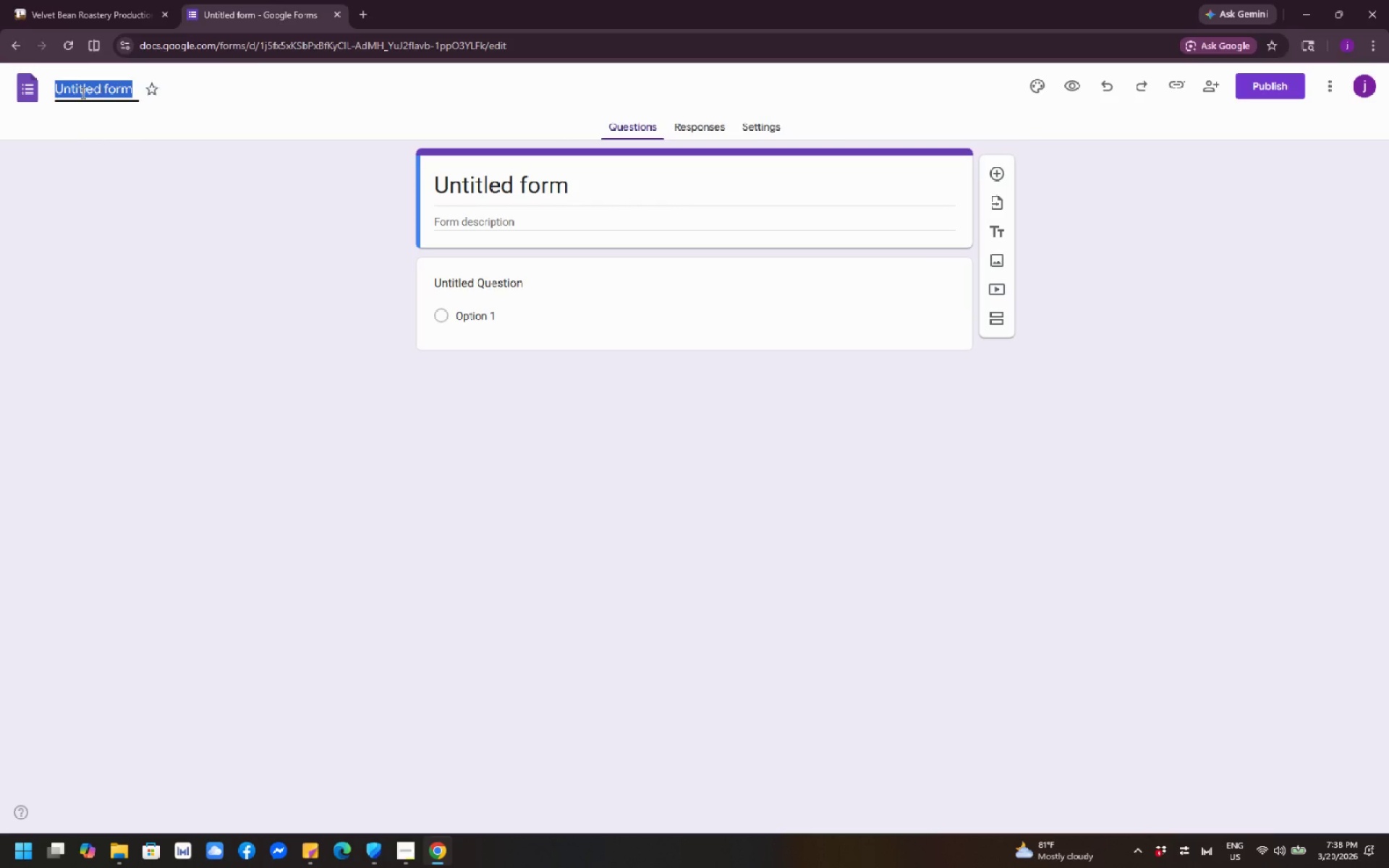 
key(Backspace)
 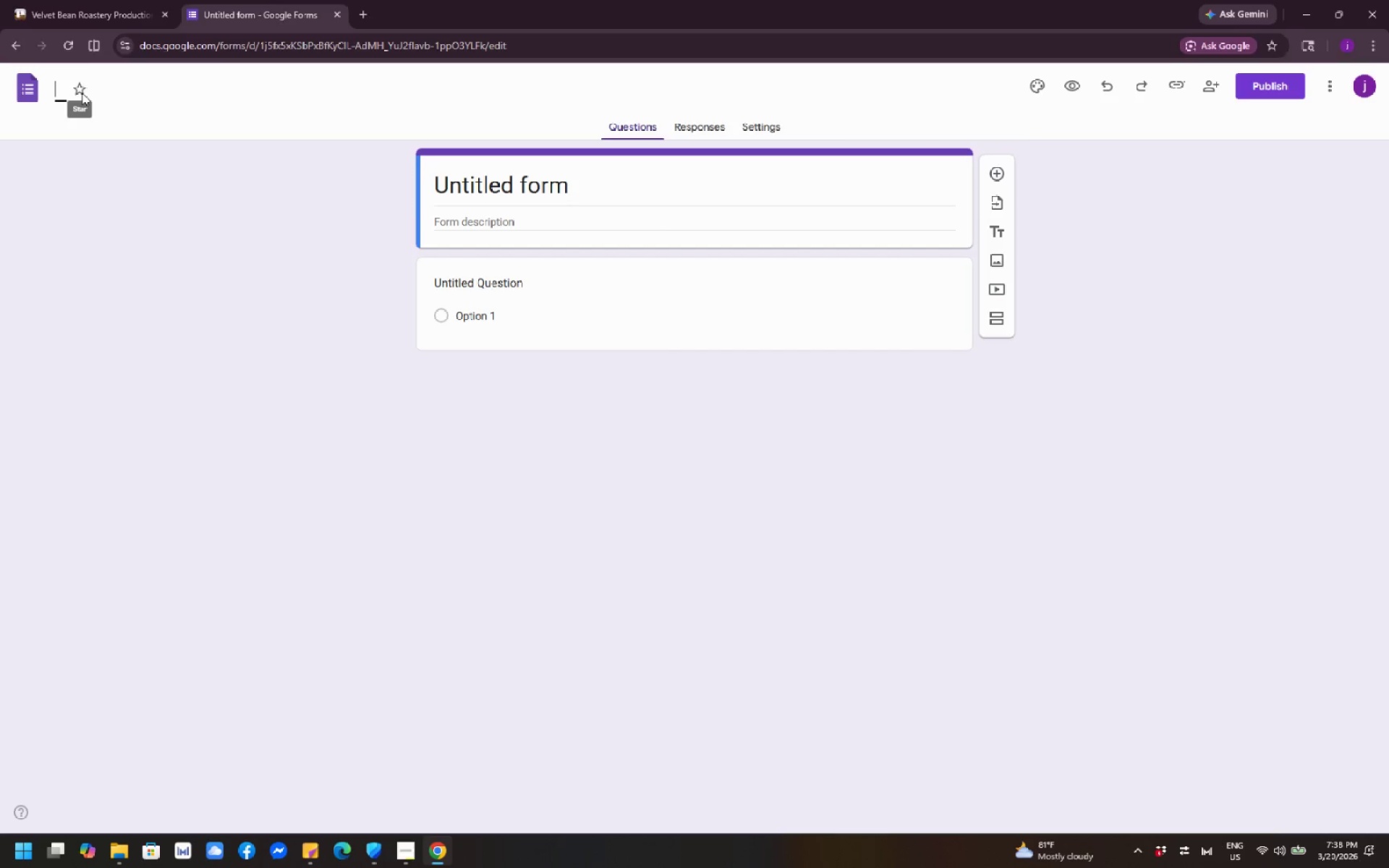 
wait(11.91)
 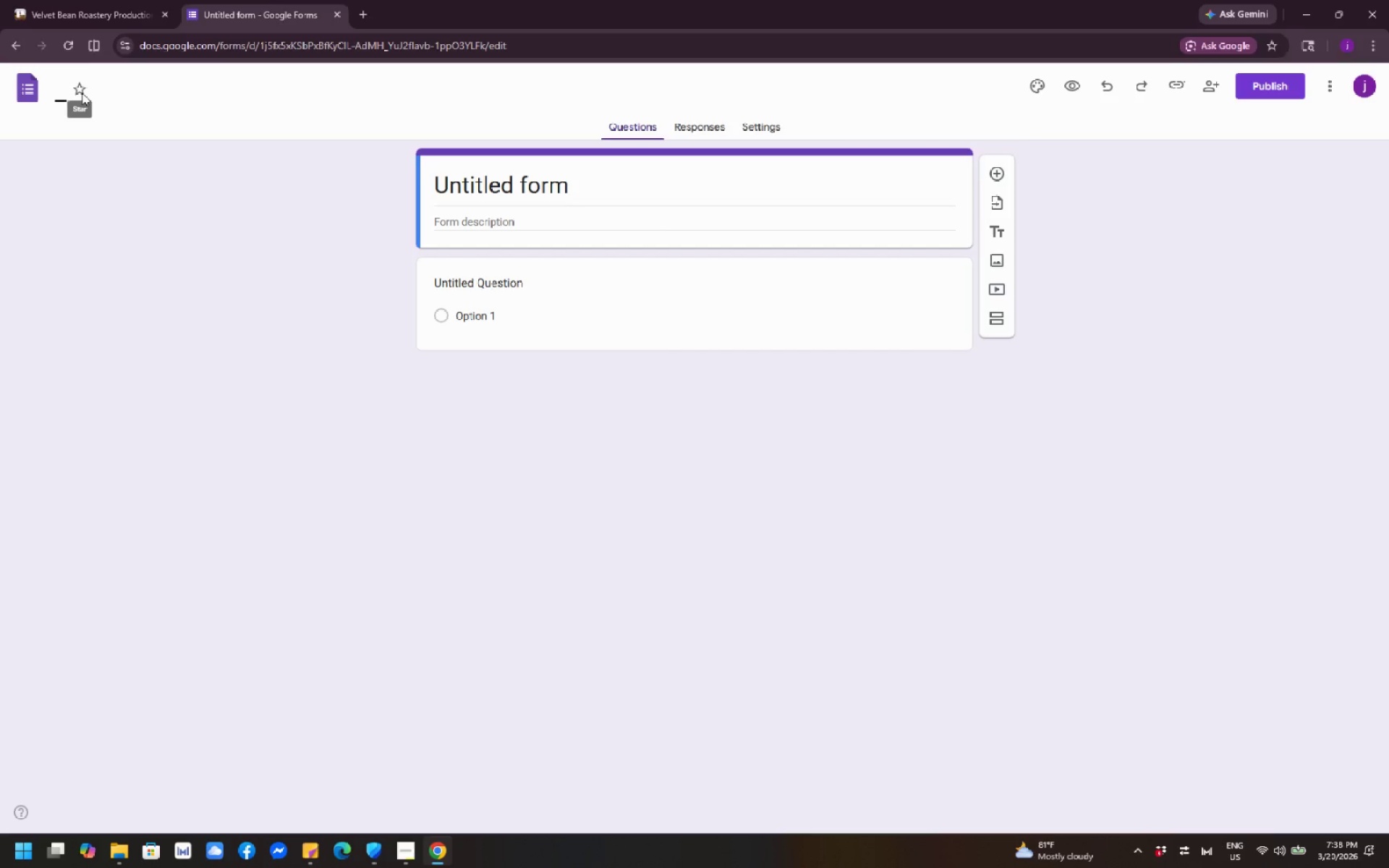 
type(Velvet Bean Roastery)
 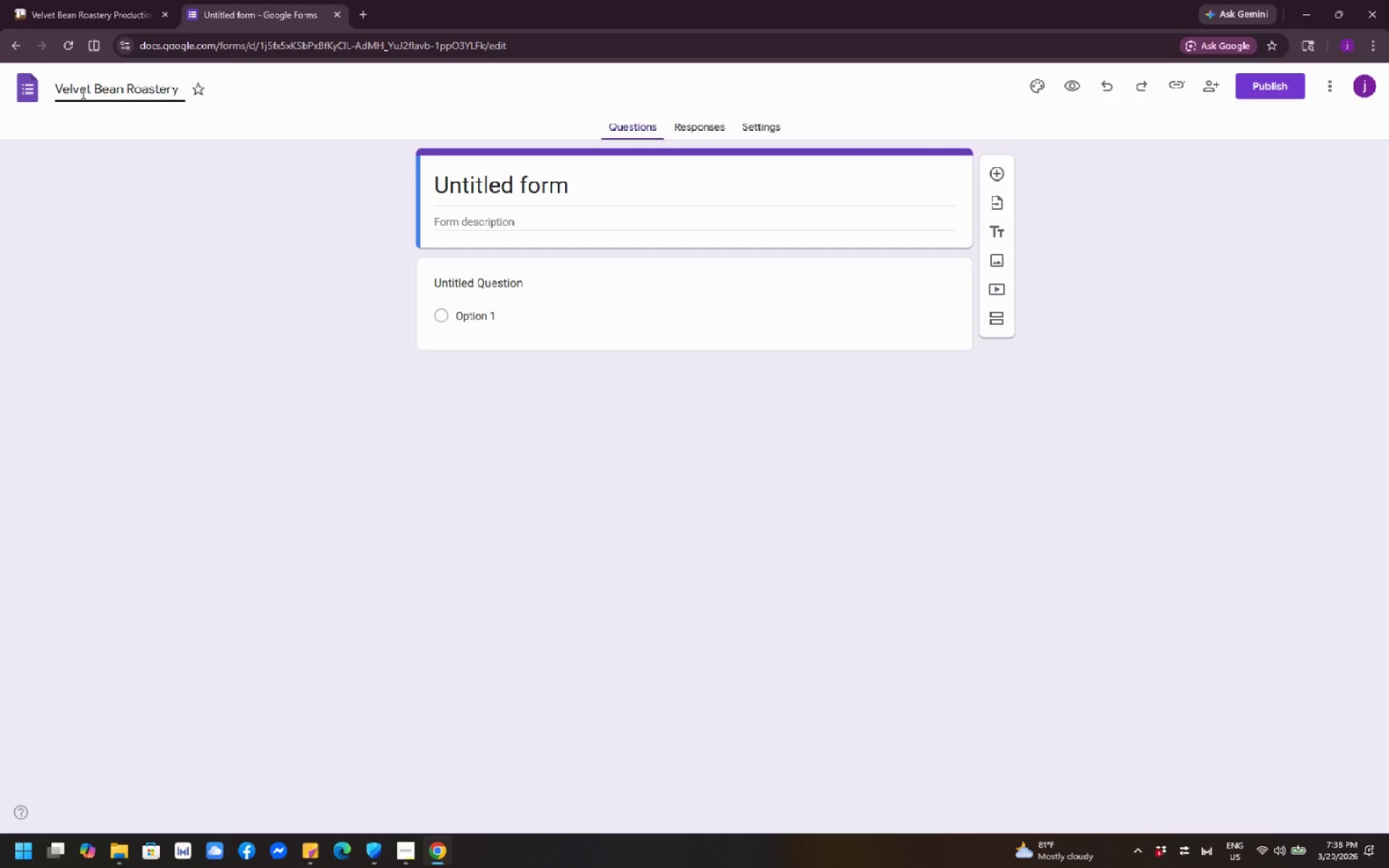 
wait(7.56)
 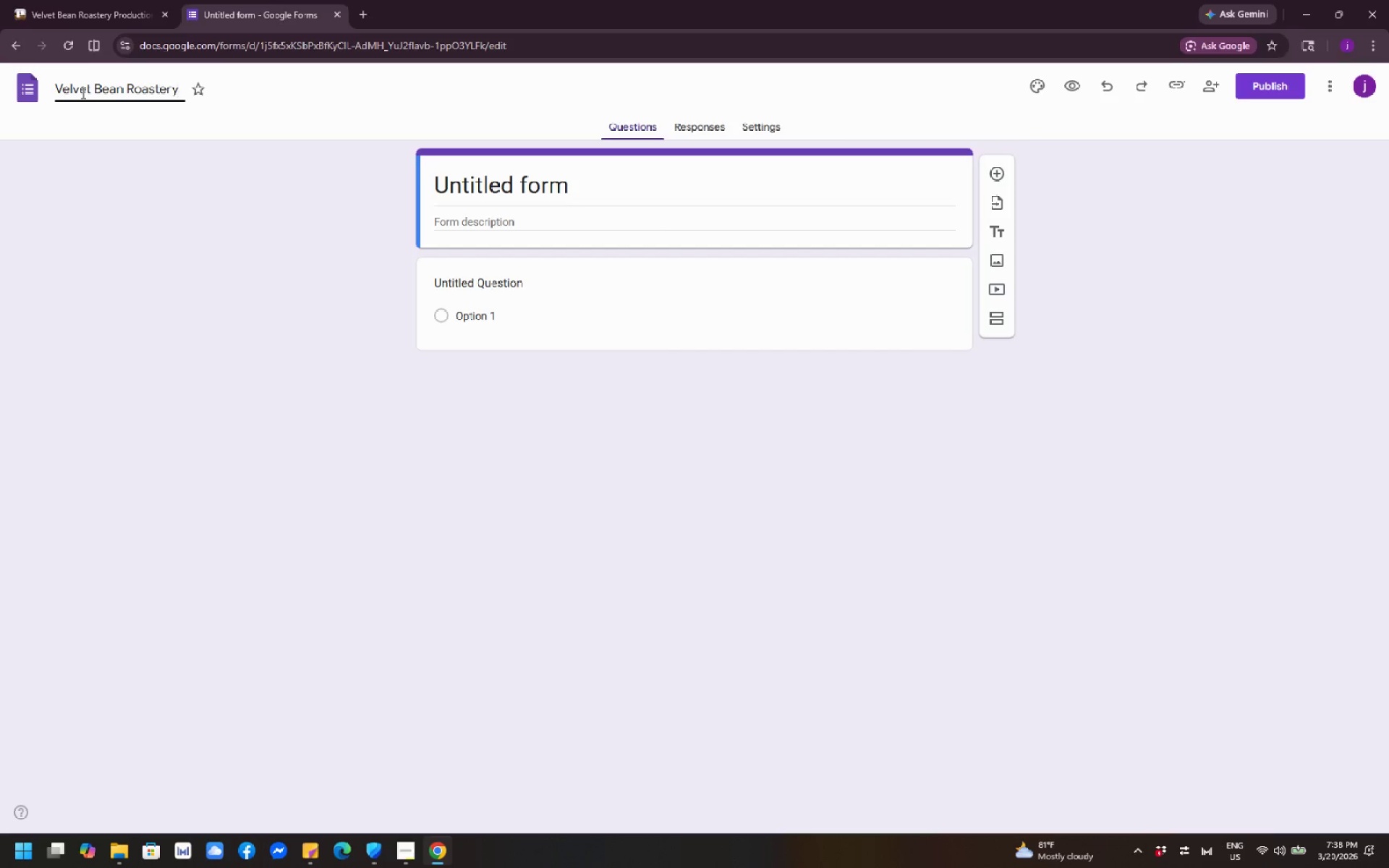 
type( -  CustomB)
key(Backspace)
type( blend Rr)
key(Backspace)
type(equest)
 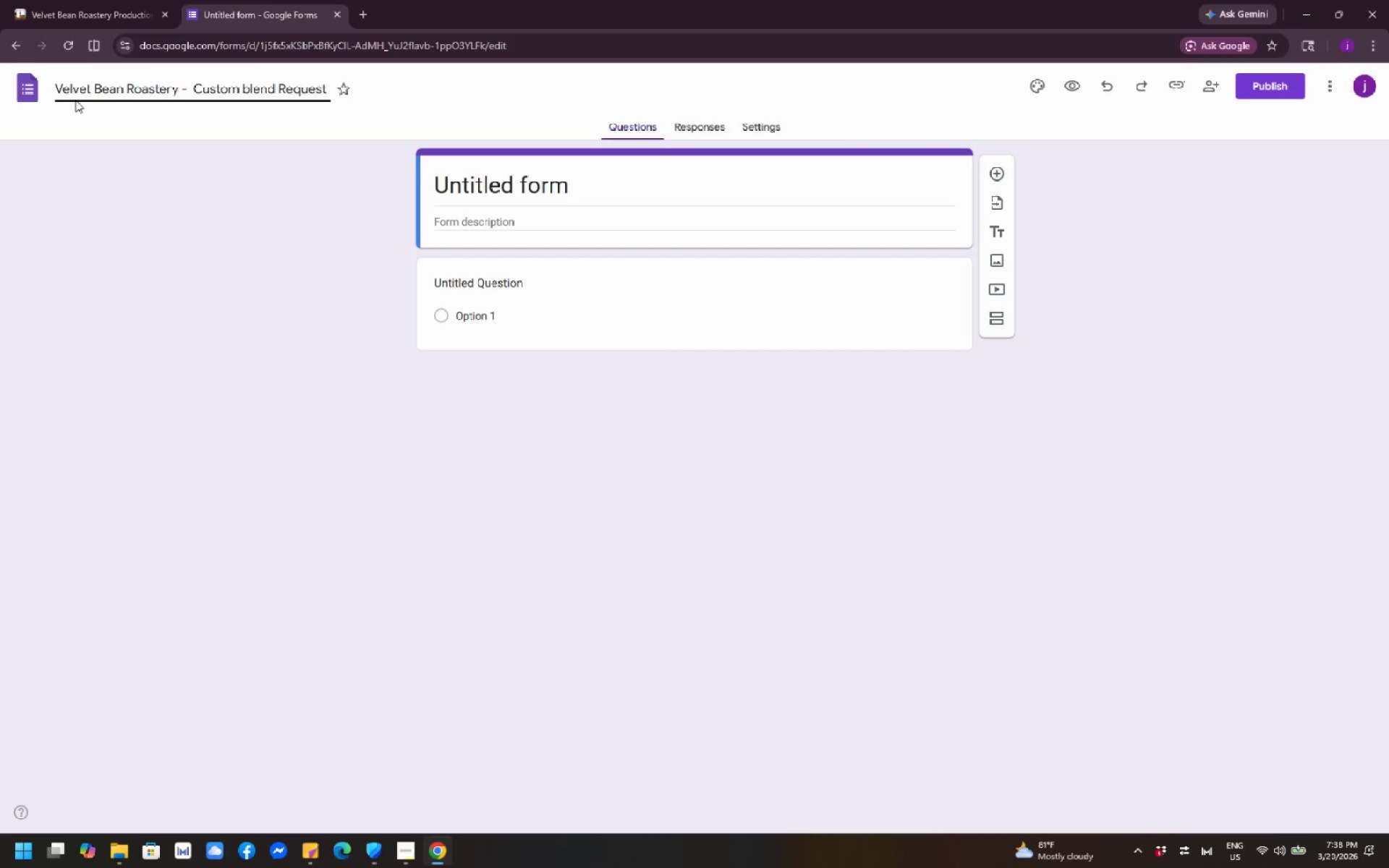 
wait(28.09)
 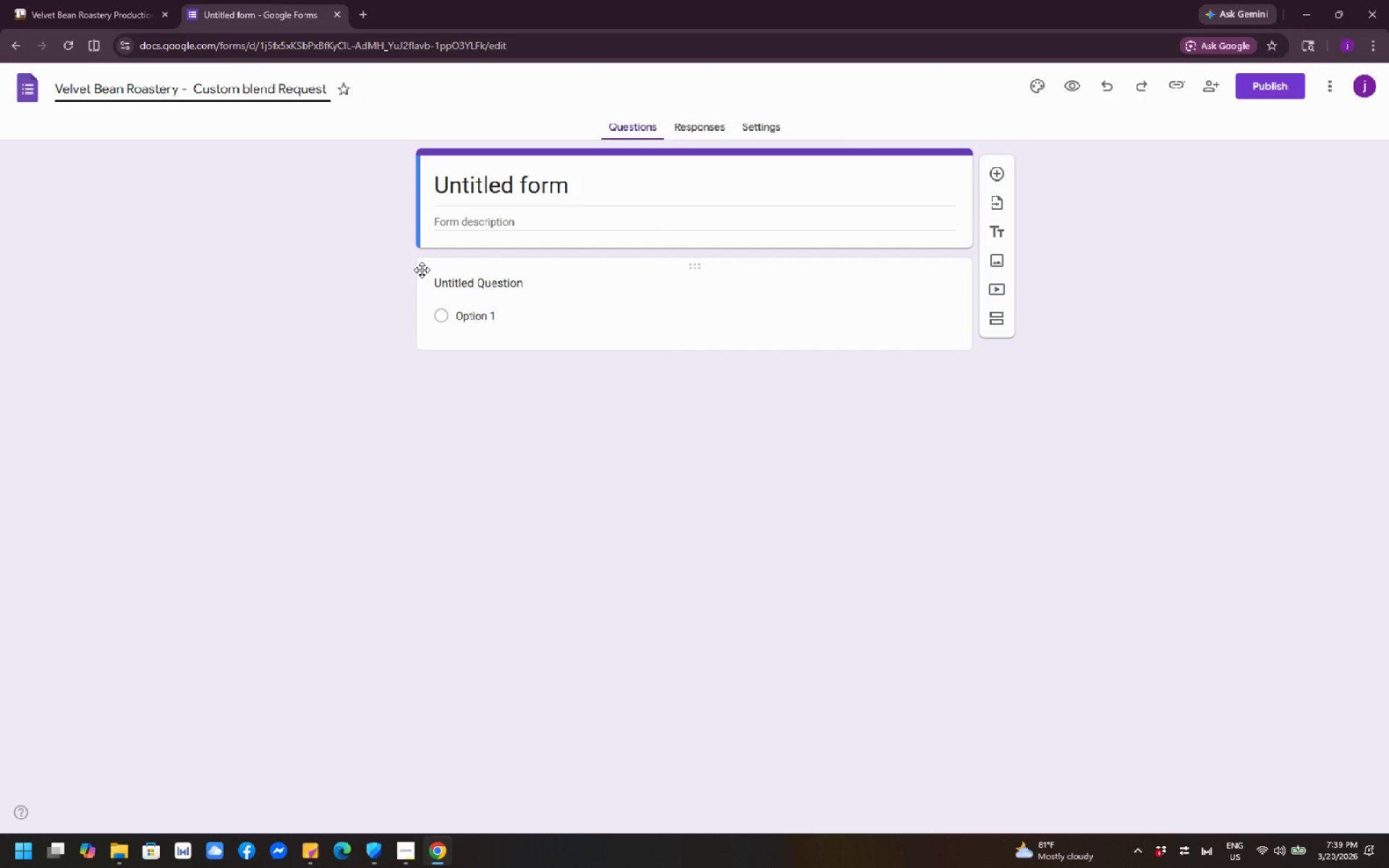 
left_click([553, 212])
 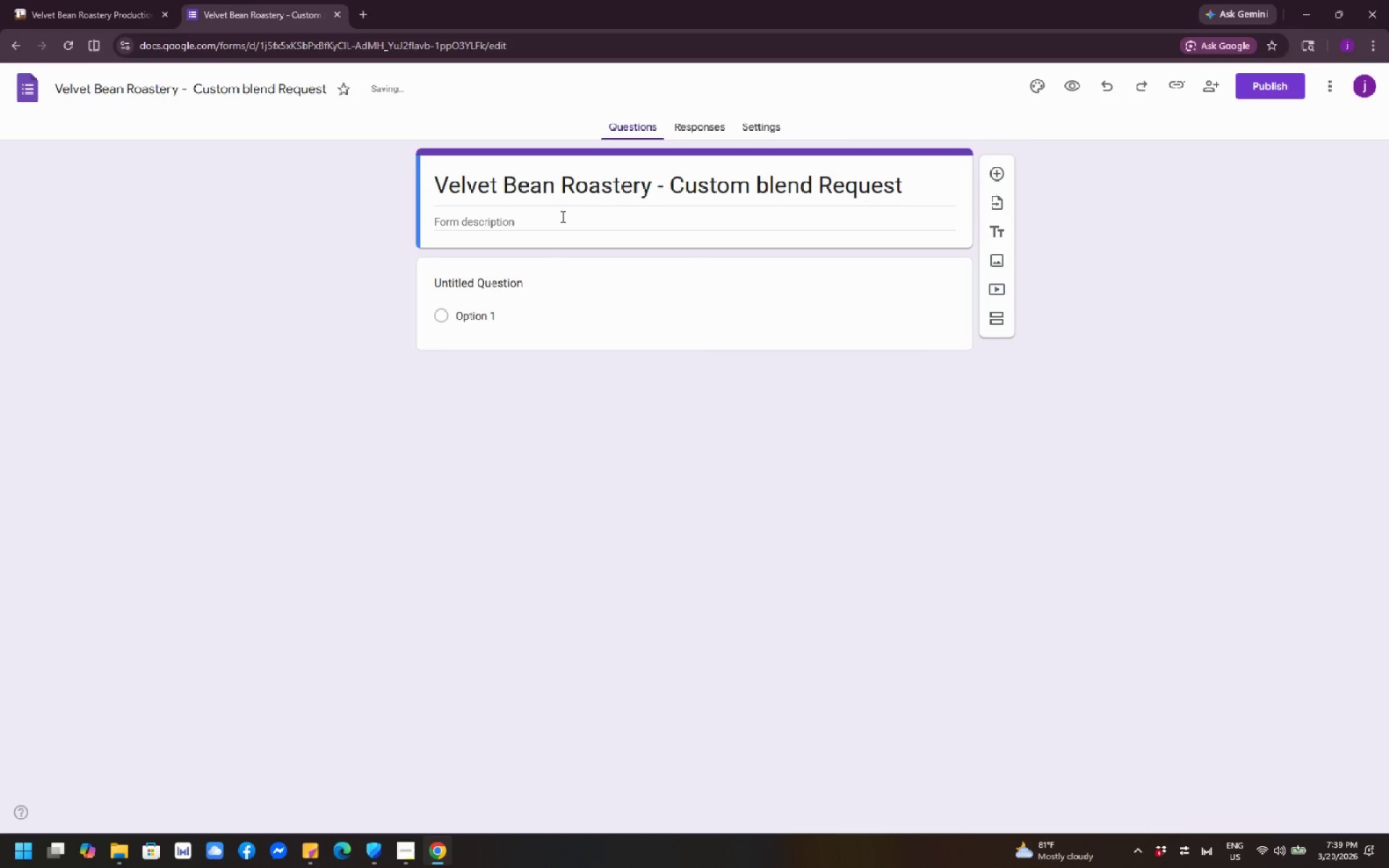 
left_click([561, 216])
 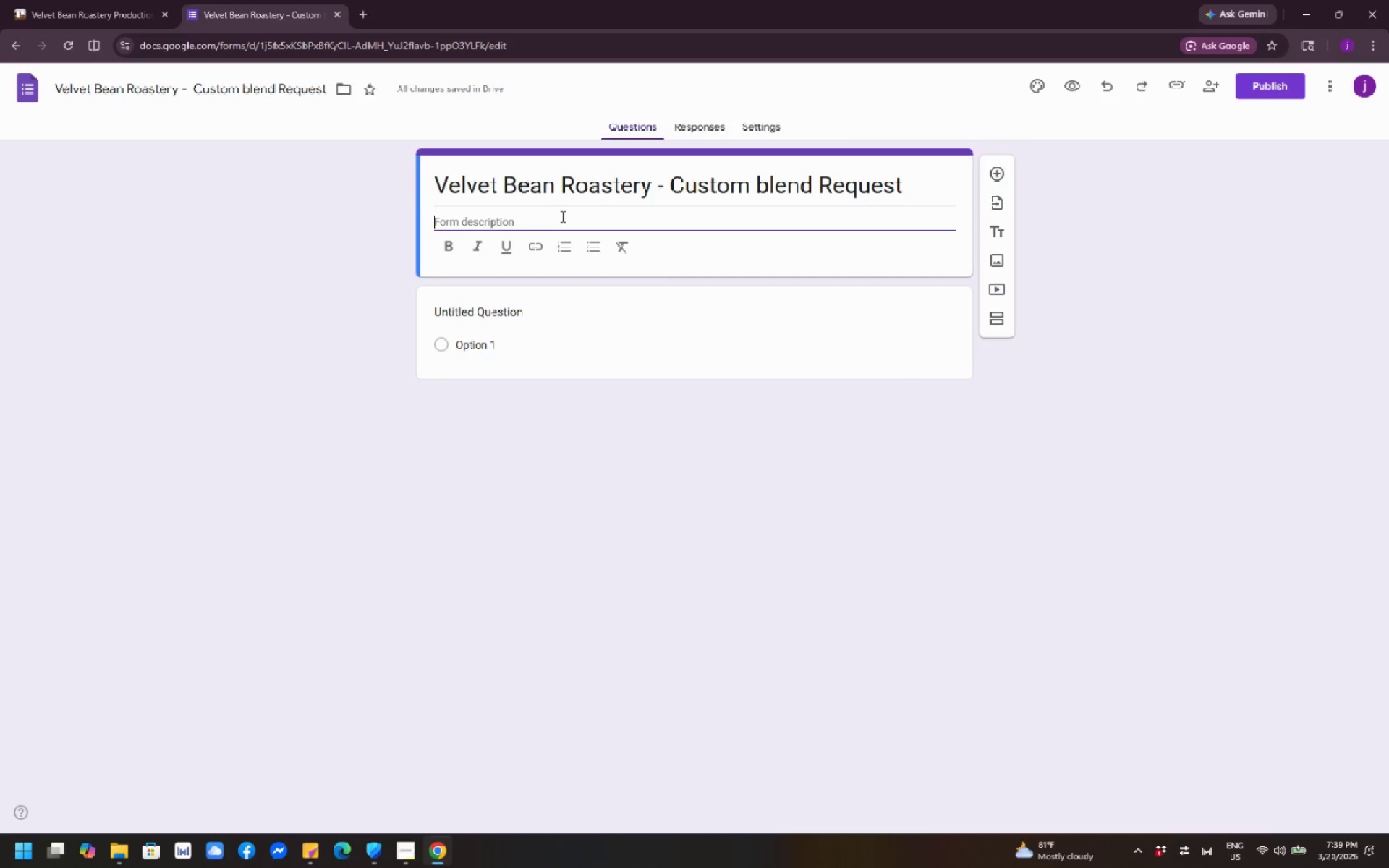 
wait(5.05)
 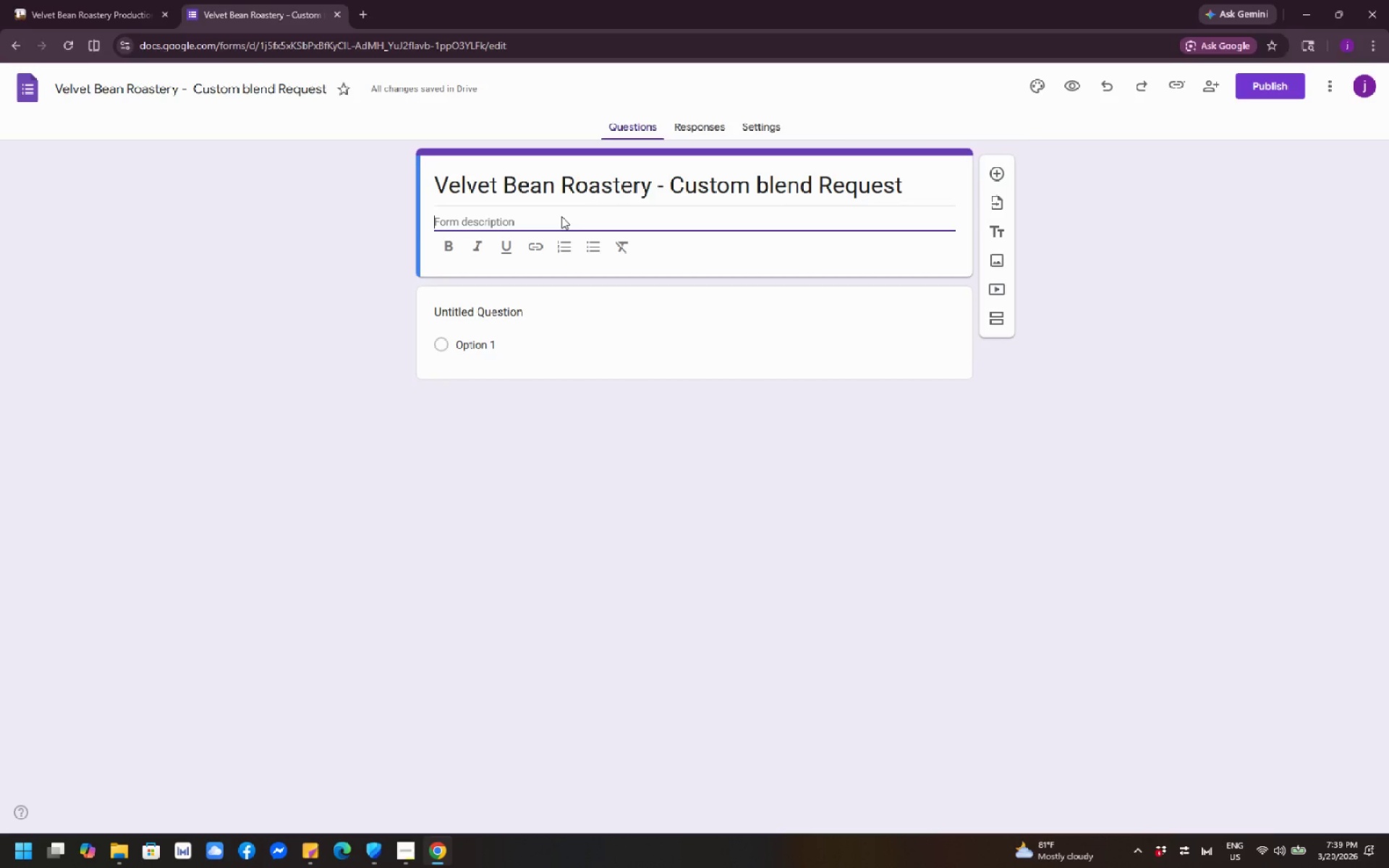 
type(Use this form to requw)
key(Backspace)
type(est a personalized small_batch coffee blend)
 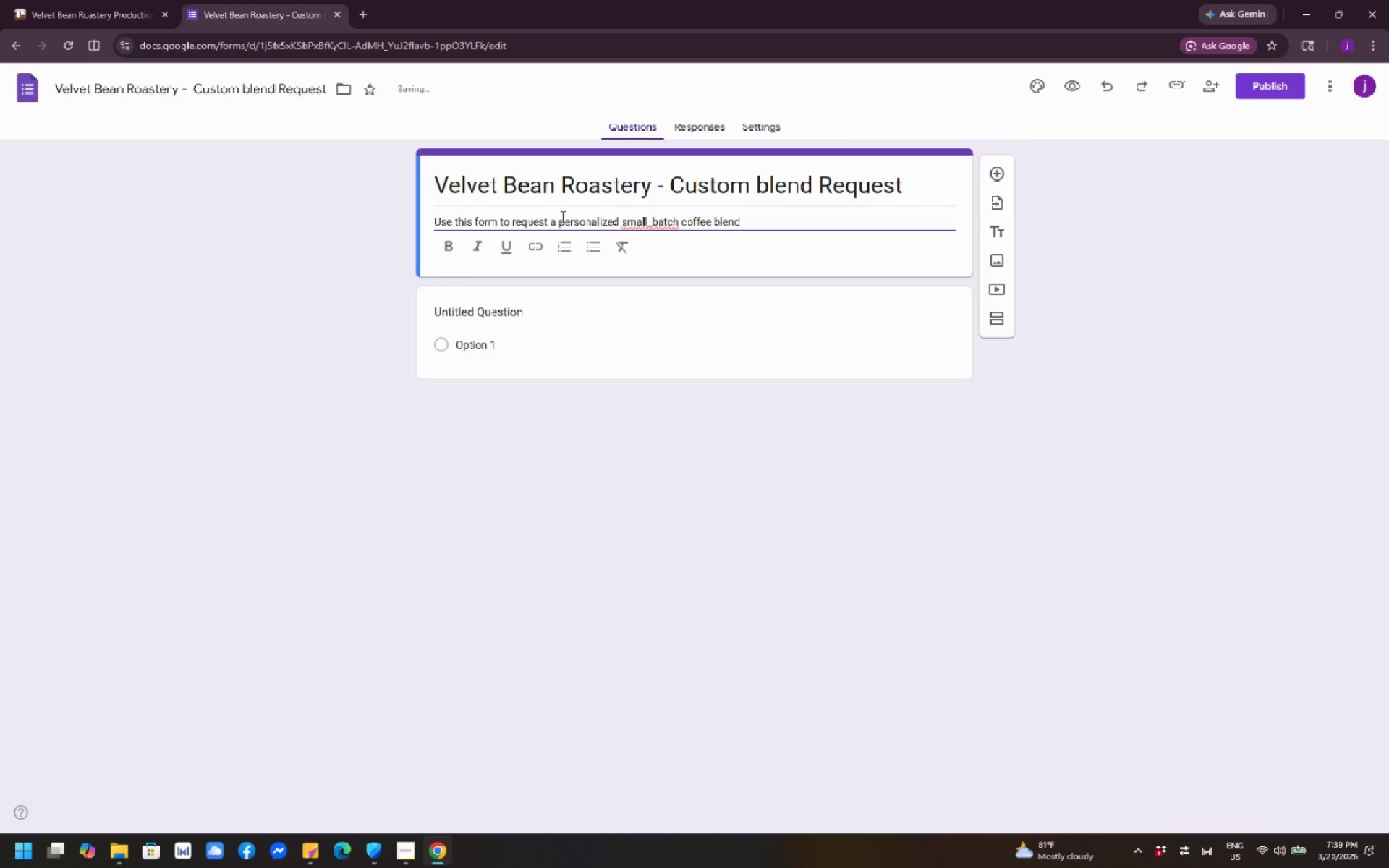 
wait(13.02)
 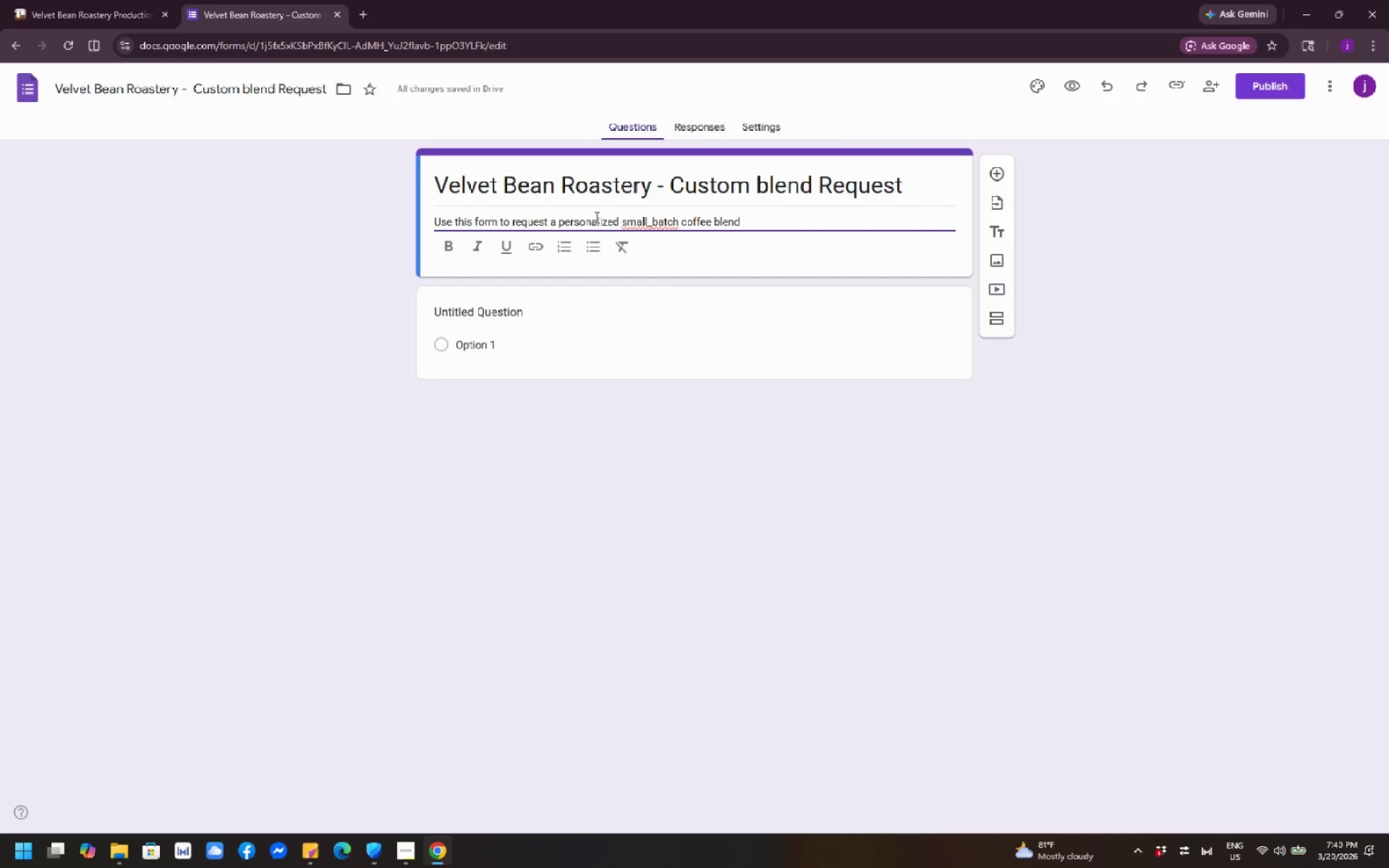 
left_click([656, 229])
 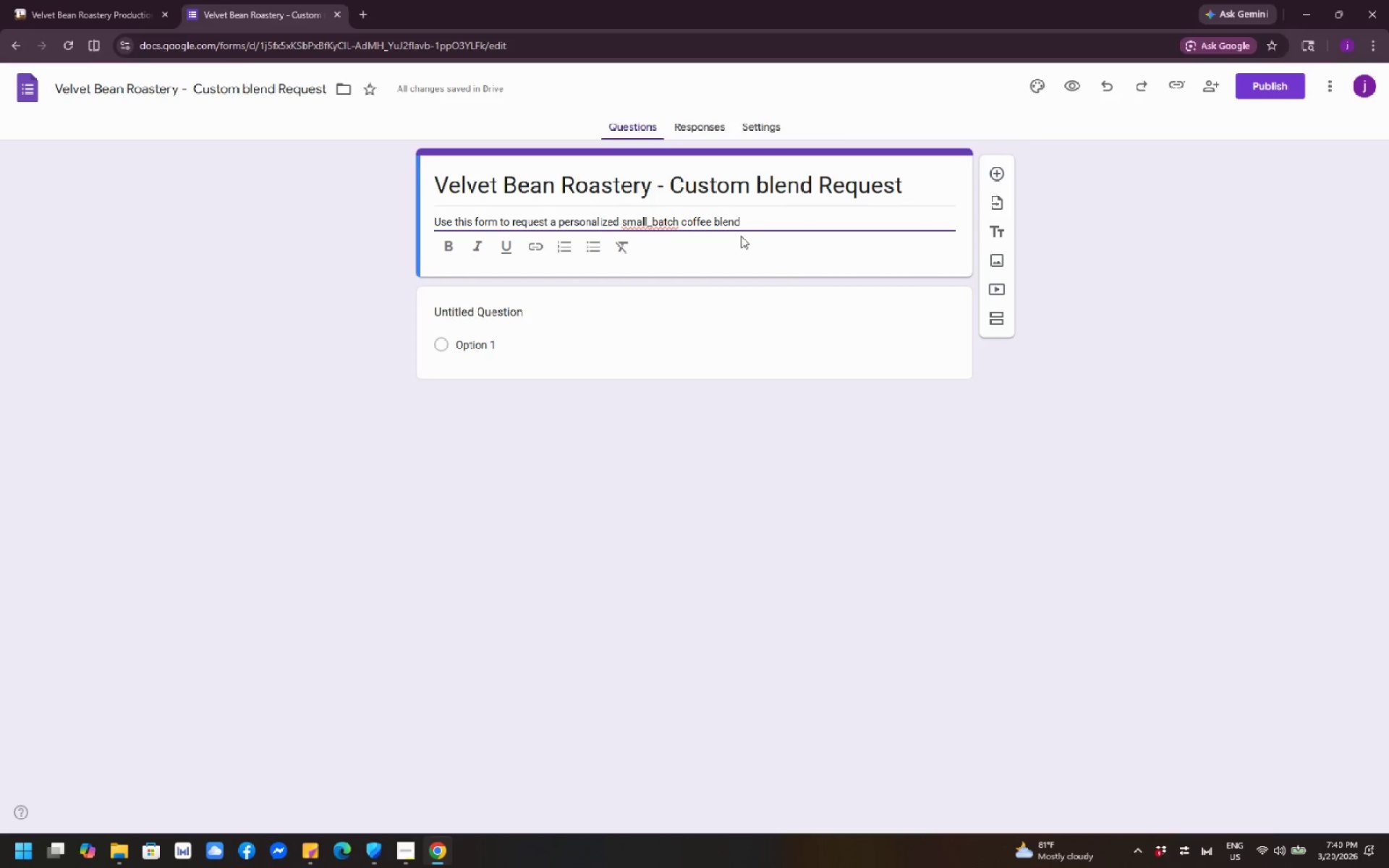 
wait(6.33)
 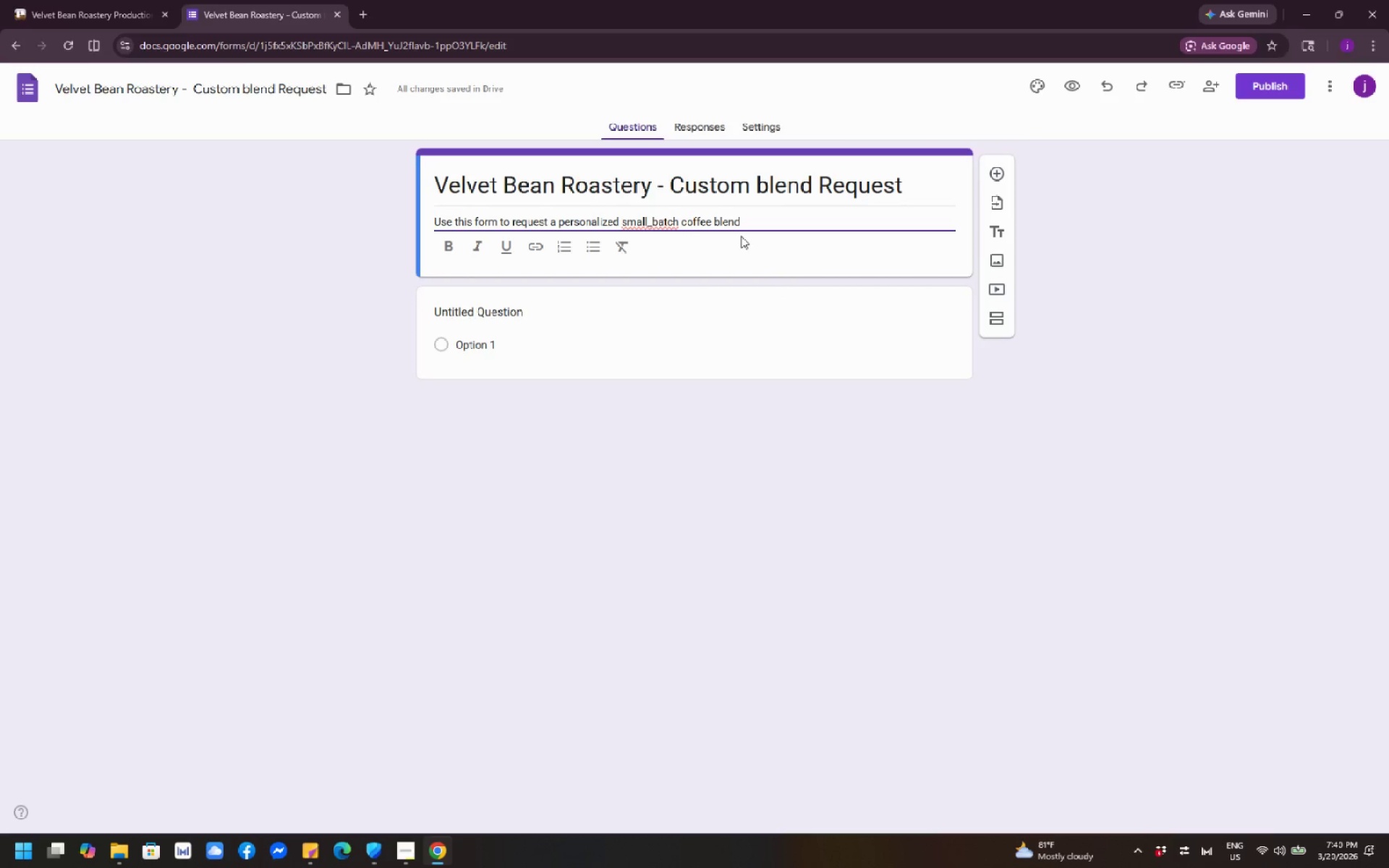 
left_click([779, 216])
 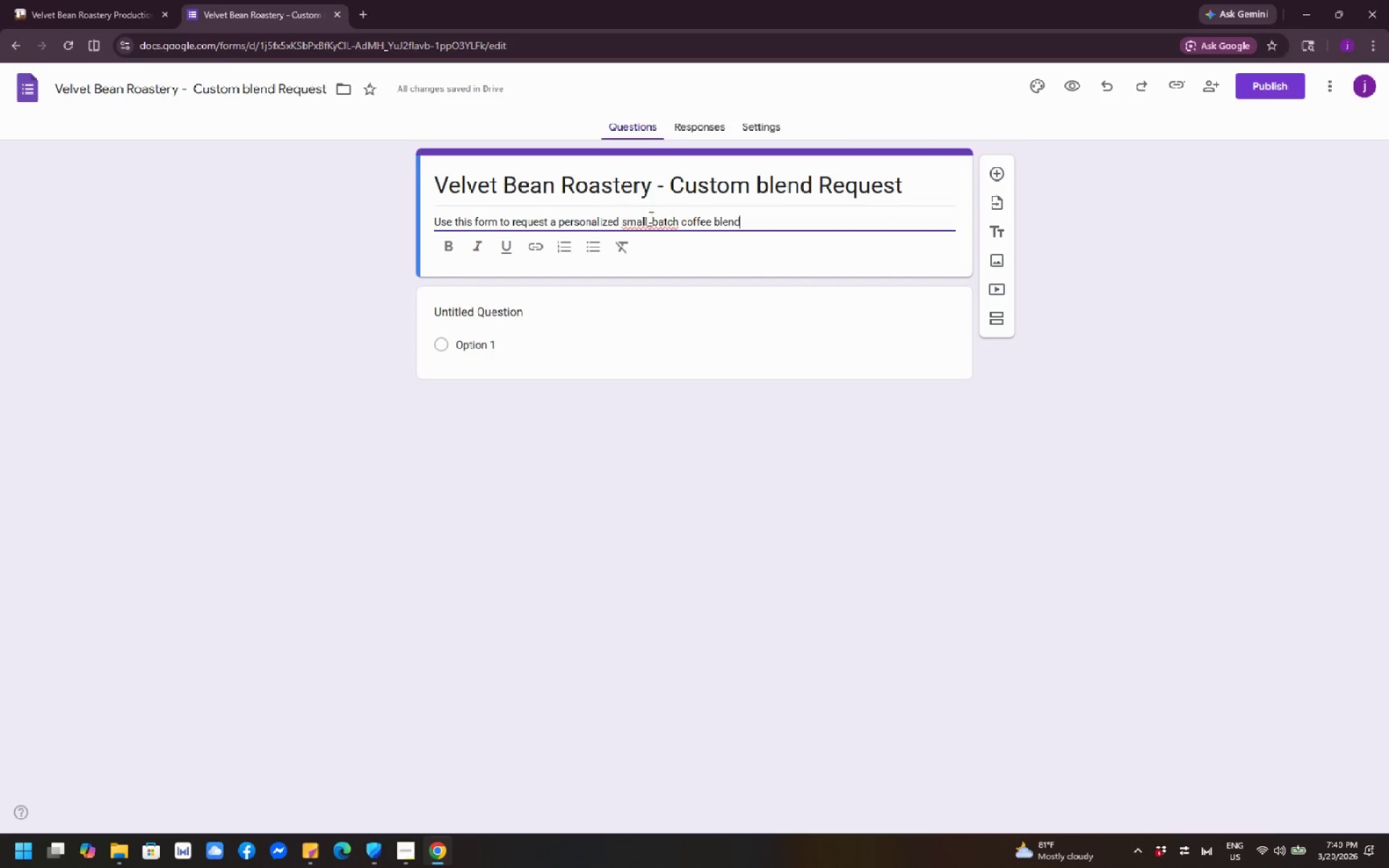 
left_click([650, 217])
 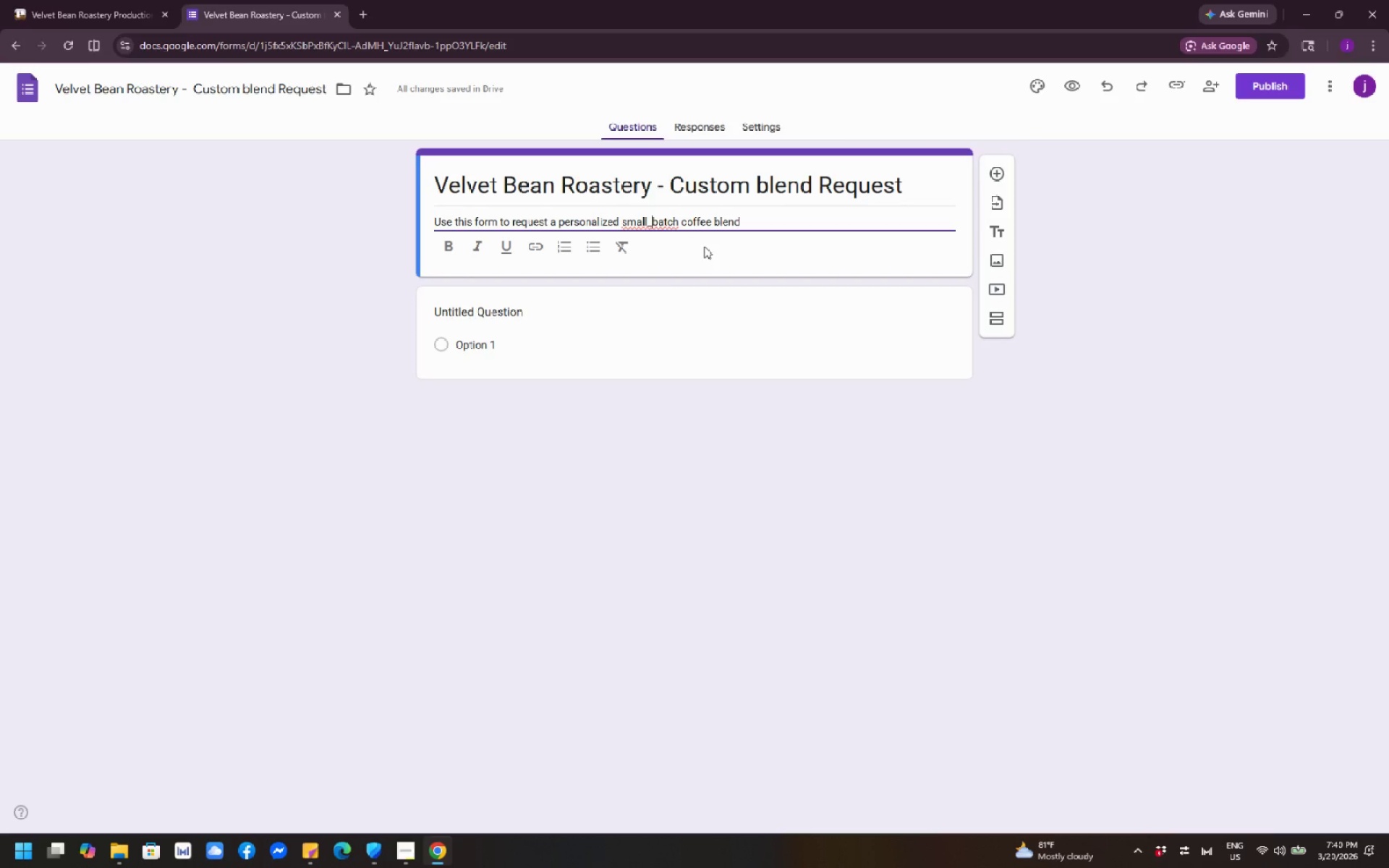 
key(ArrowLeft)
 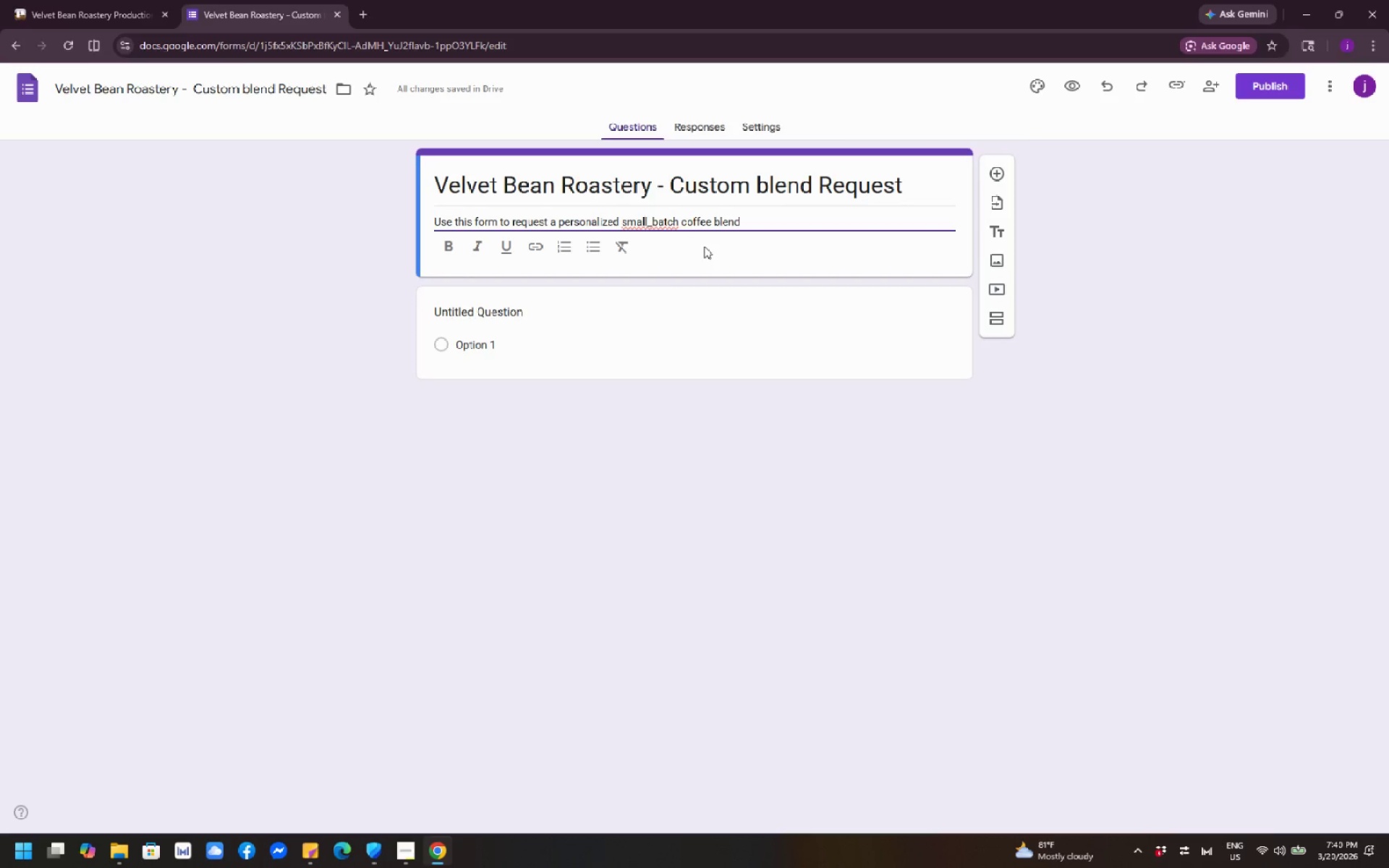 
key(ArrowLeft)
 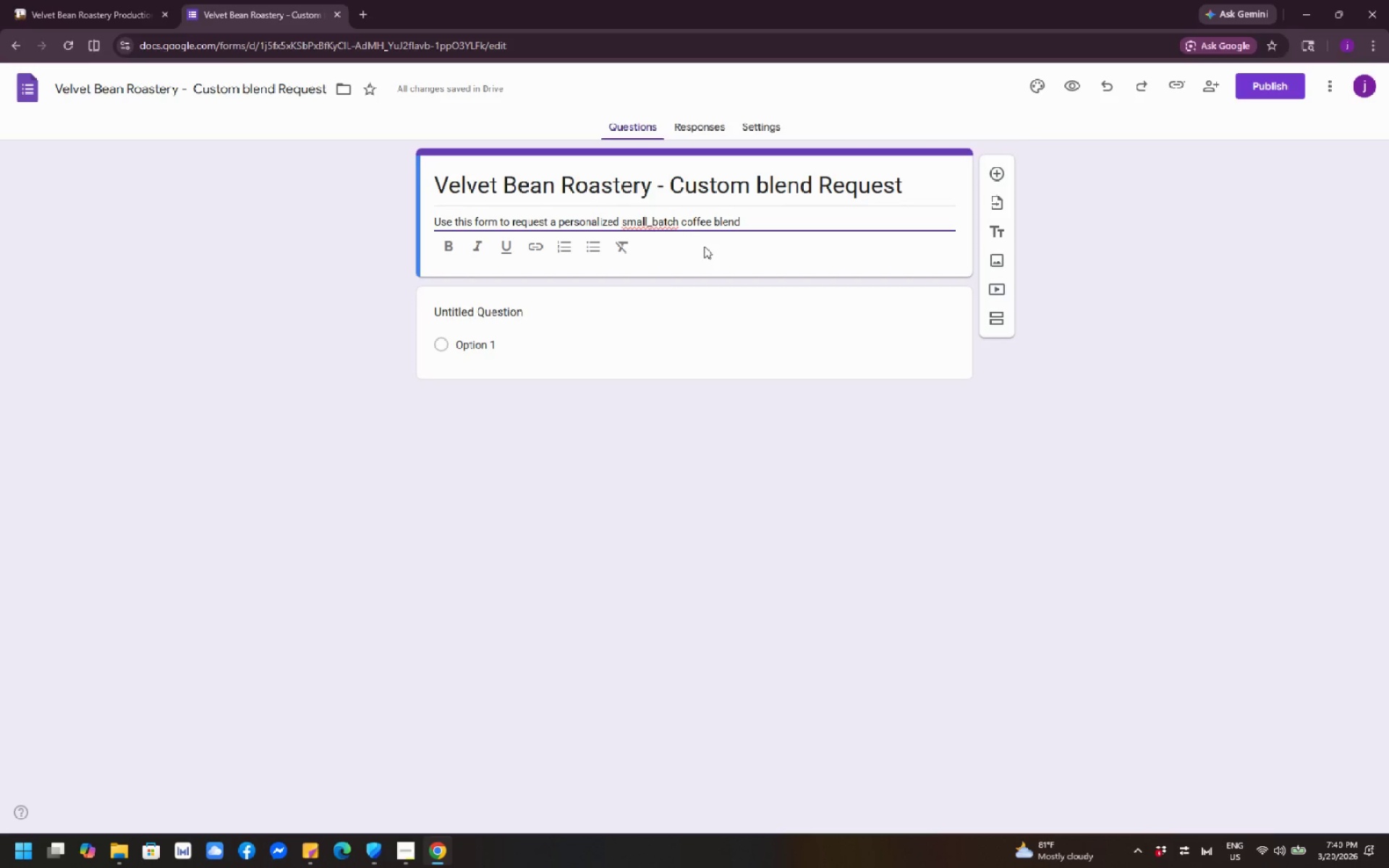 
key(ArrowRight)
 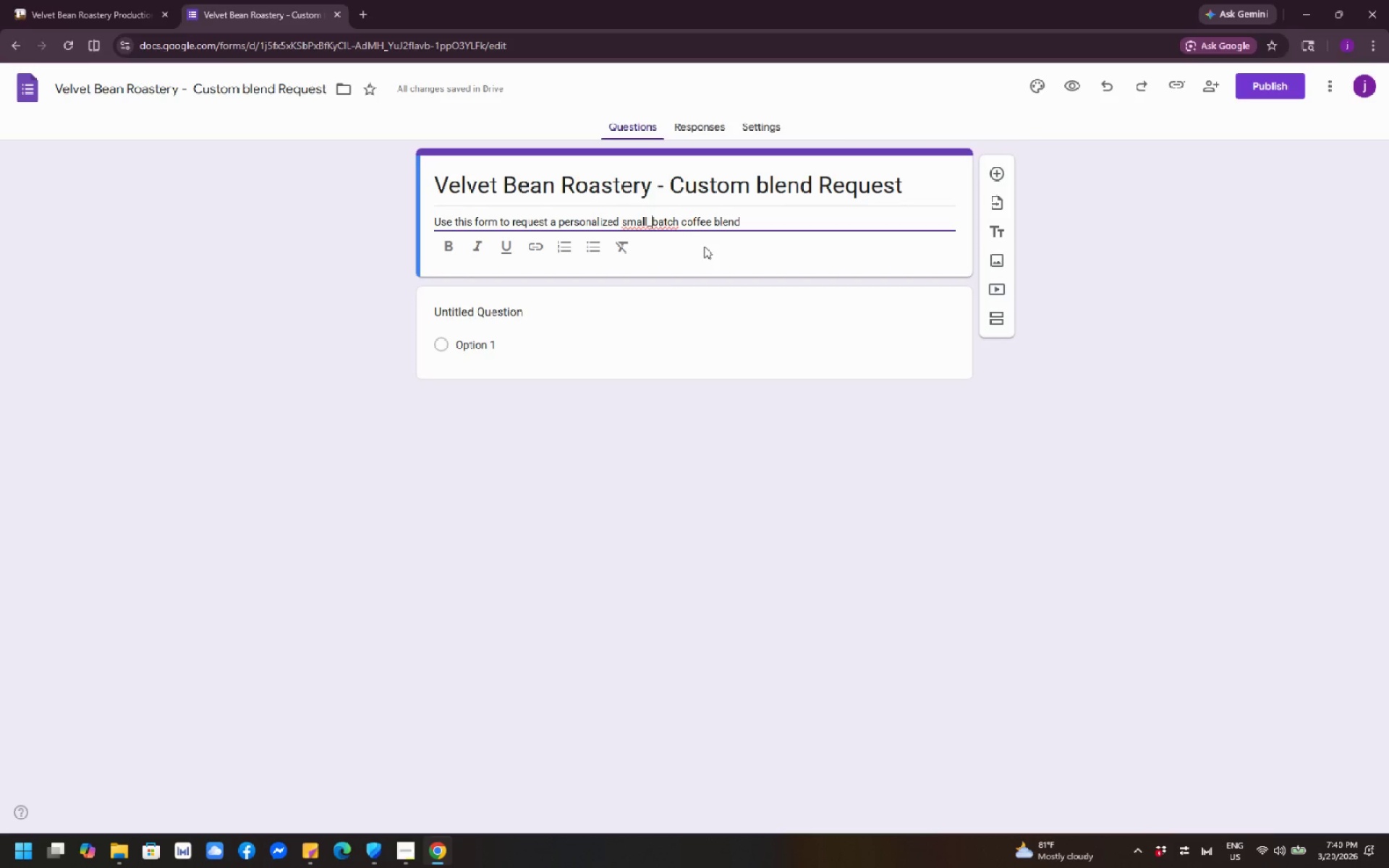 
key(ArrowRight)
 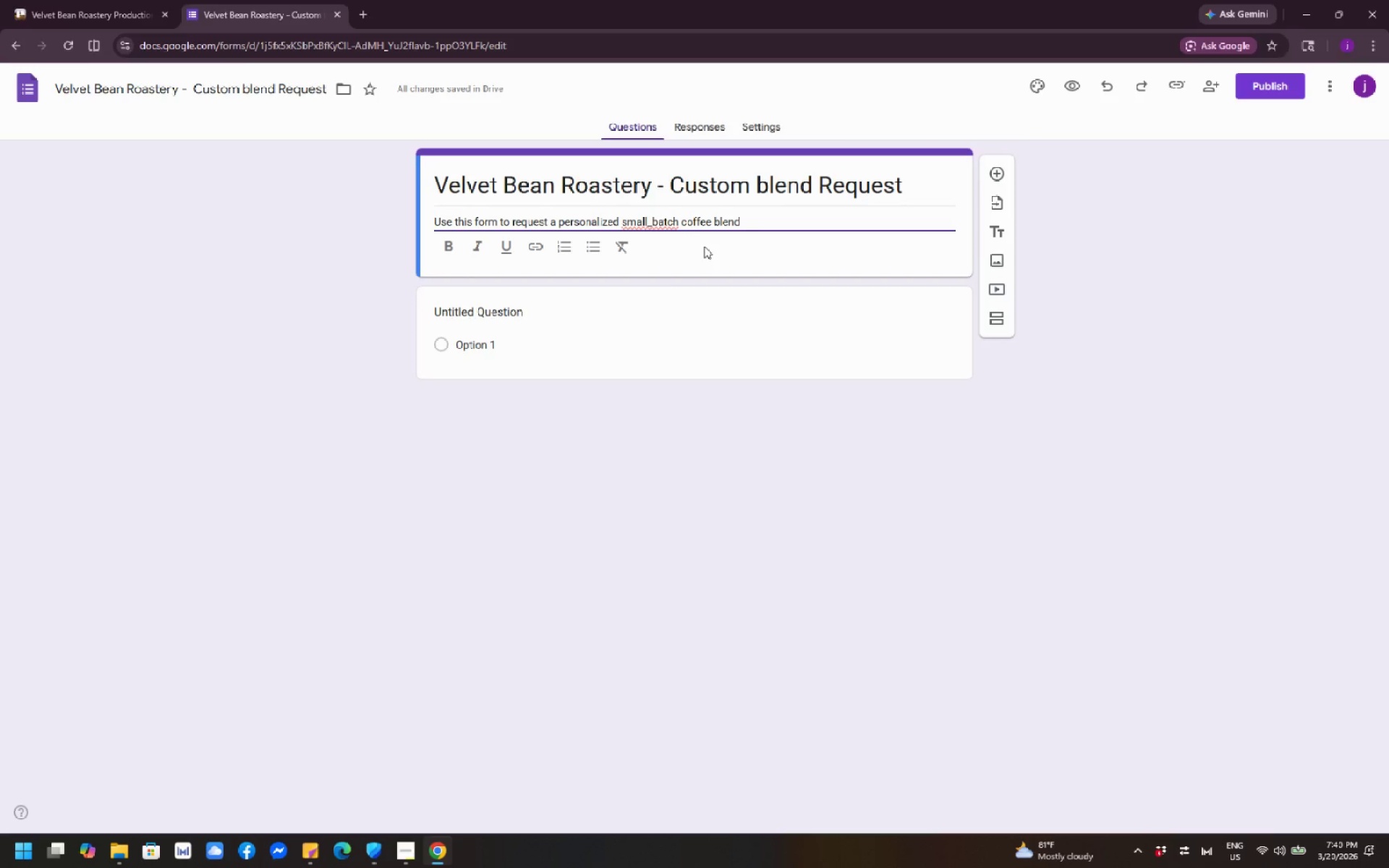 
key(Backspace)
 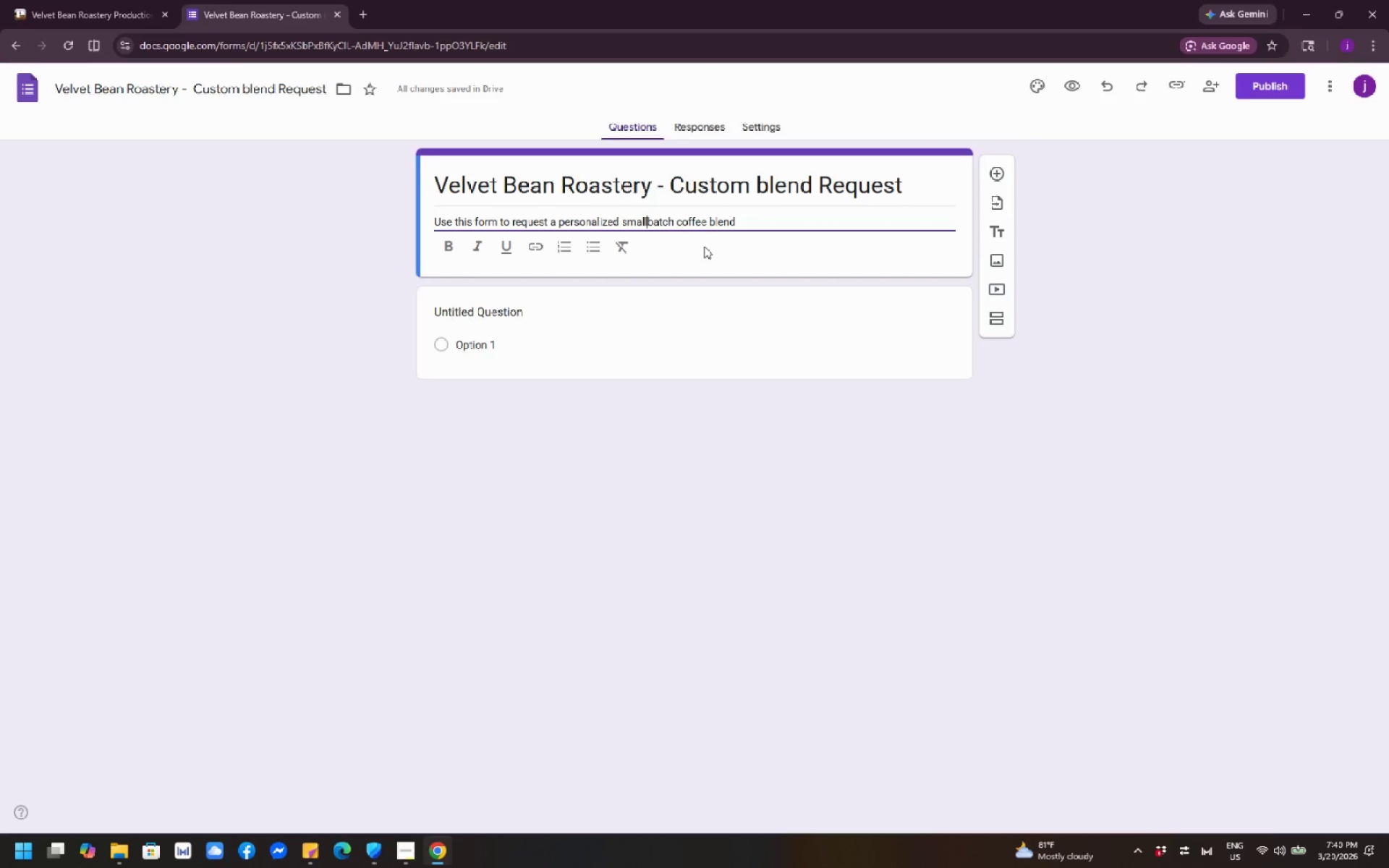 
key(Minus)
 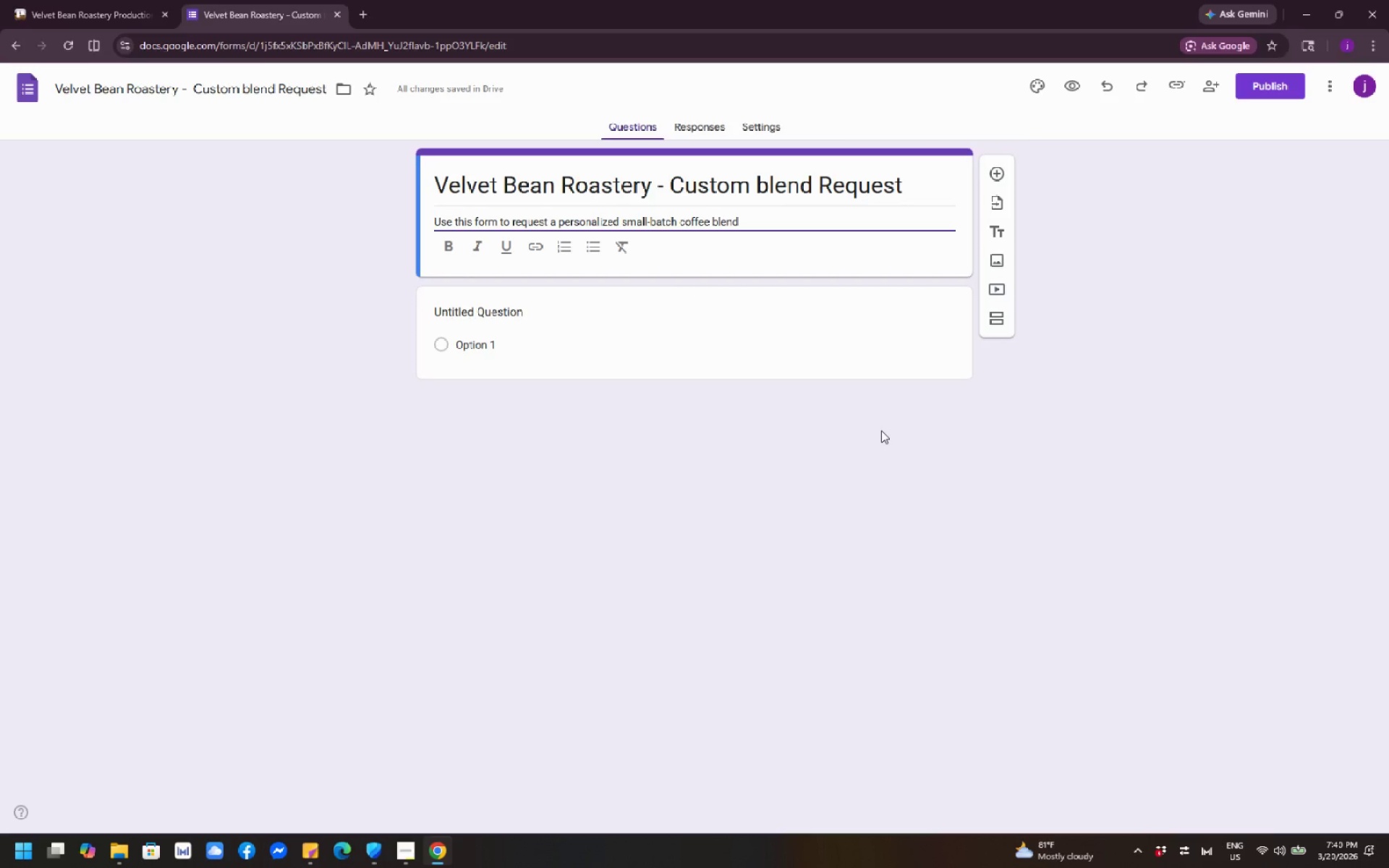 
wait(15.12)
 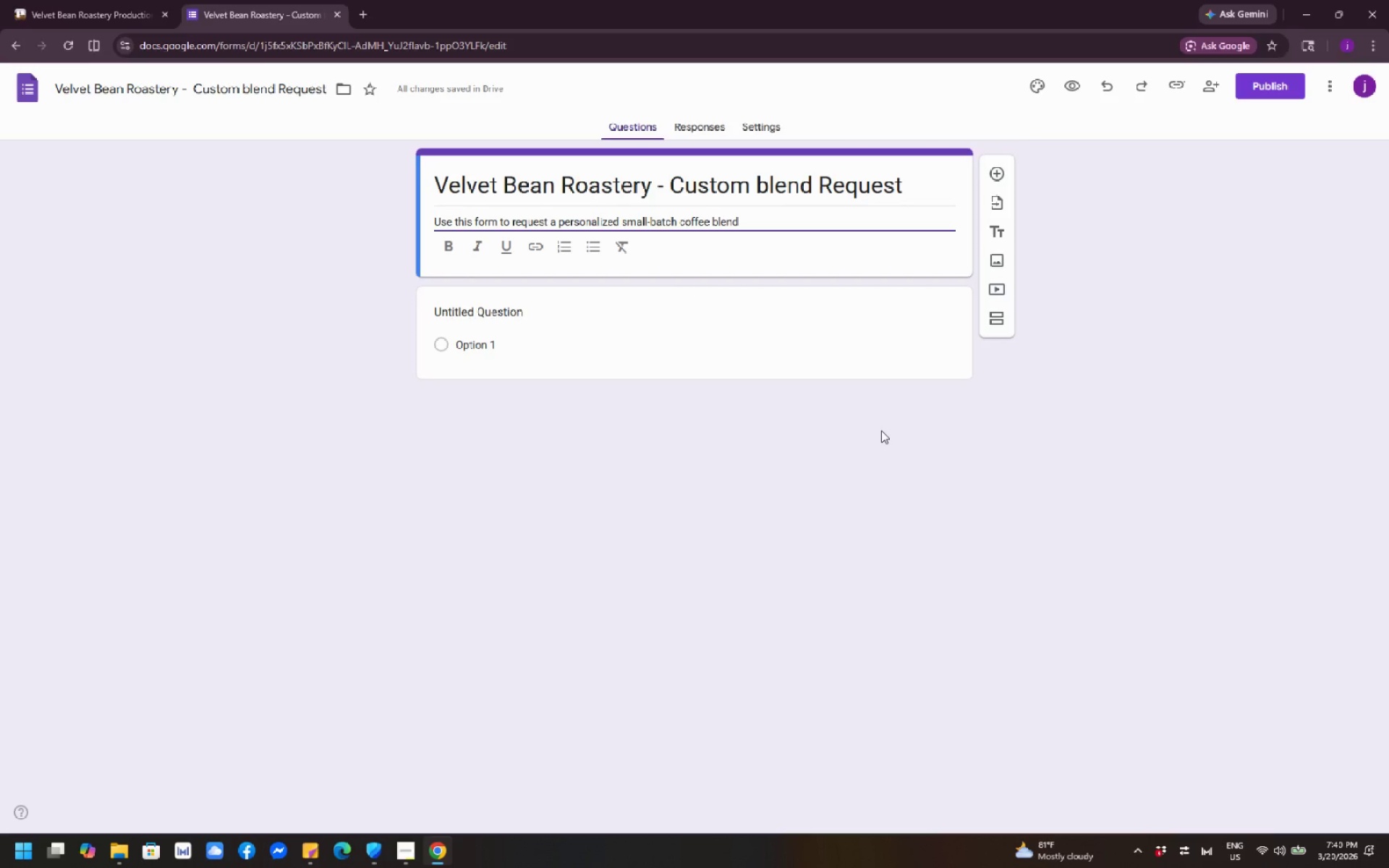 
left_click([465, 344])
 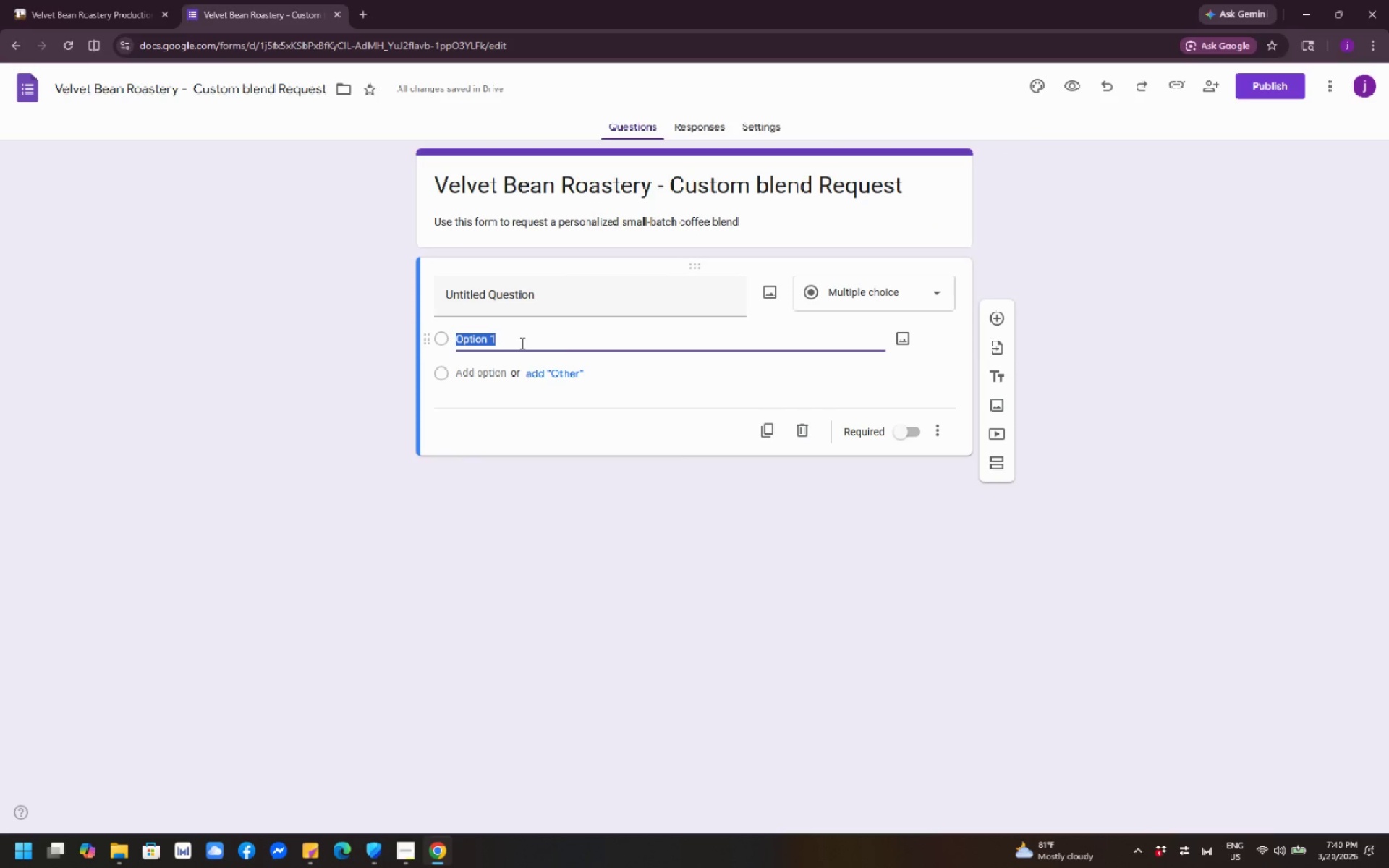 
wait(7.62)
 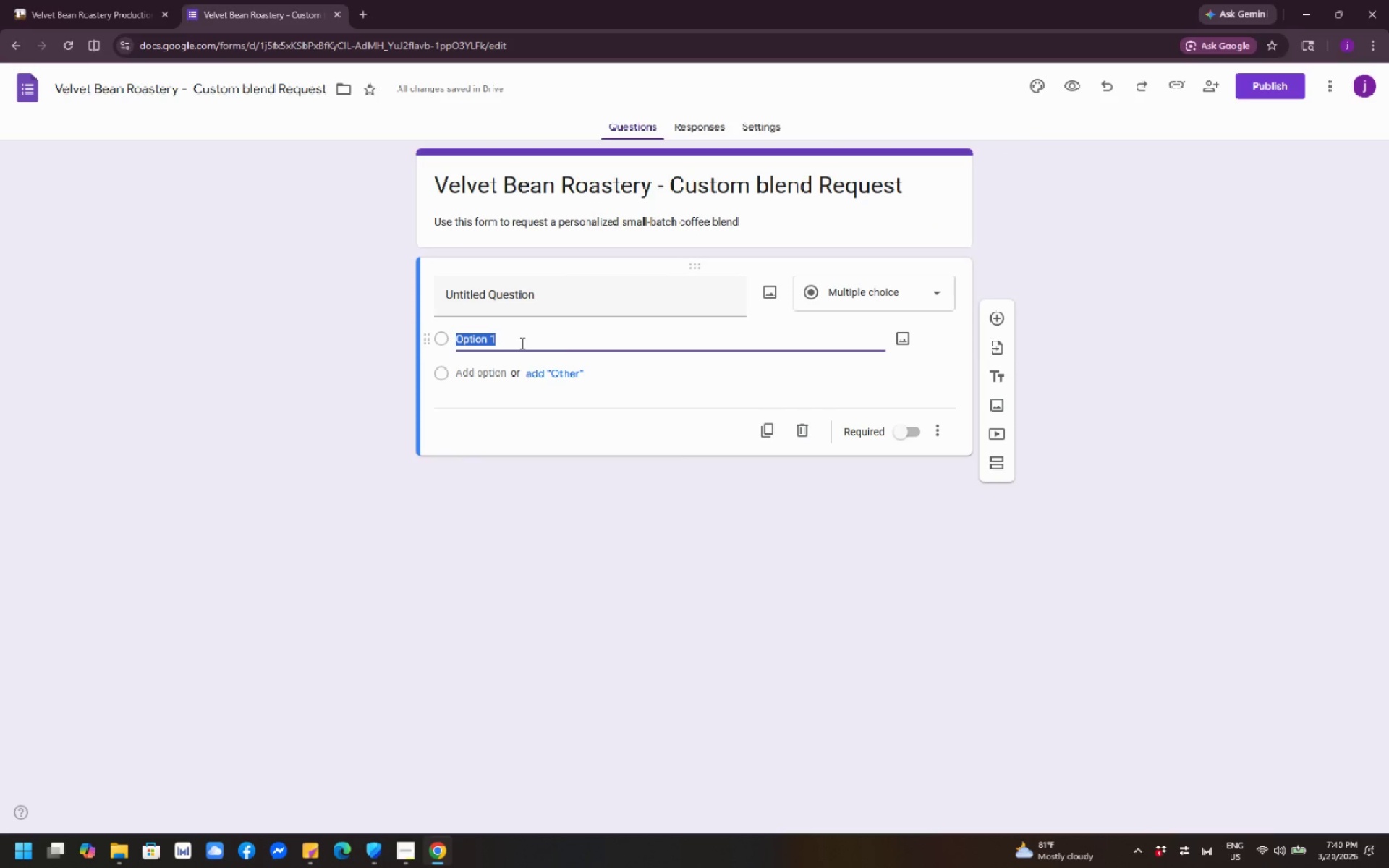 
left_click([576, 307])
 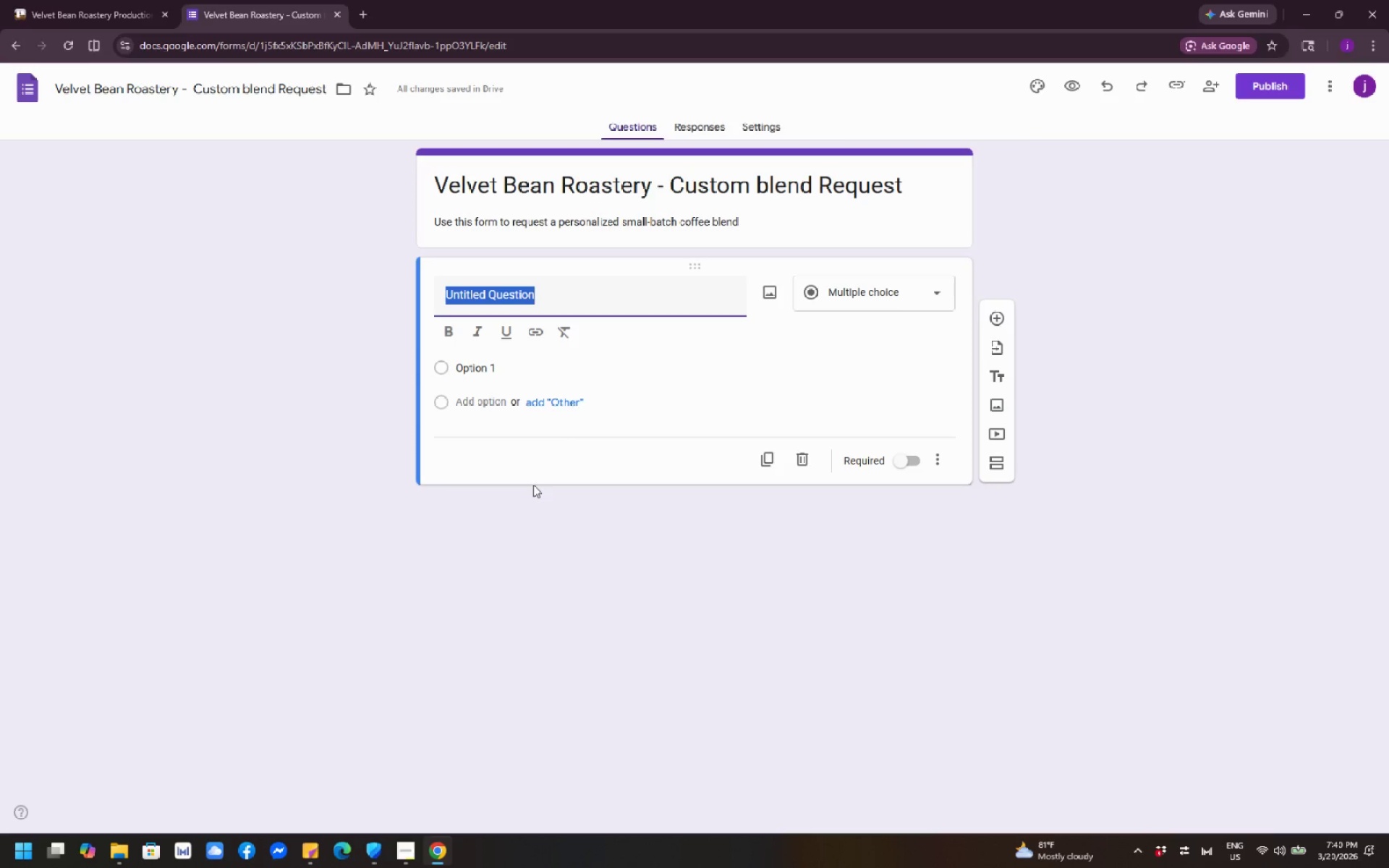 
wait(11.98)
 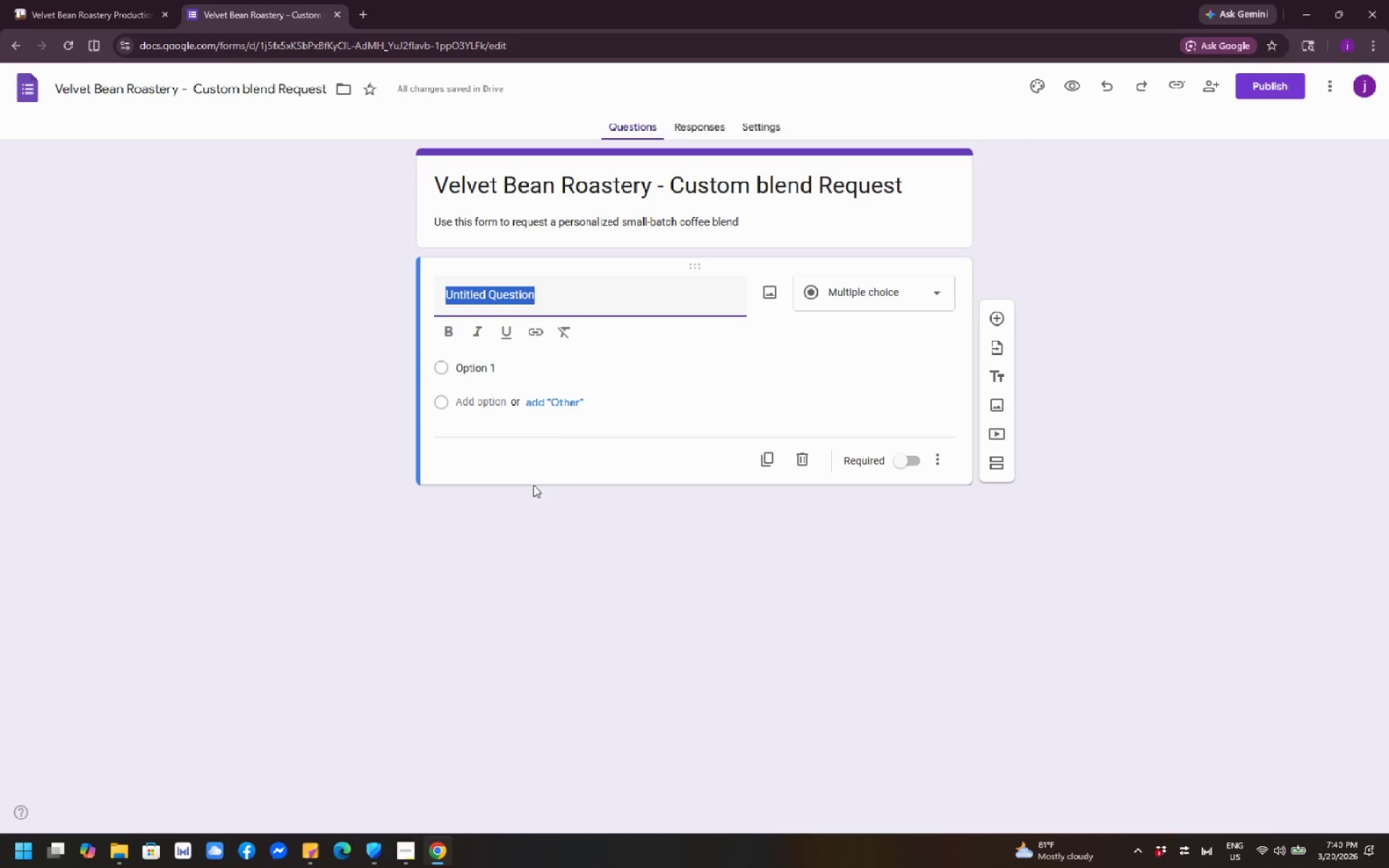 
left_click([643, 305])
 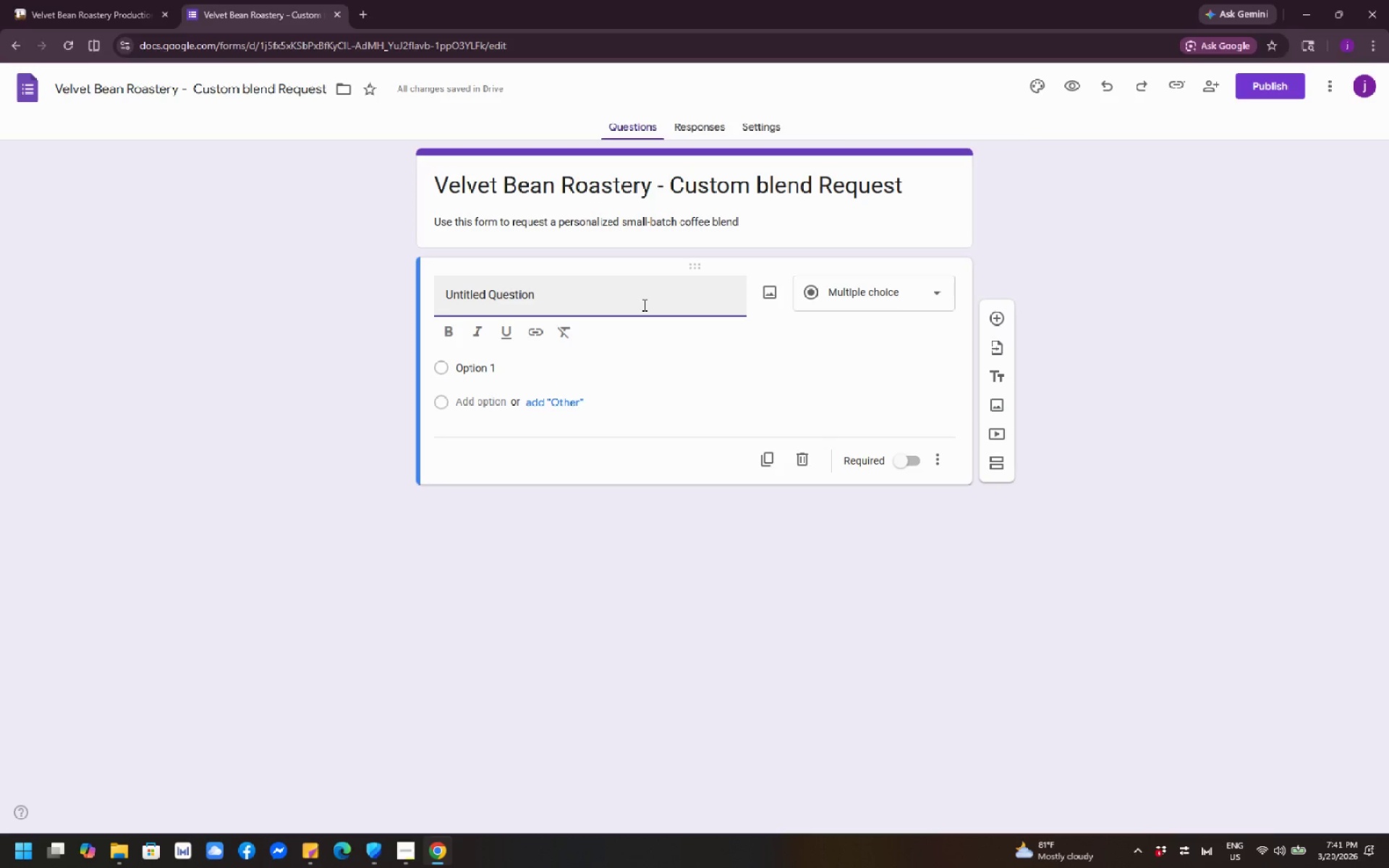 
wait(13.22)
 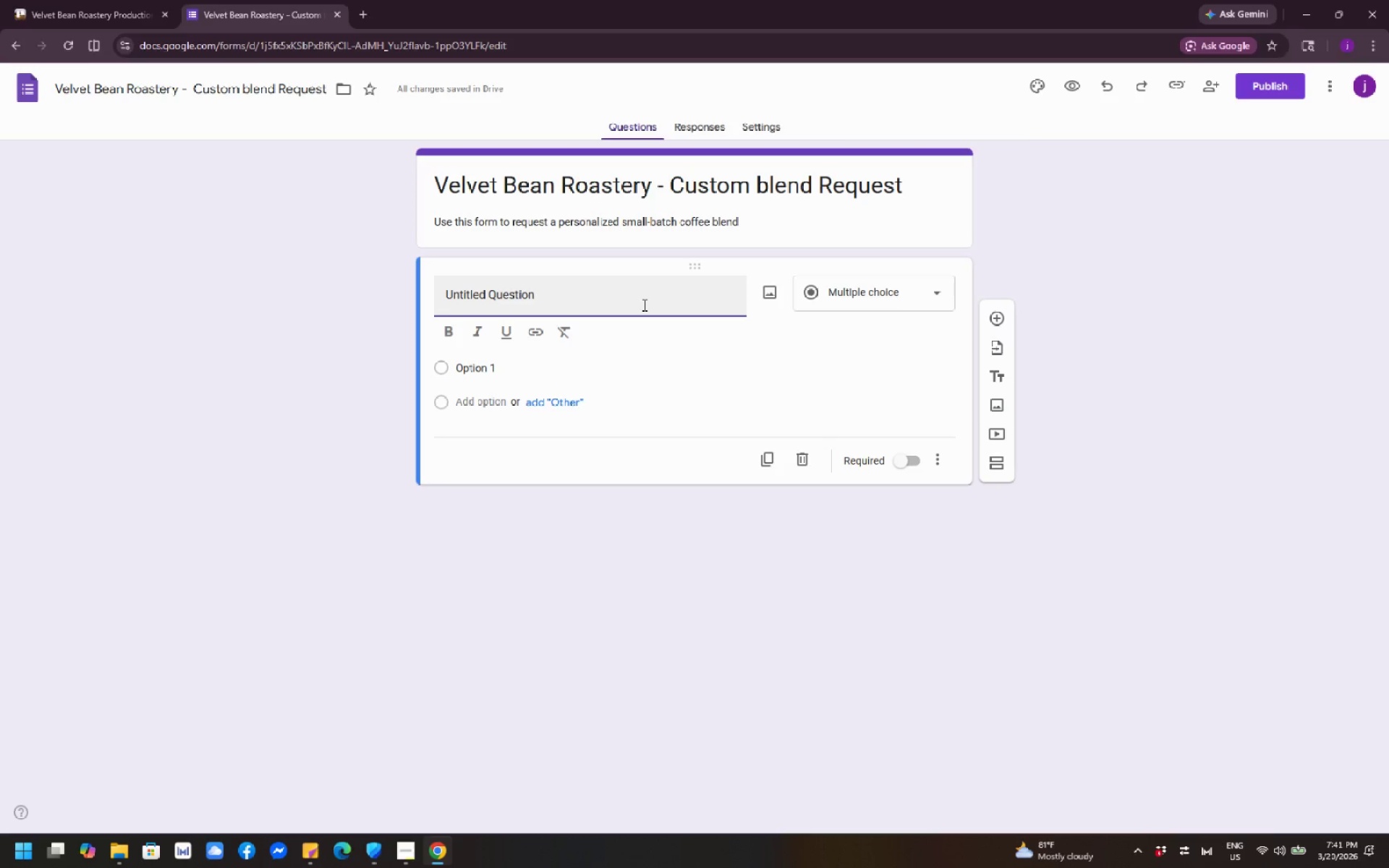 
left_click([866, 293])
 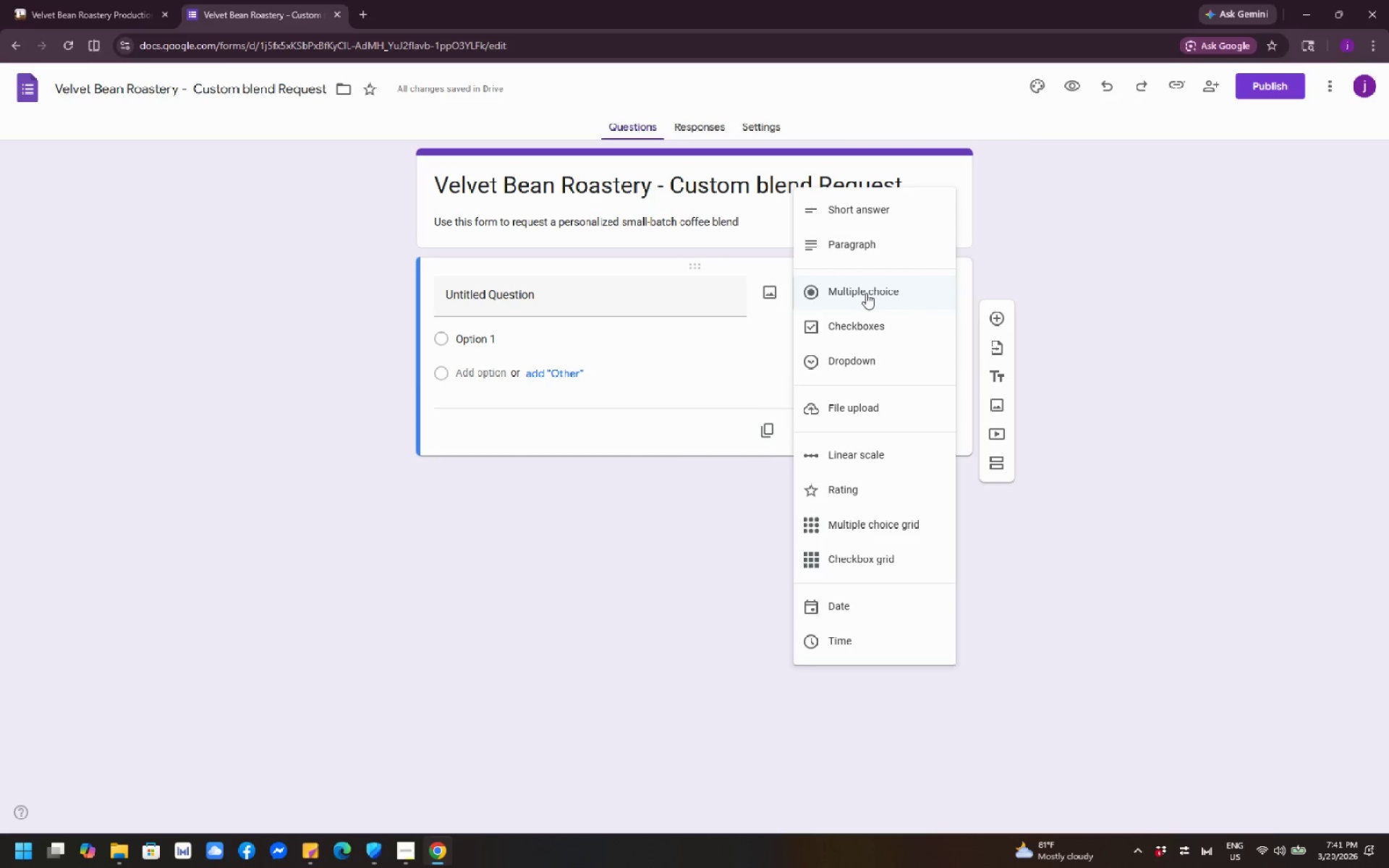 
left_click([880, 216])
 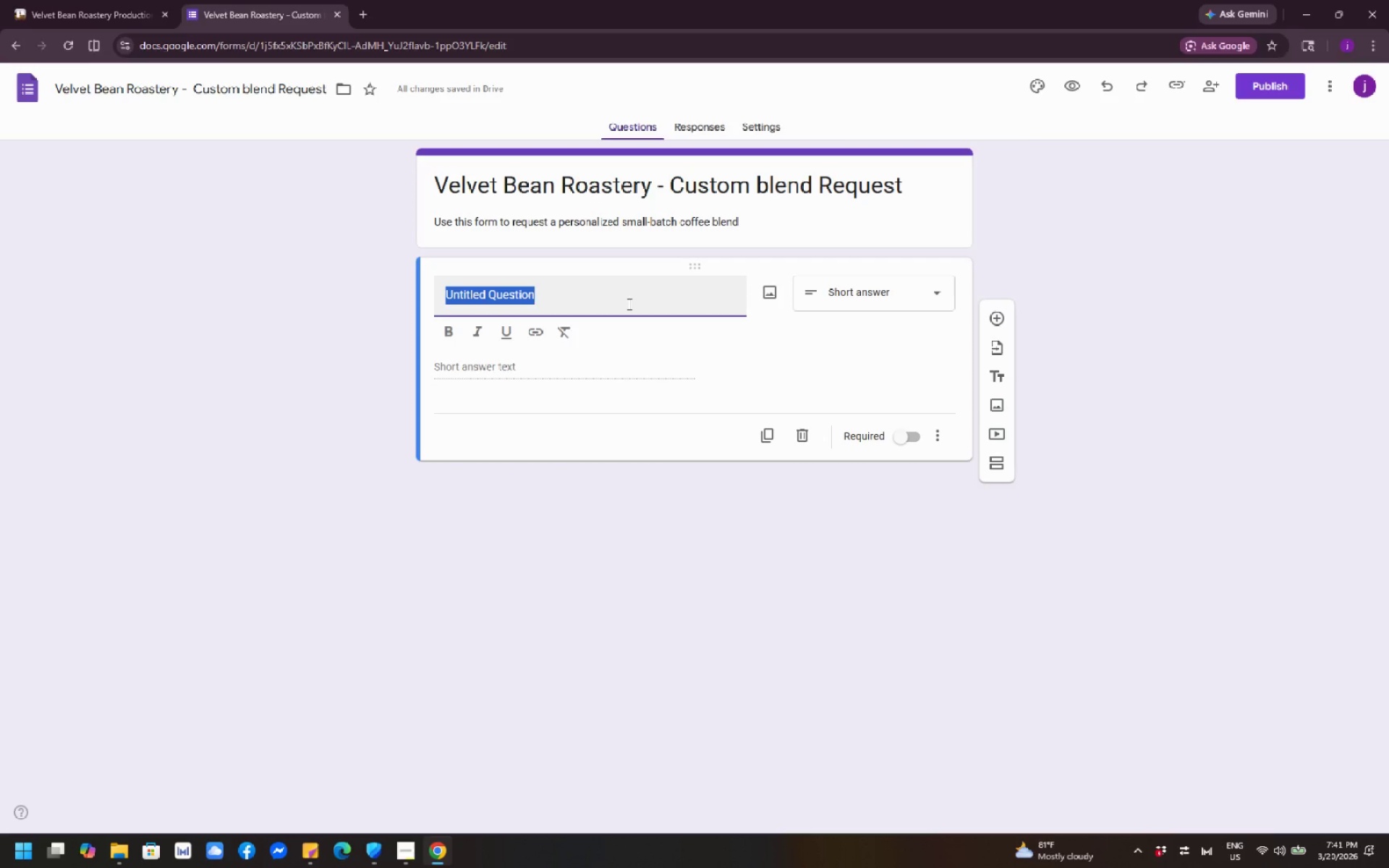 
wait(6.98)
 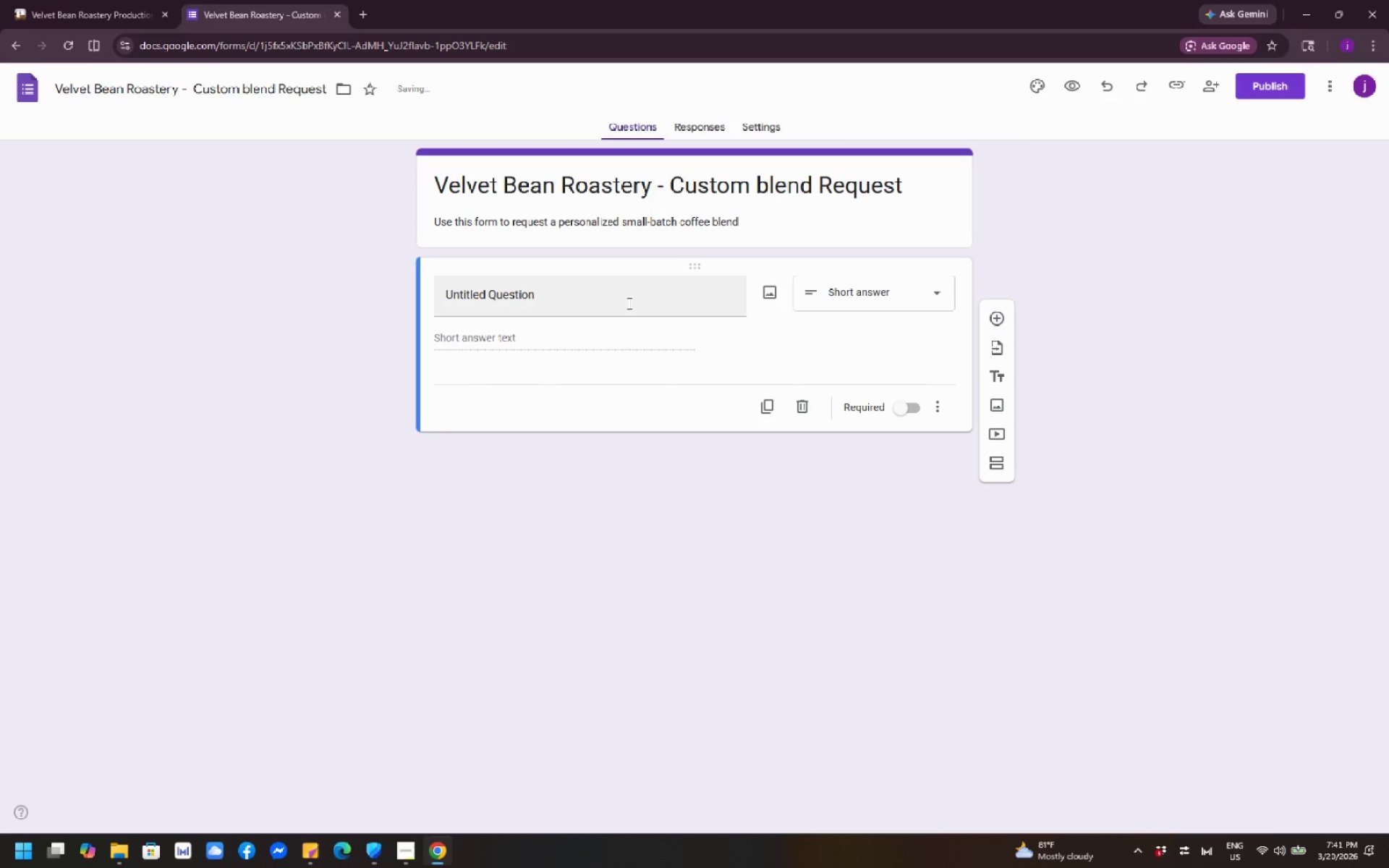 
type(s)
key(Backspace)
type(Sub)
 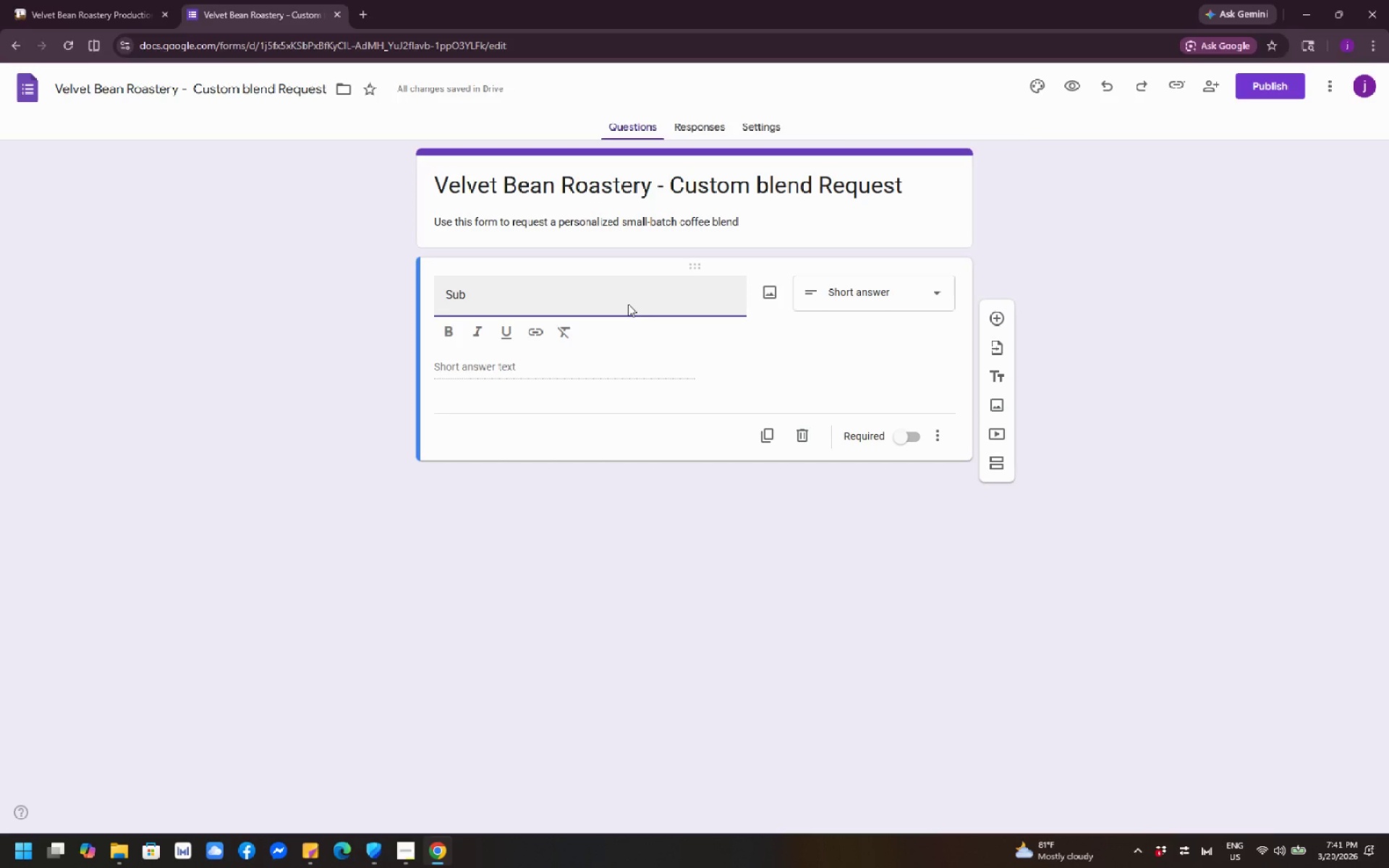 
wait(11.03)
 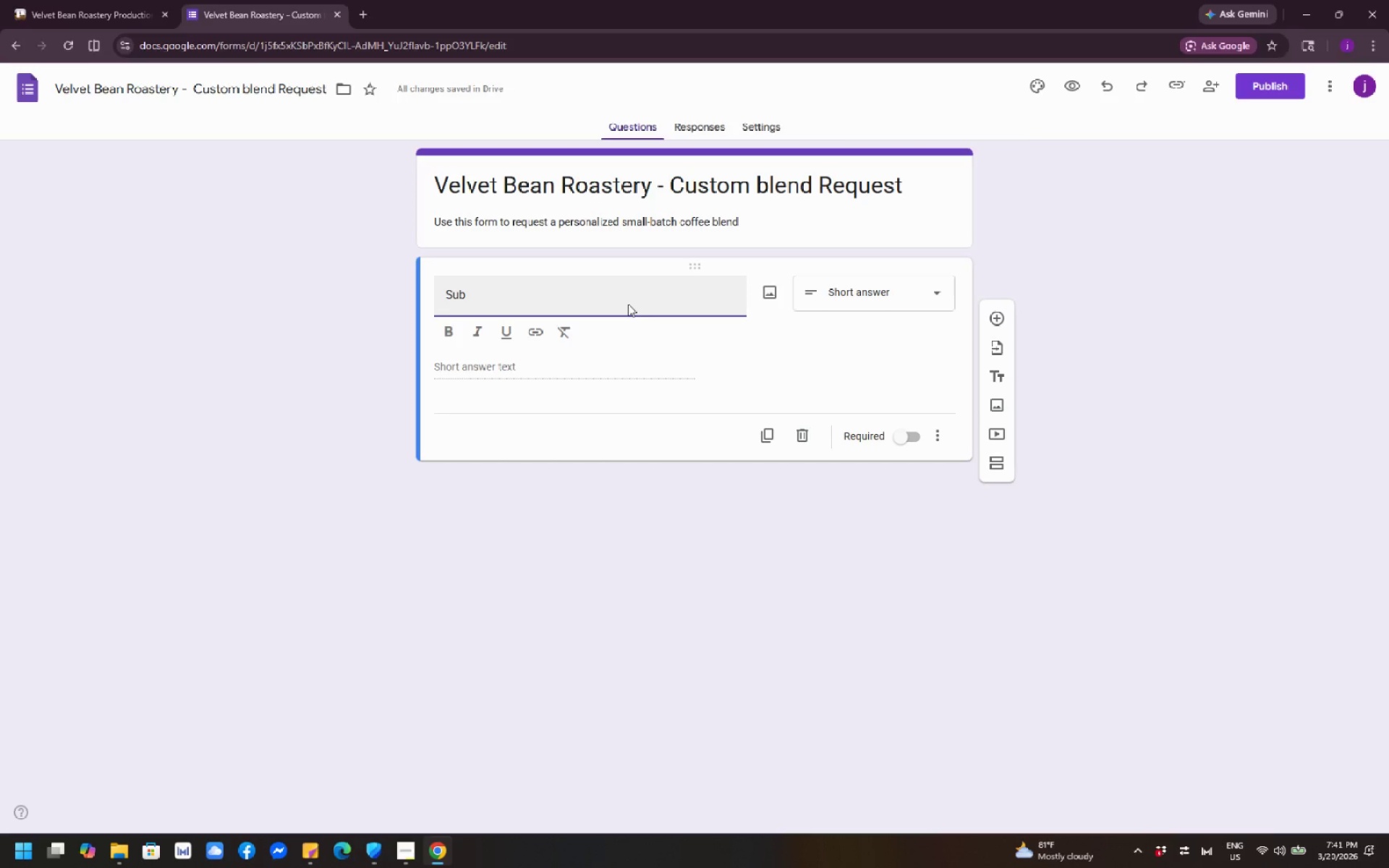 
type(sci)
key(Backspace)
type(riber Name)
 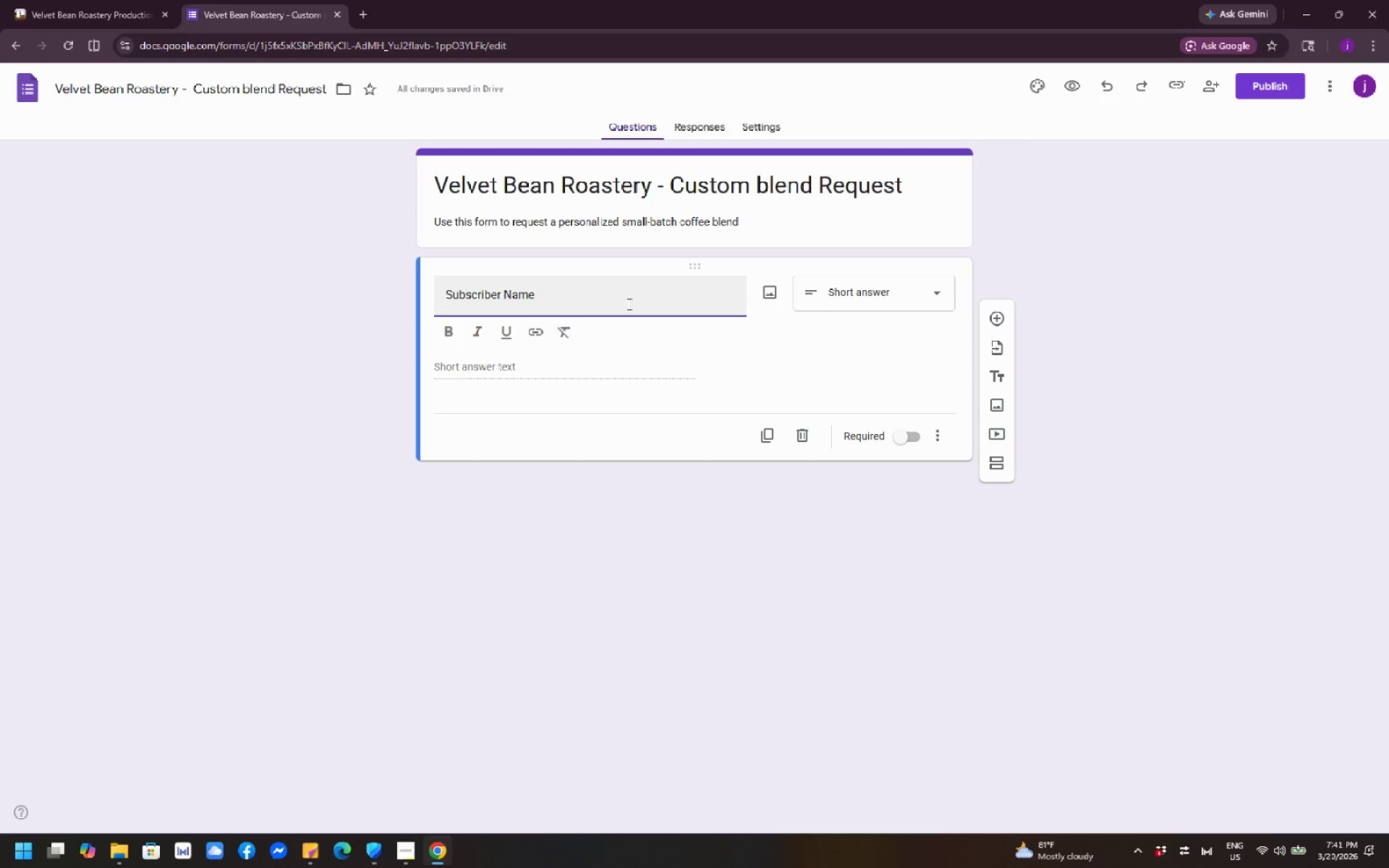 
wait(13.69)
 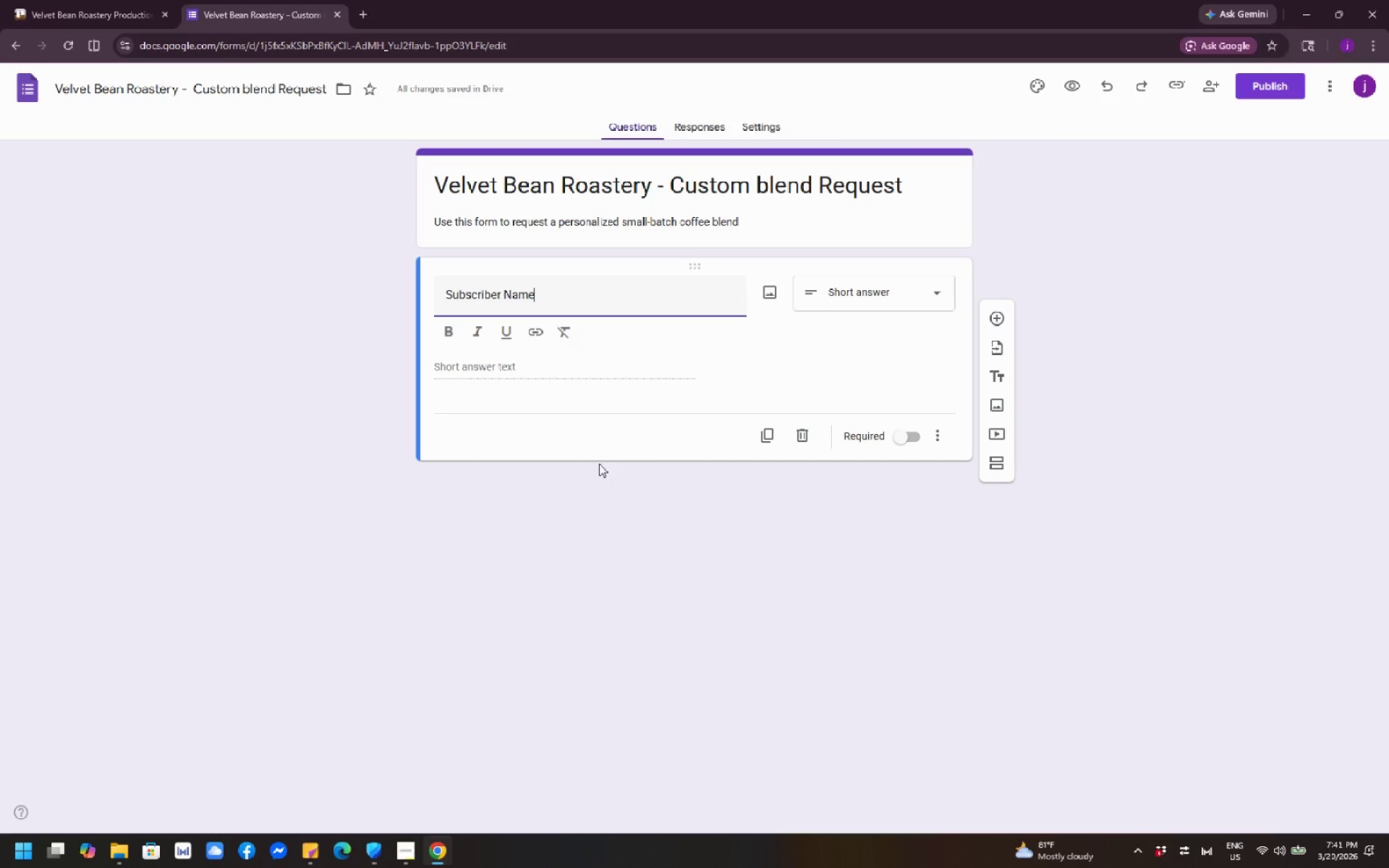 
left_click([621, 302])
 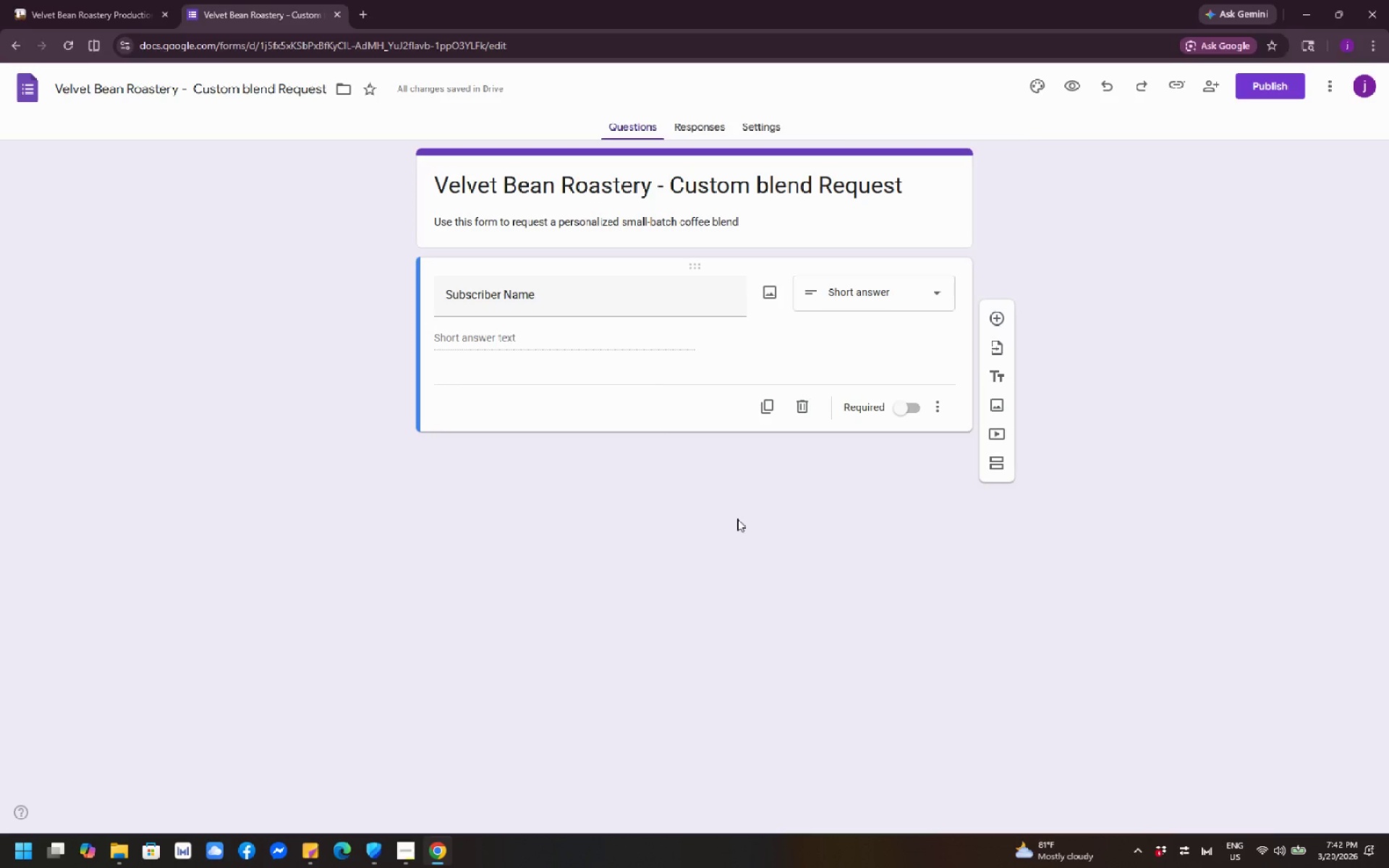 
wait(19.64)
 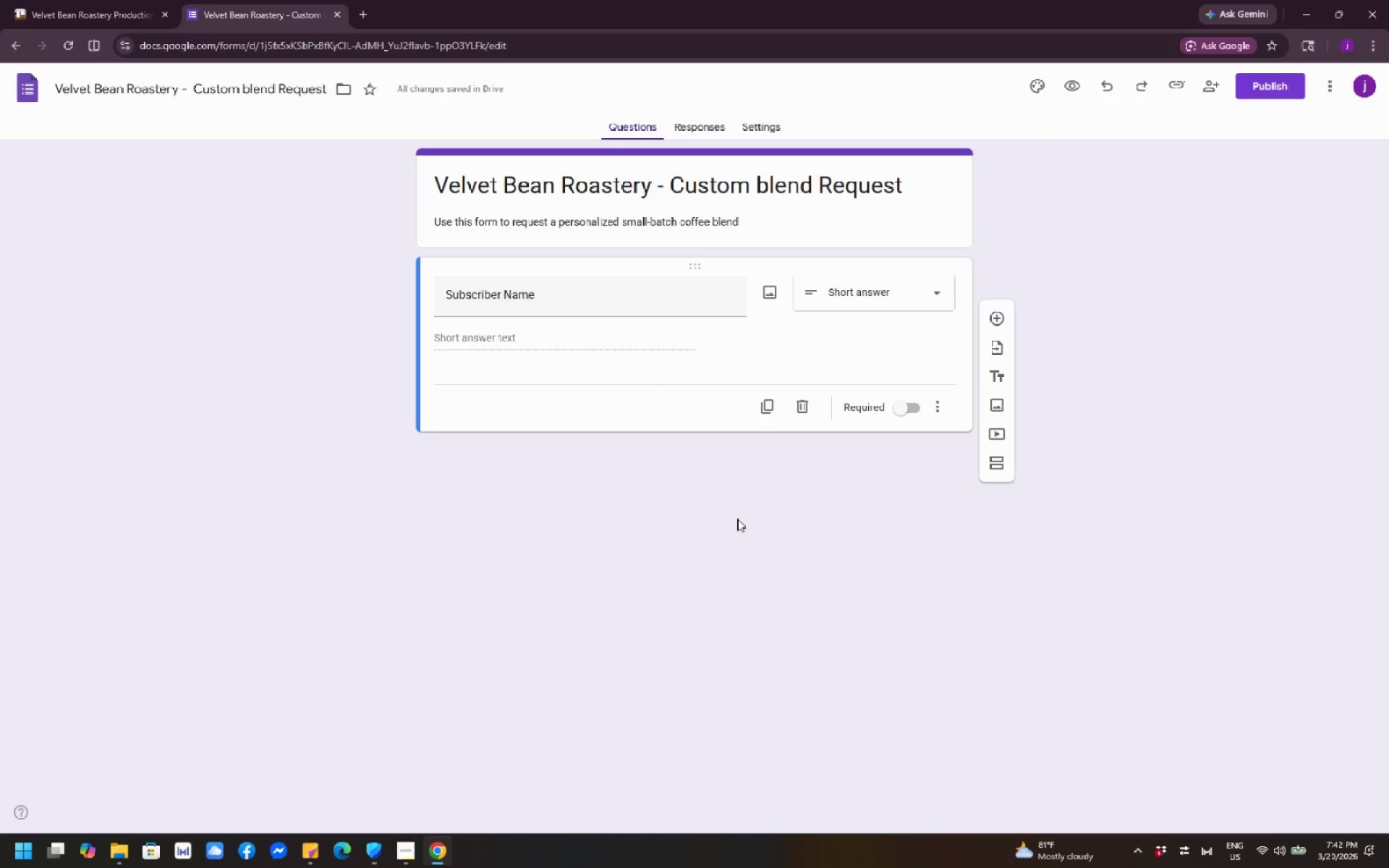 
left_click([247, 95])
 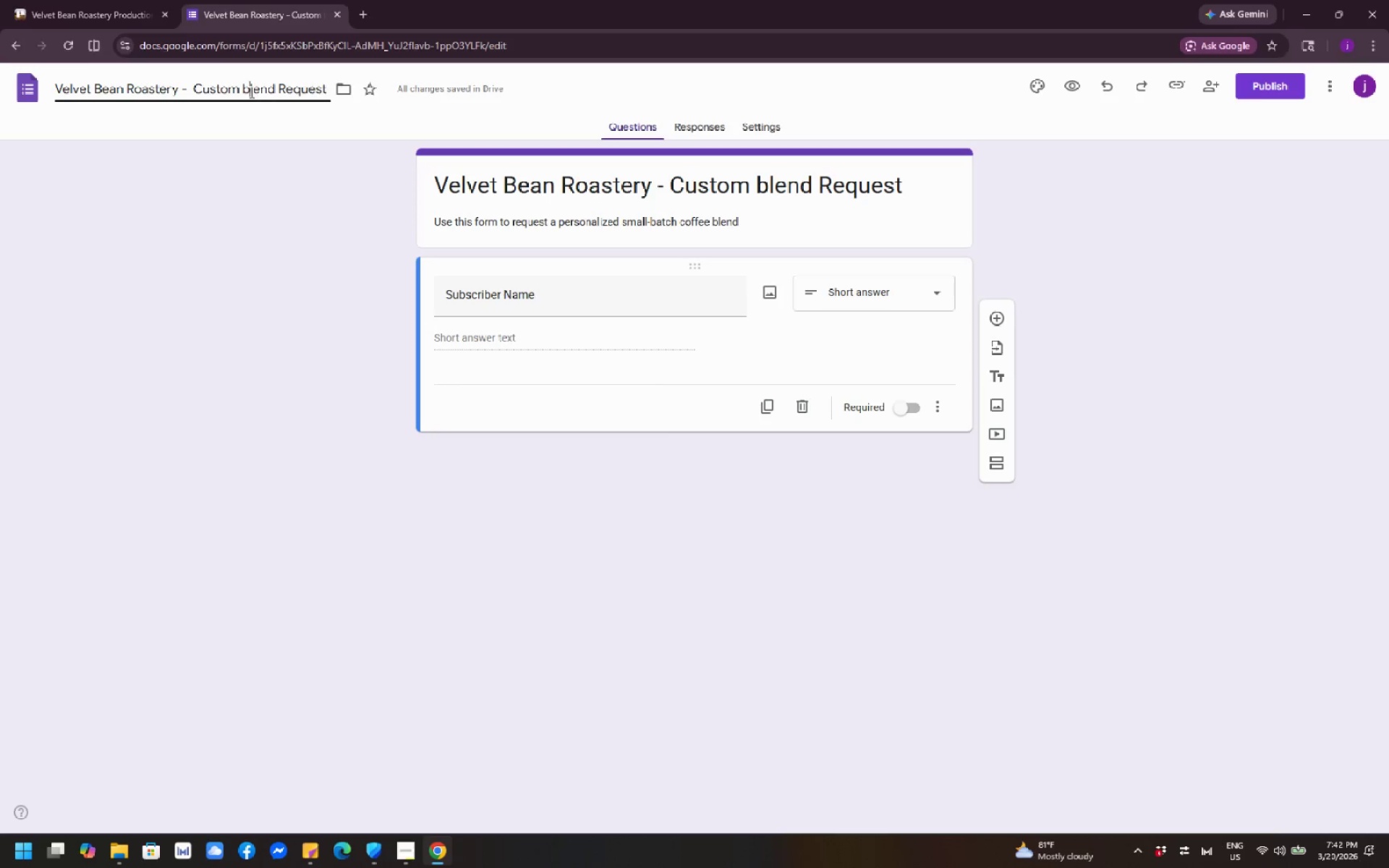 
left_click([248, 90])
 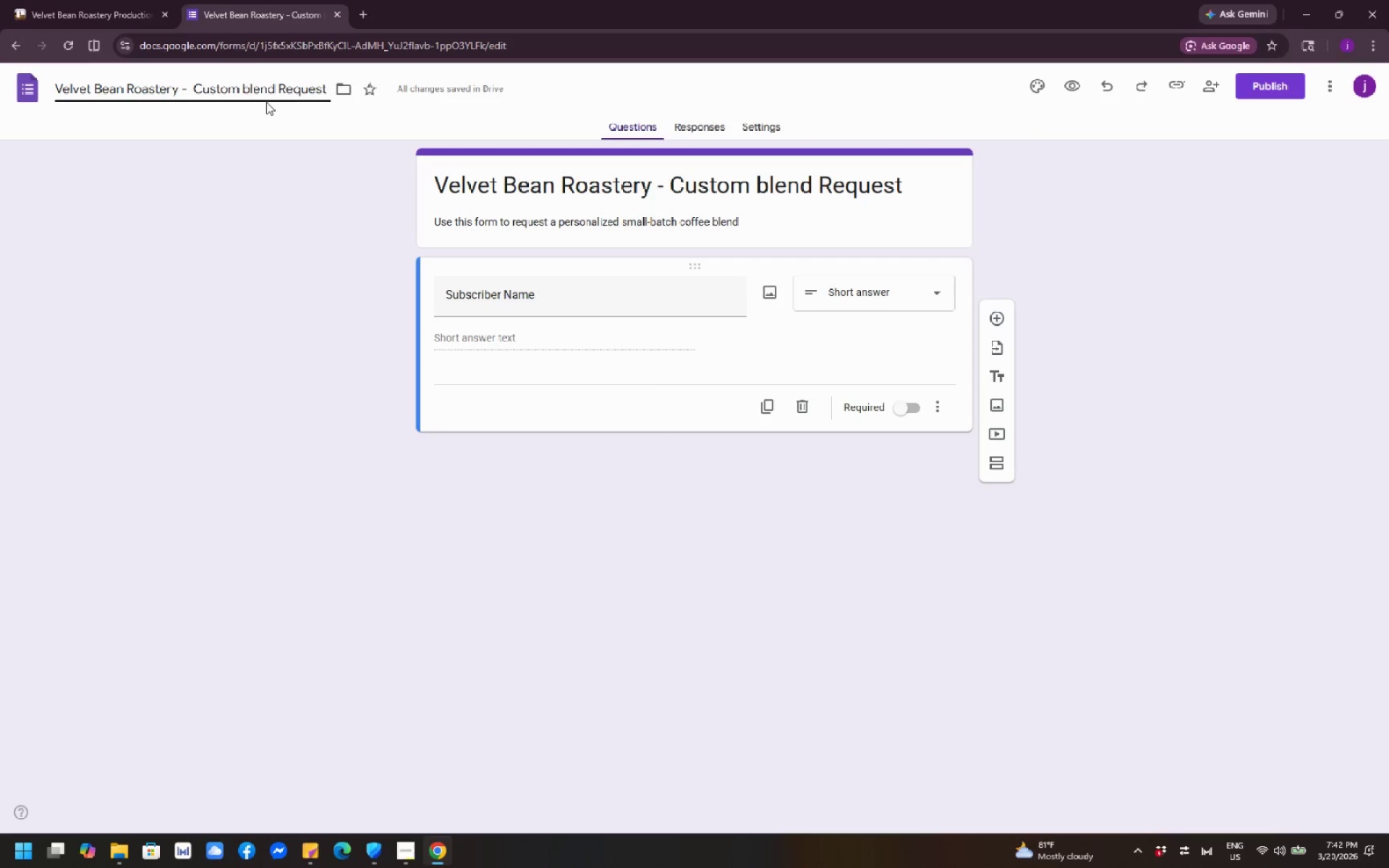 
key(Backspace)
 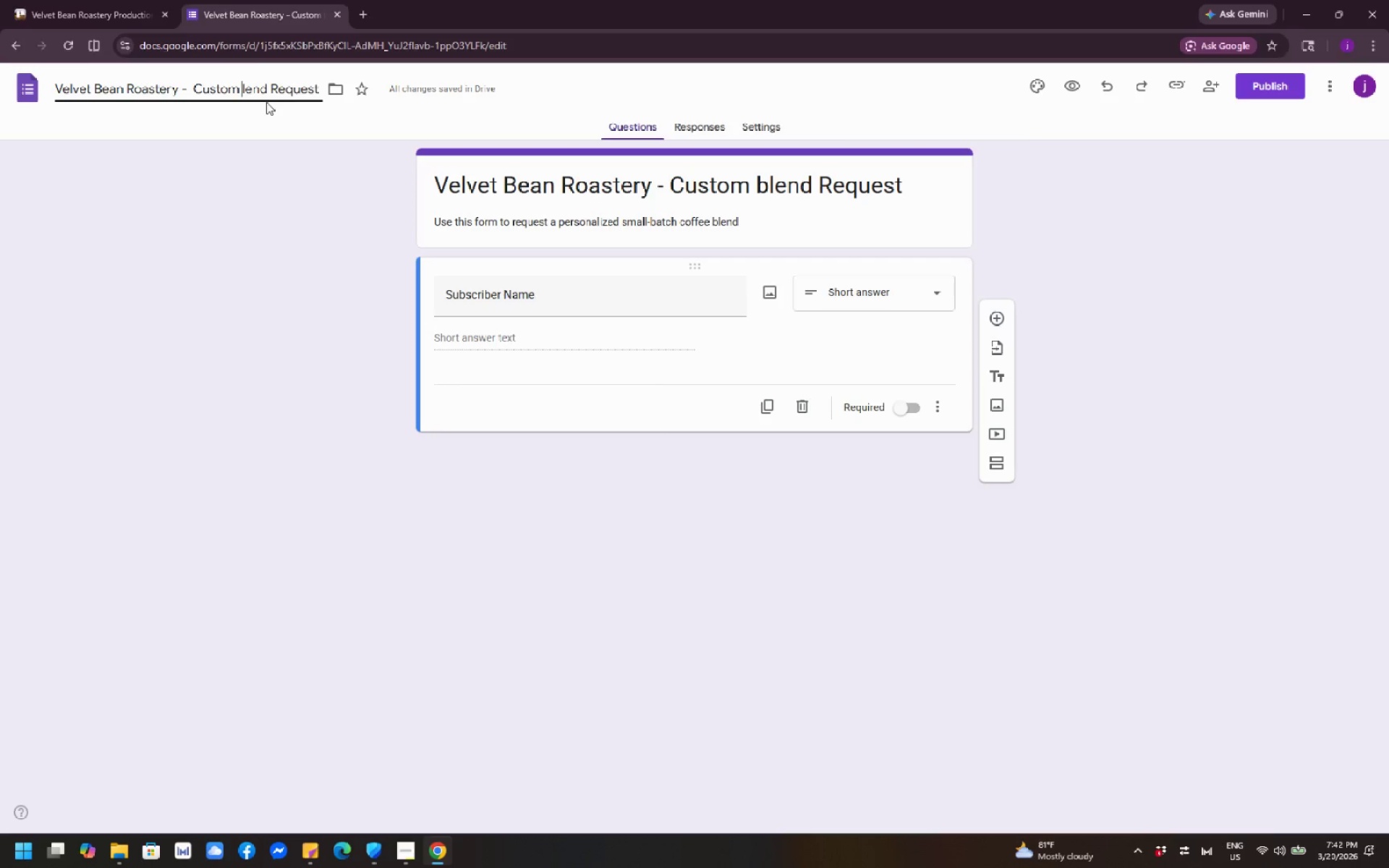 
key(Shift+B)
 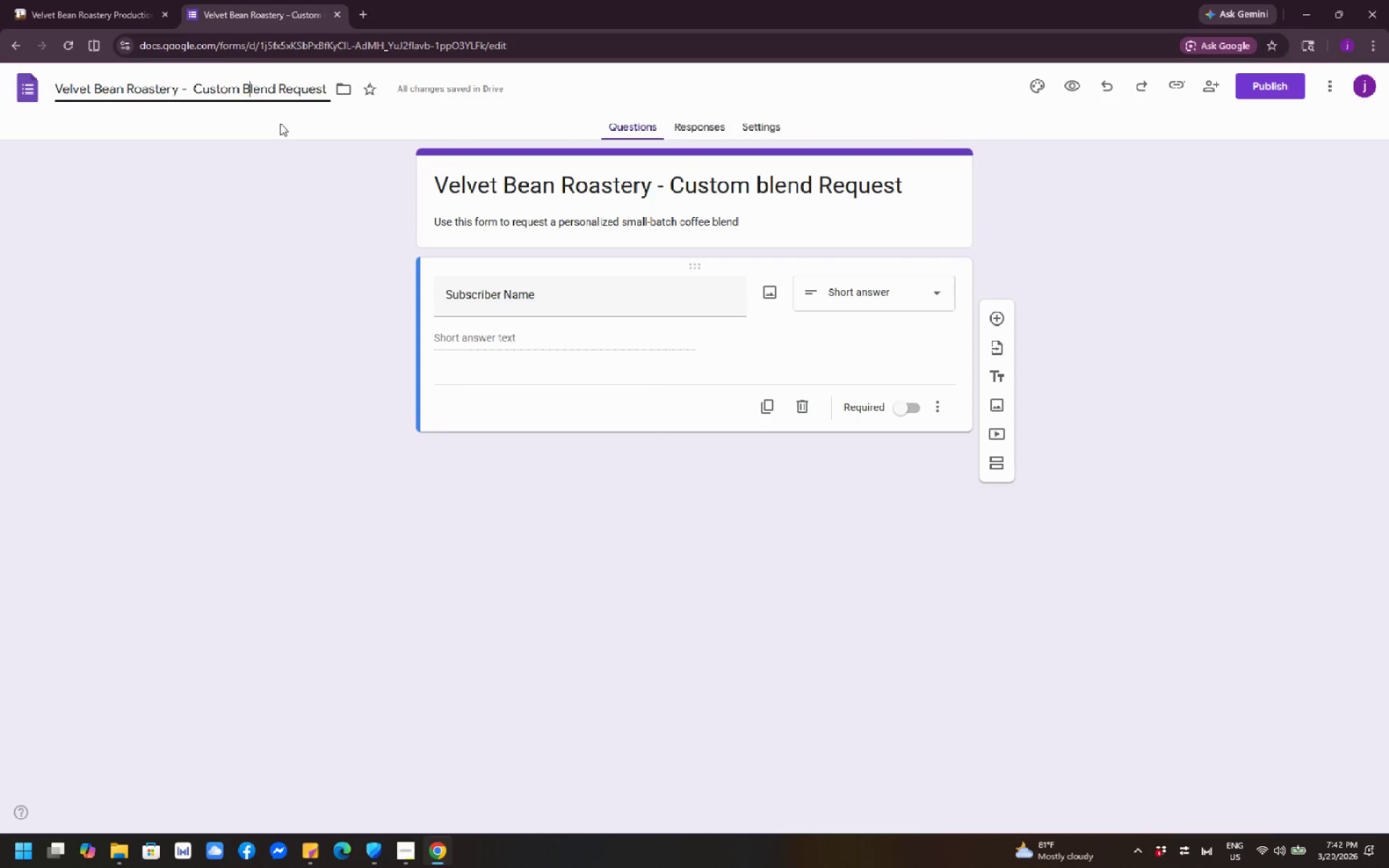 
left_click([404, 566])
 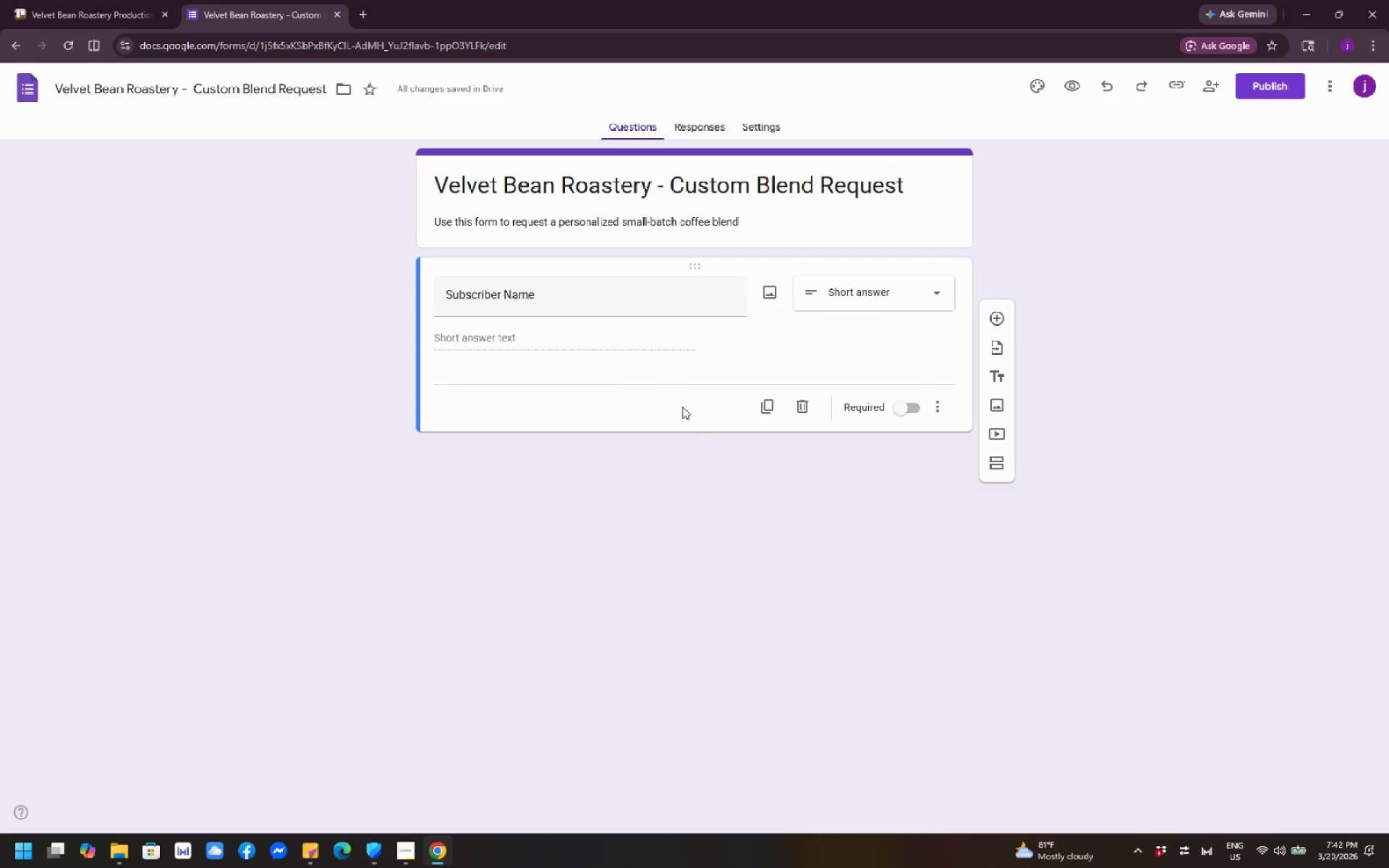 
scroll: coordinate [699, 409], scroll_direction: down, amount: 1.0
 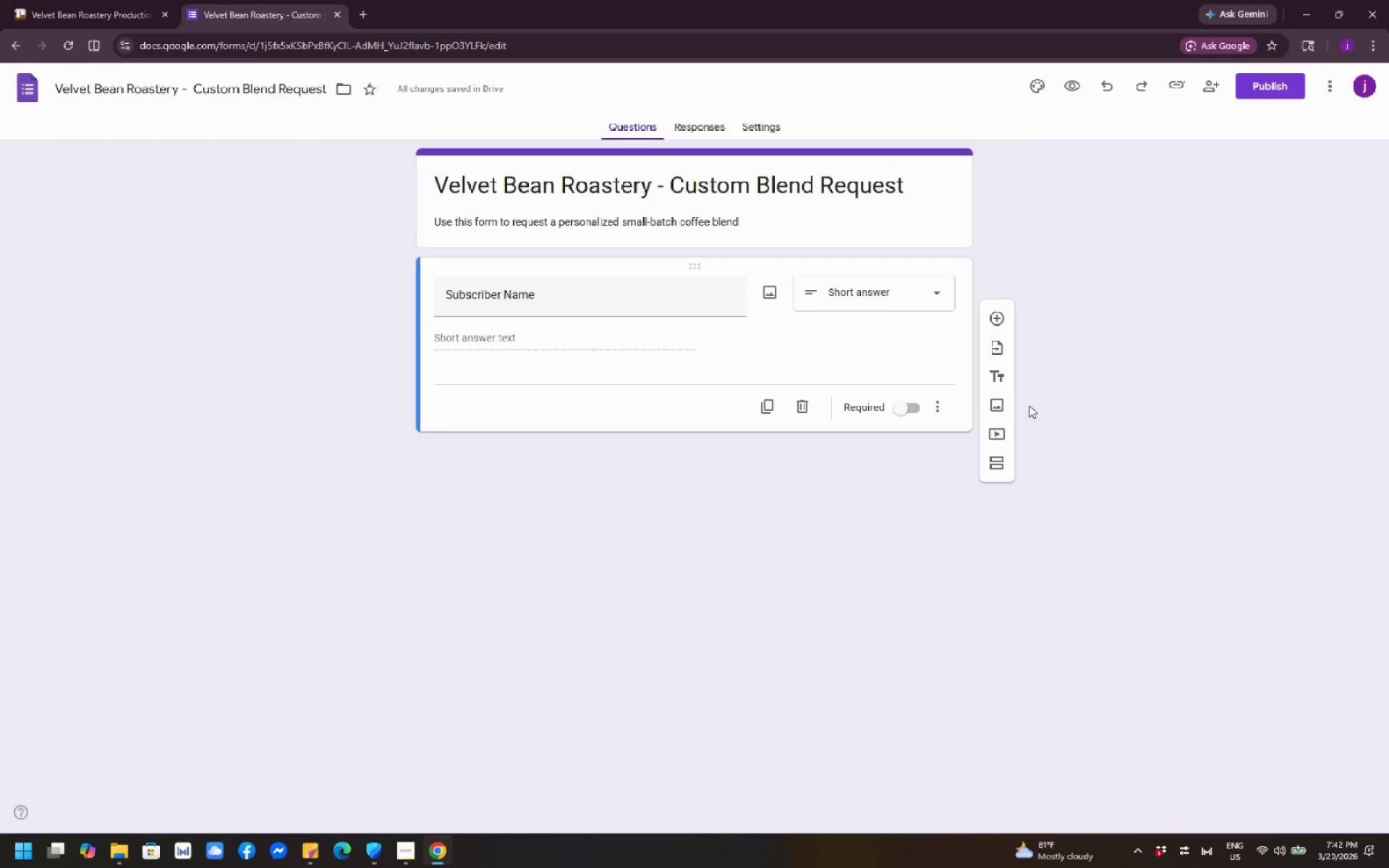 
left_click([918, 407])
 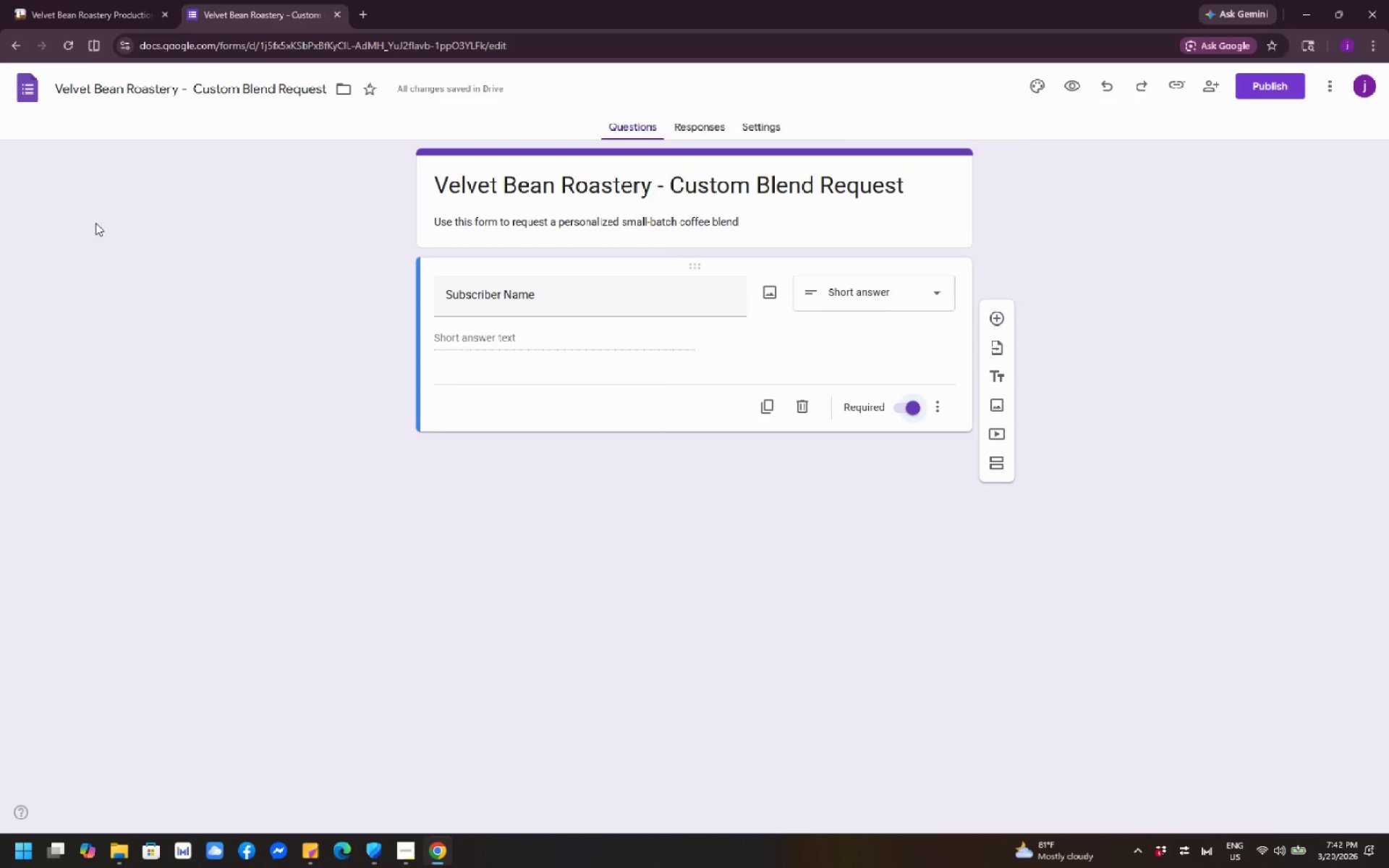 
wait(12.17)
 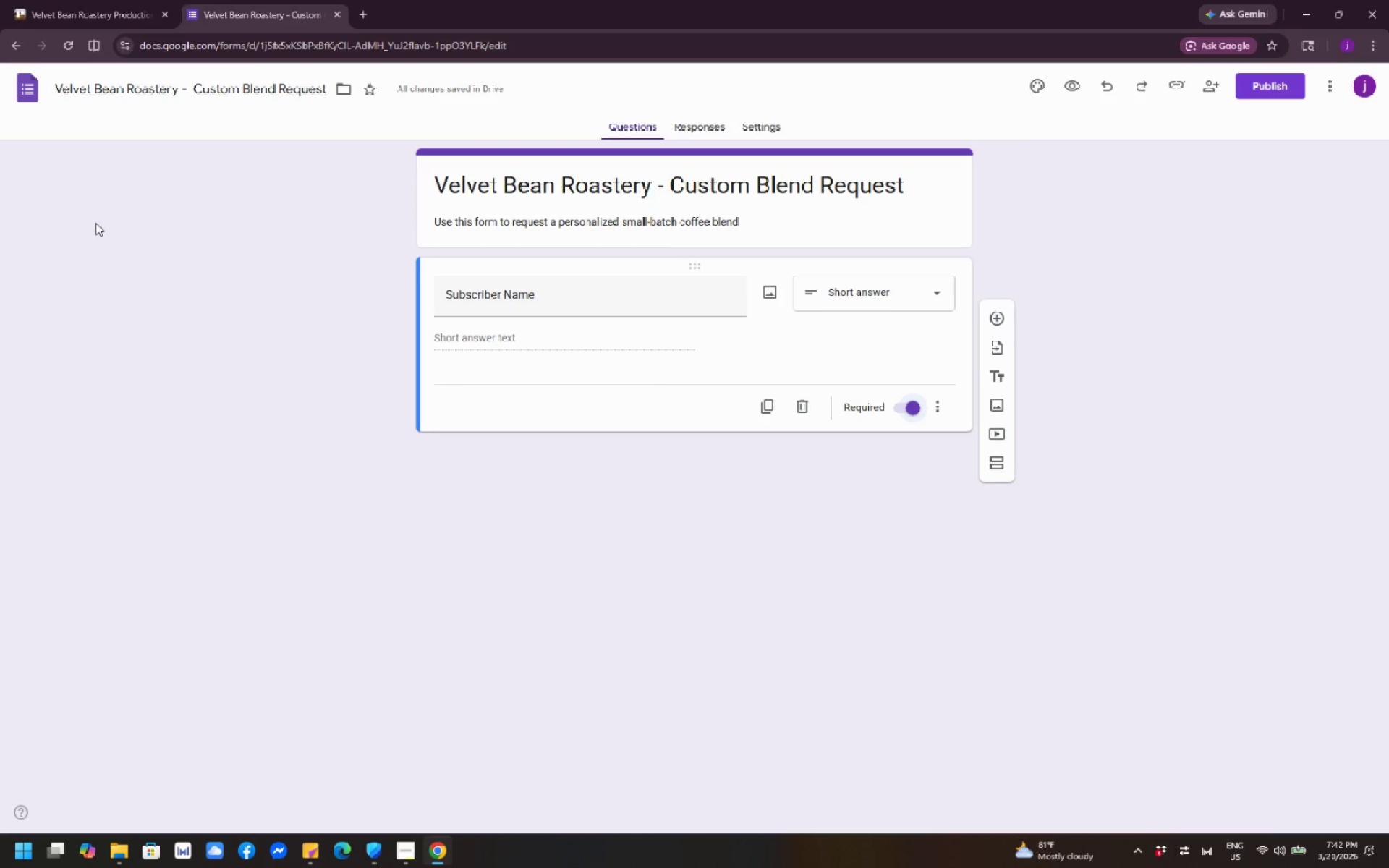 
scroll: coordinate [1123, 347], scroll_direction: down, amount: 1.0
 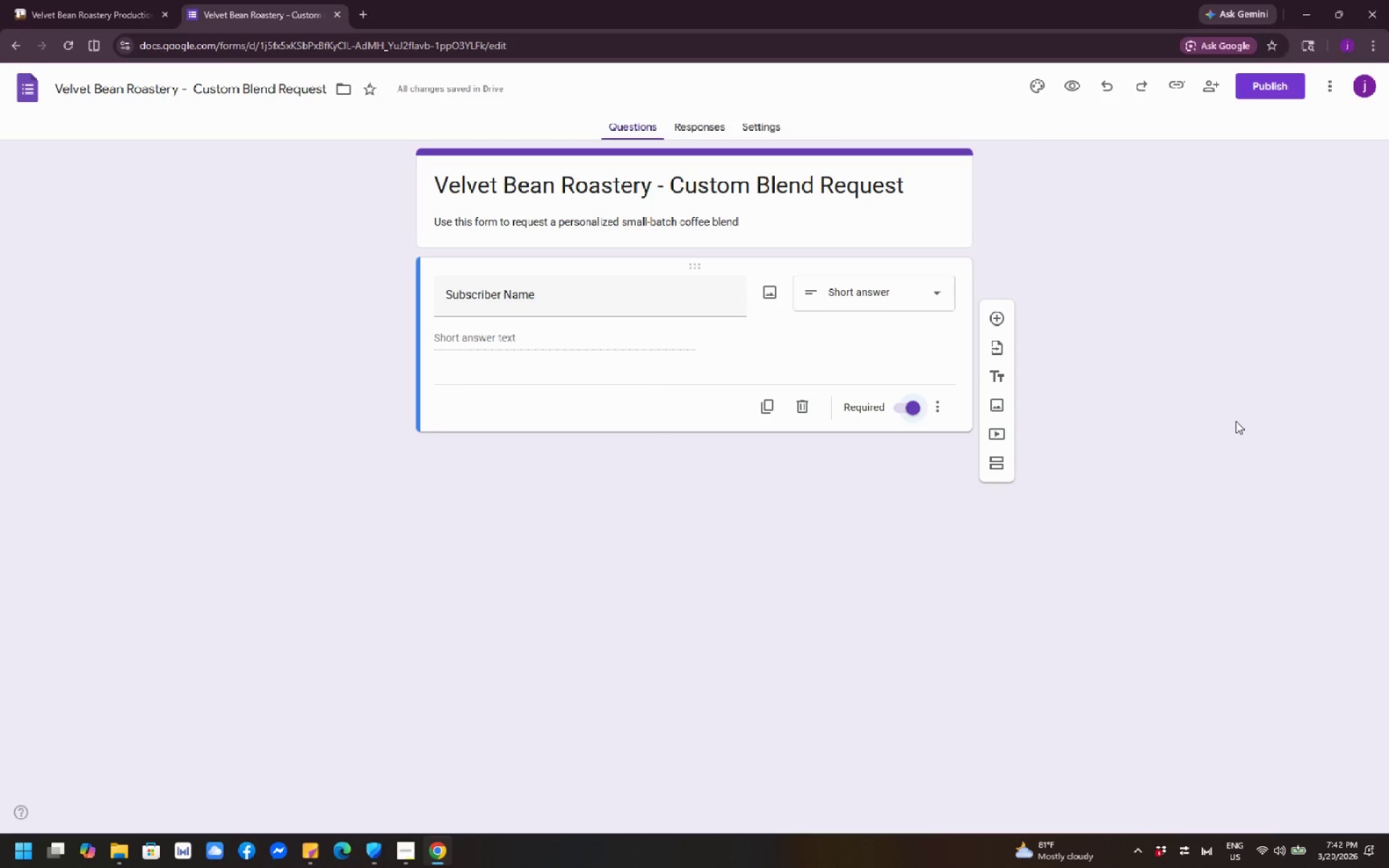 
wait(8.08)
 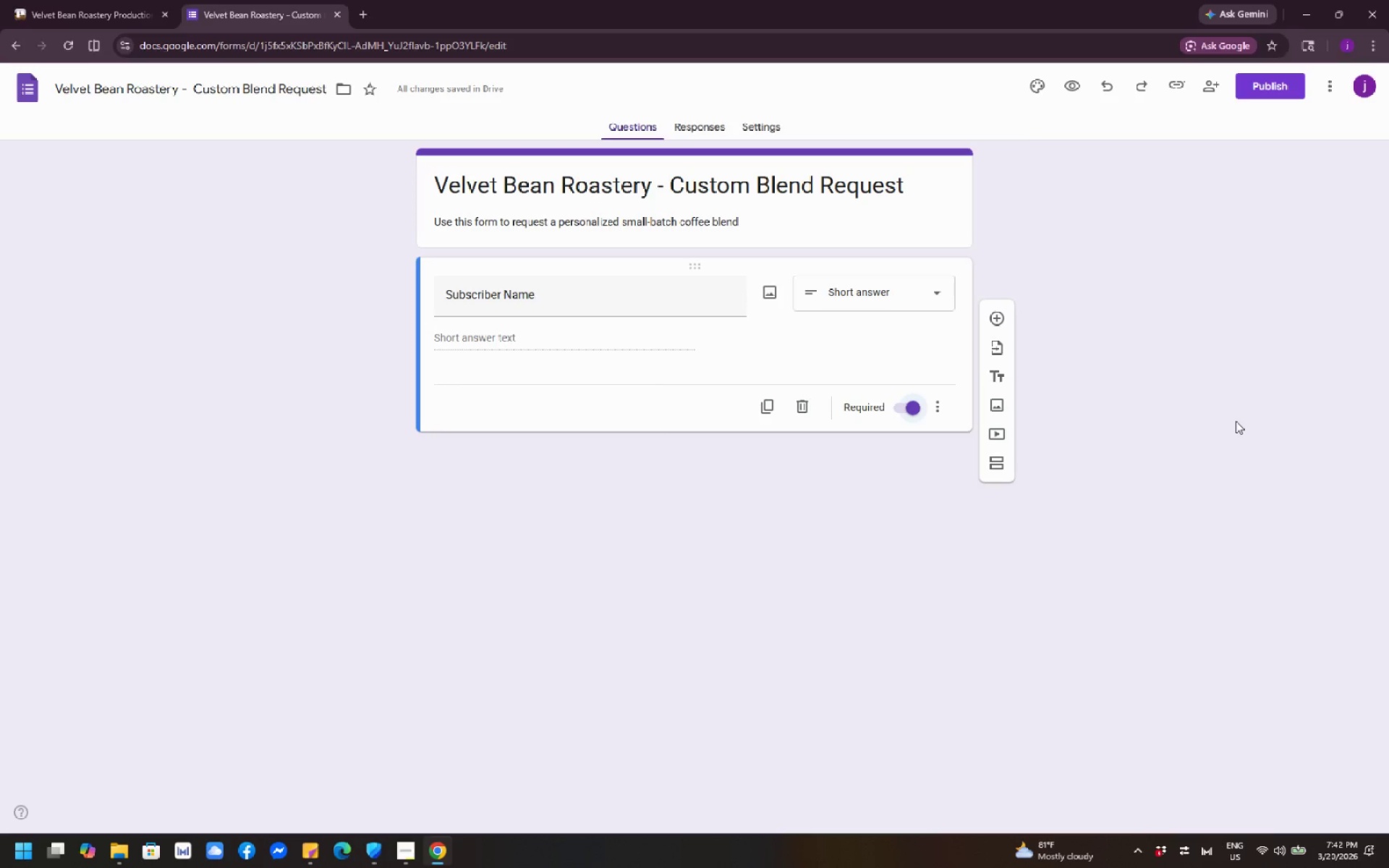 
left_click([991, 315])
 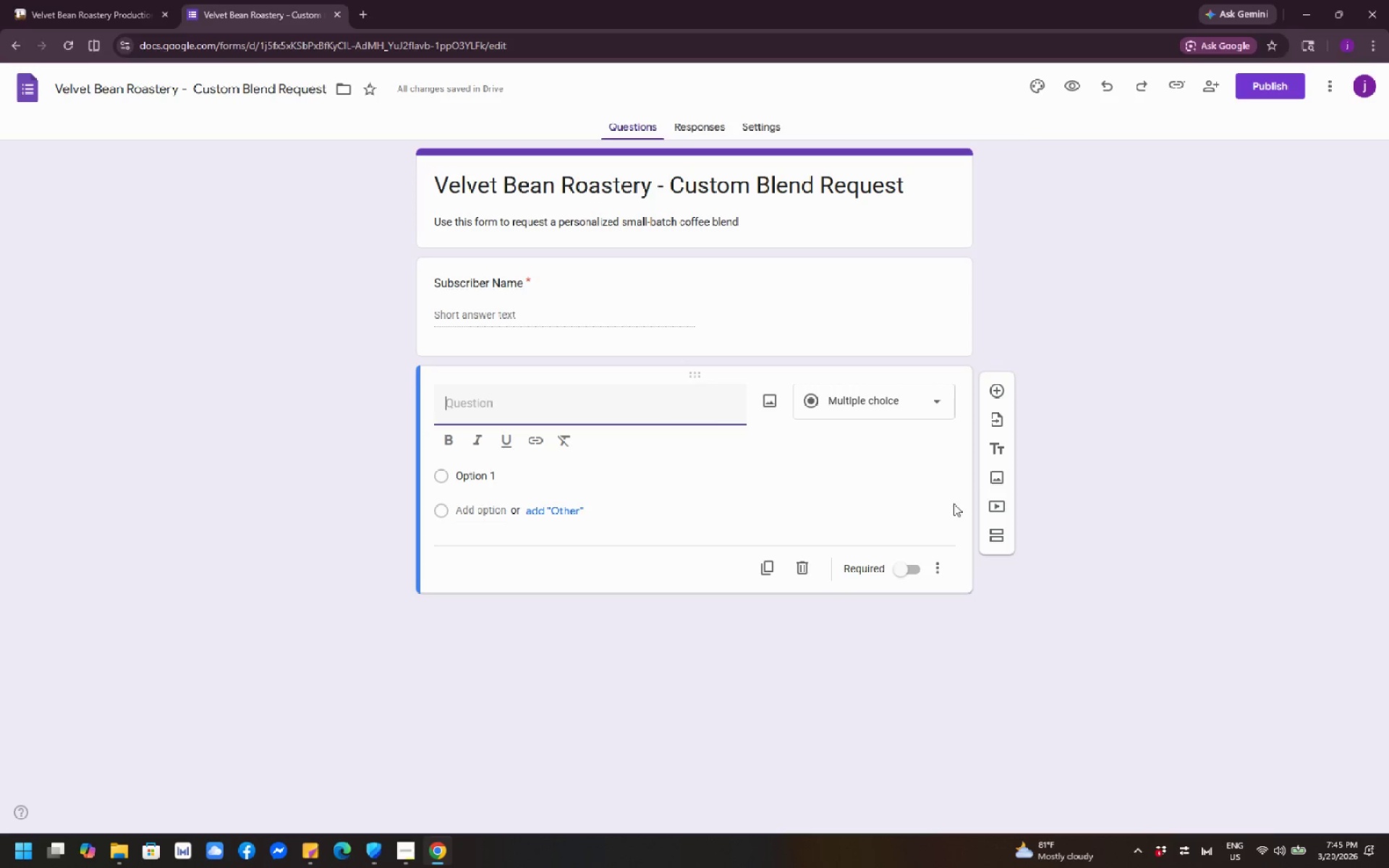 
wait(138.77)
 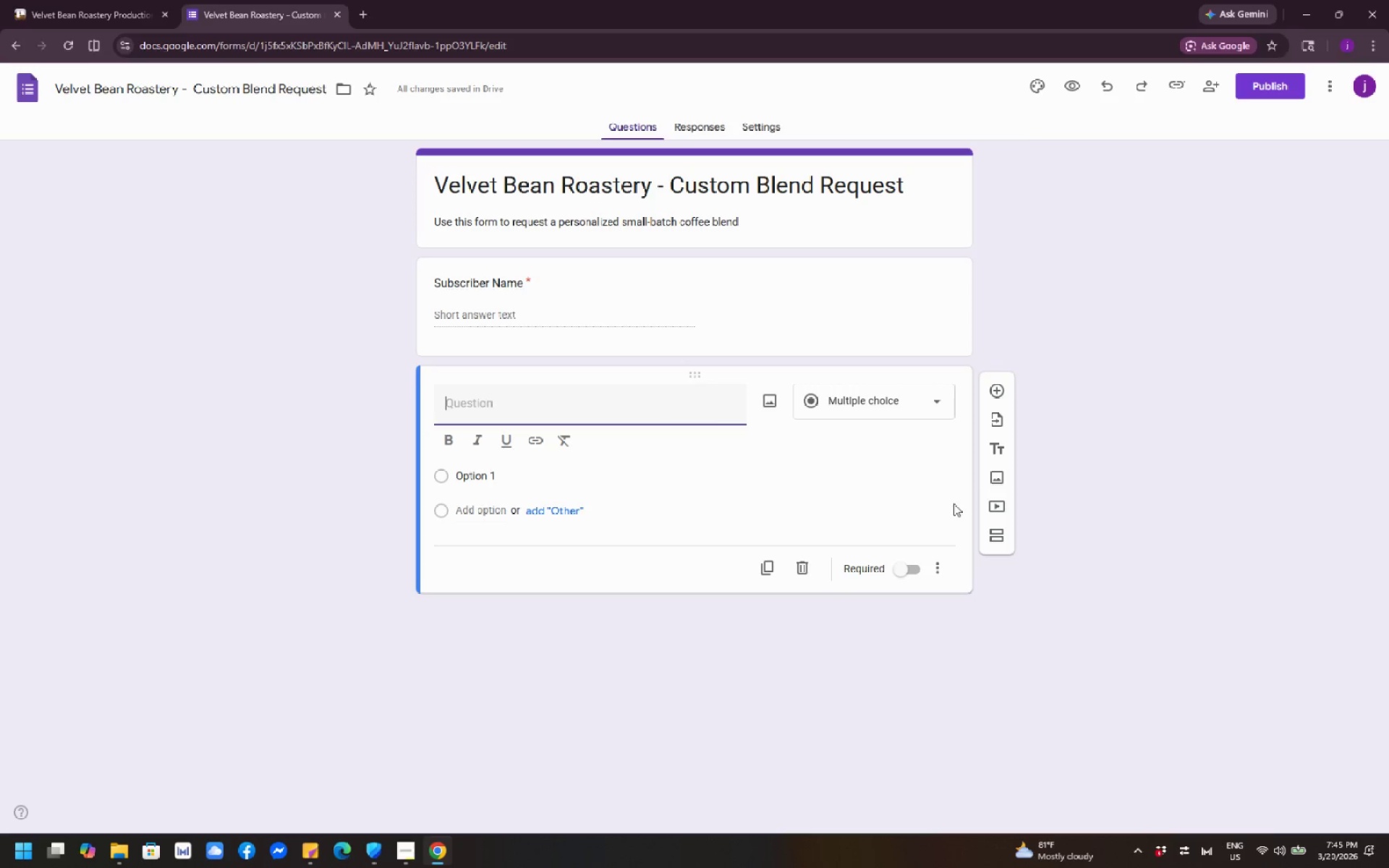 
left_click([894, 407])
 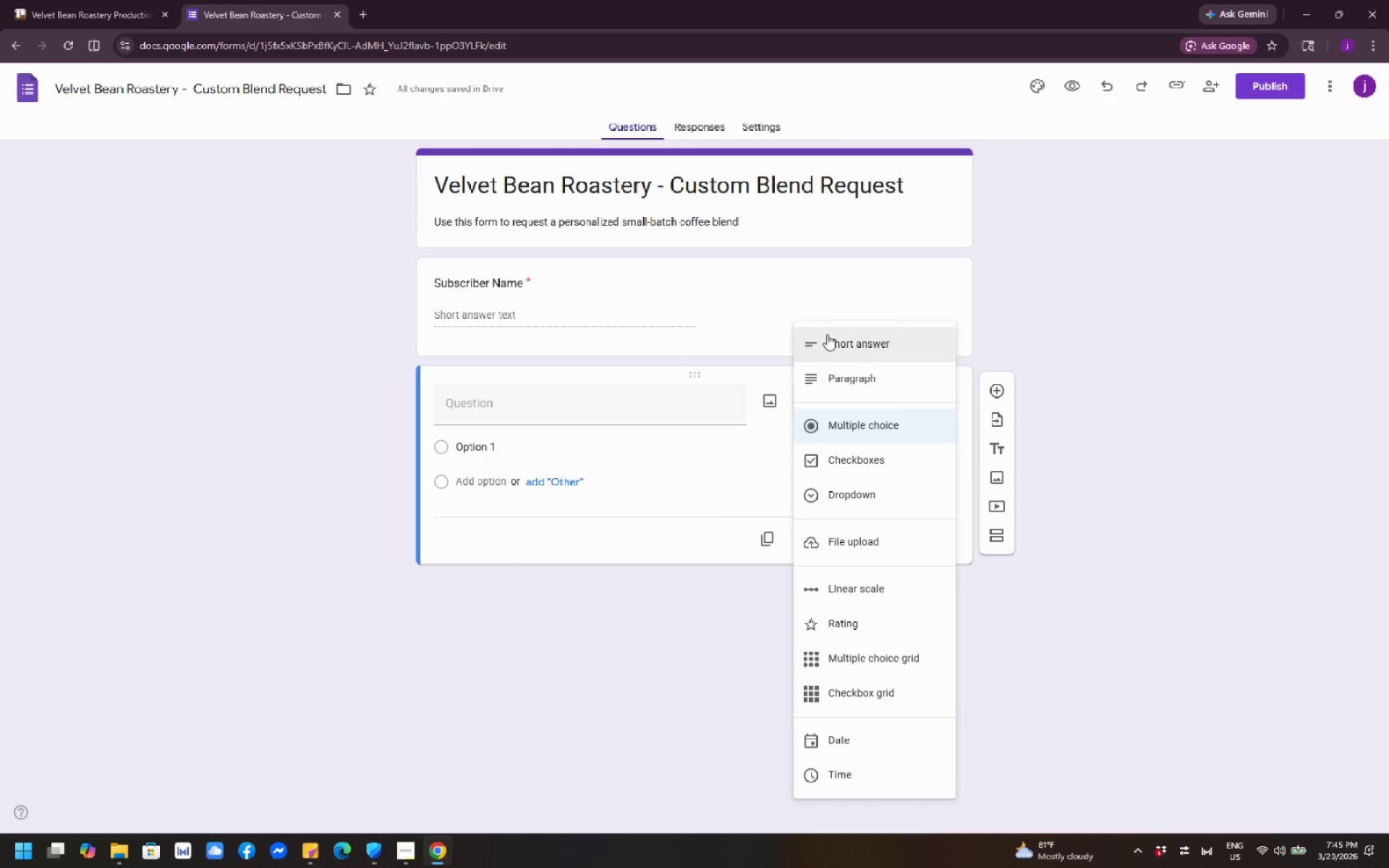 
left_click([825, 334])
 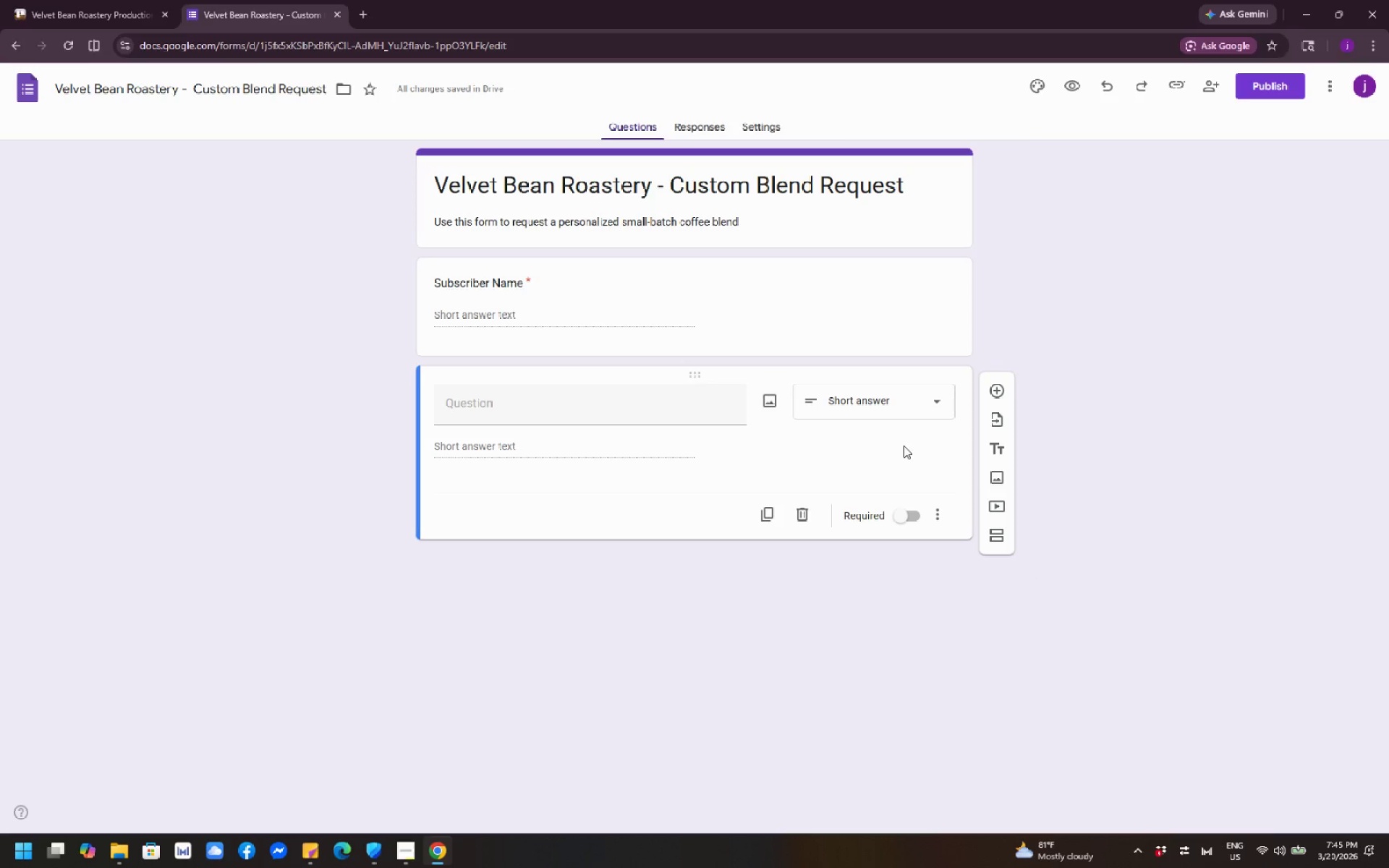 
wait(5.08)
 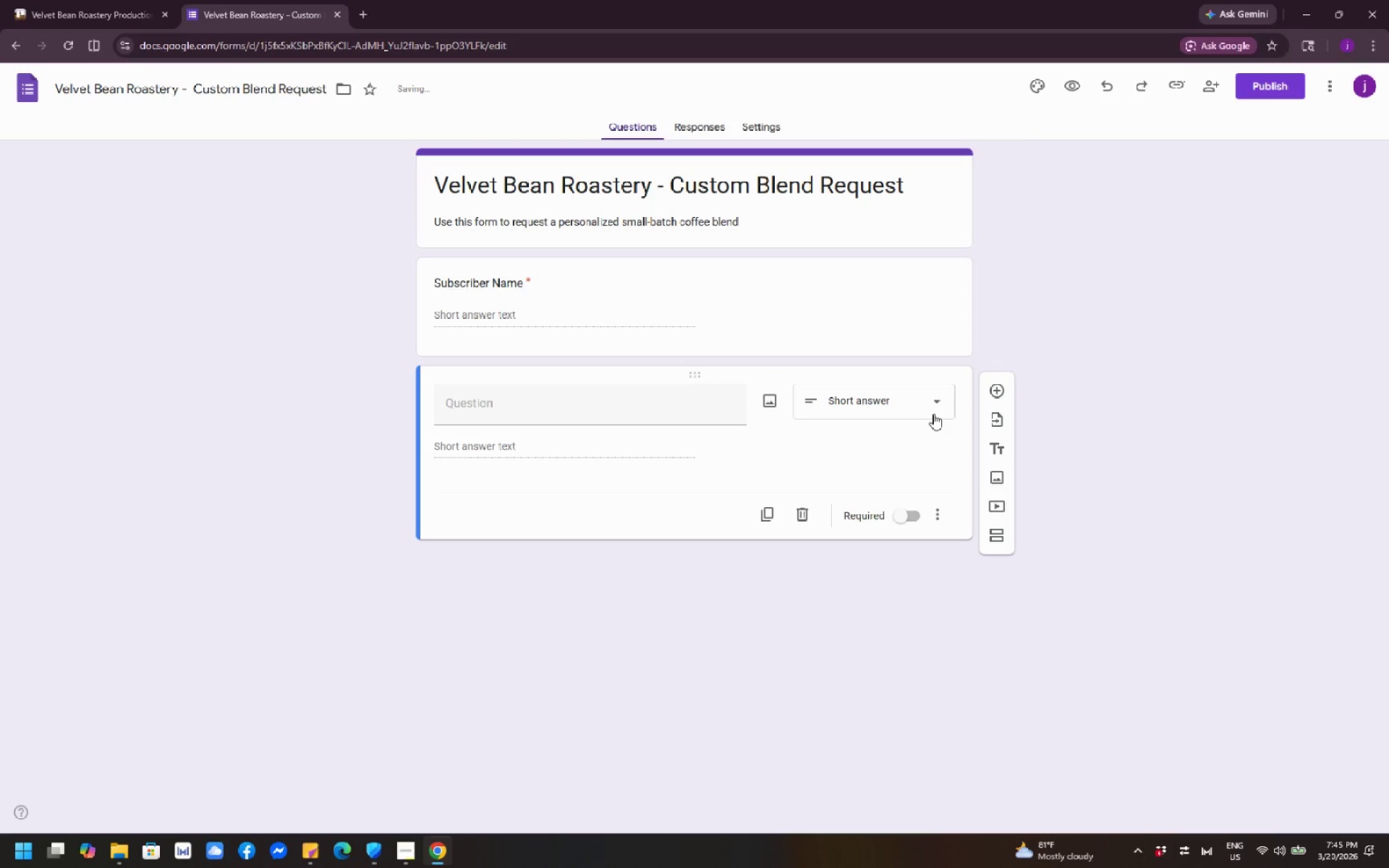 
left_click([553, 404])
 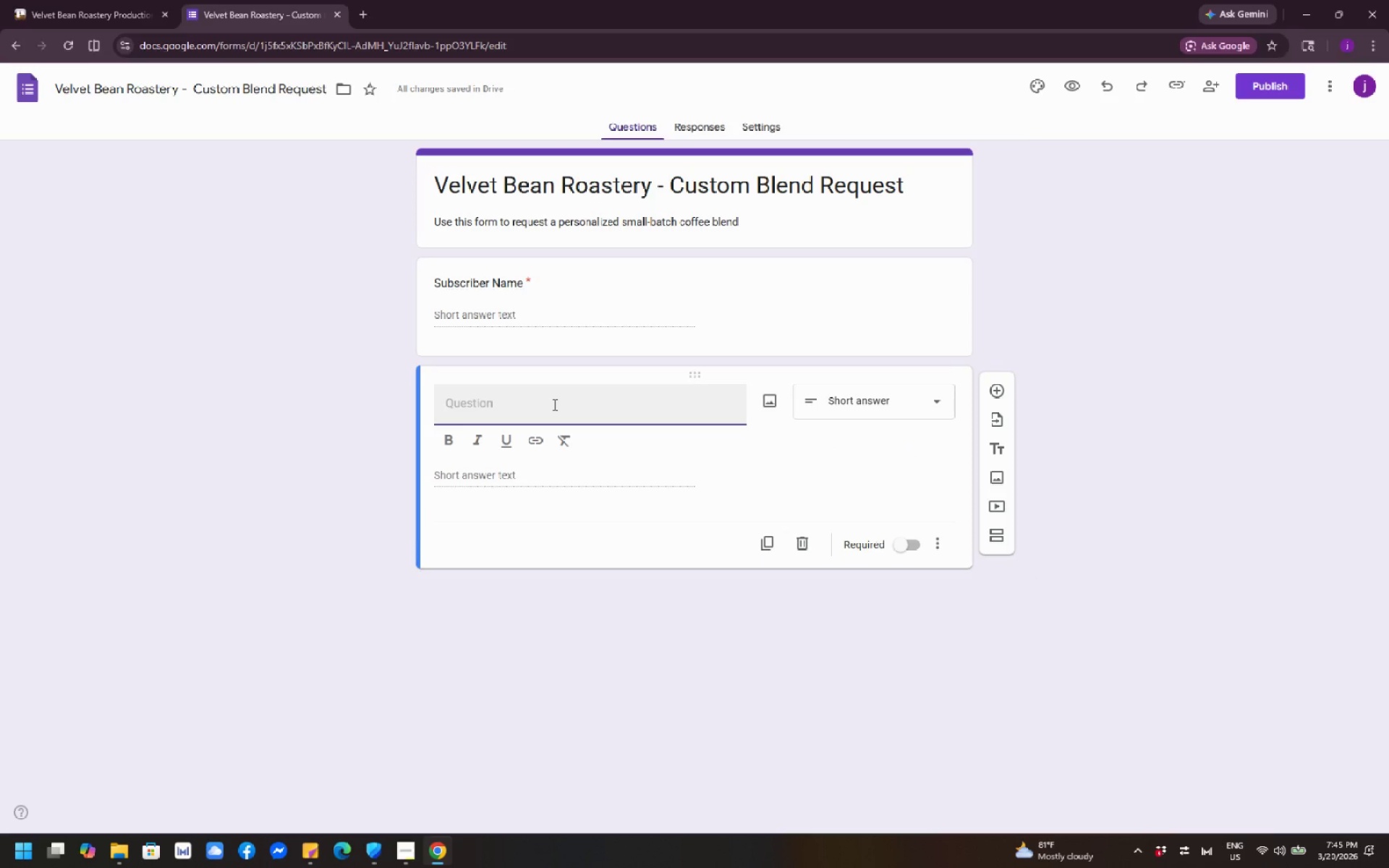 
type(Blend Name)
 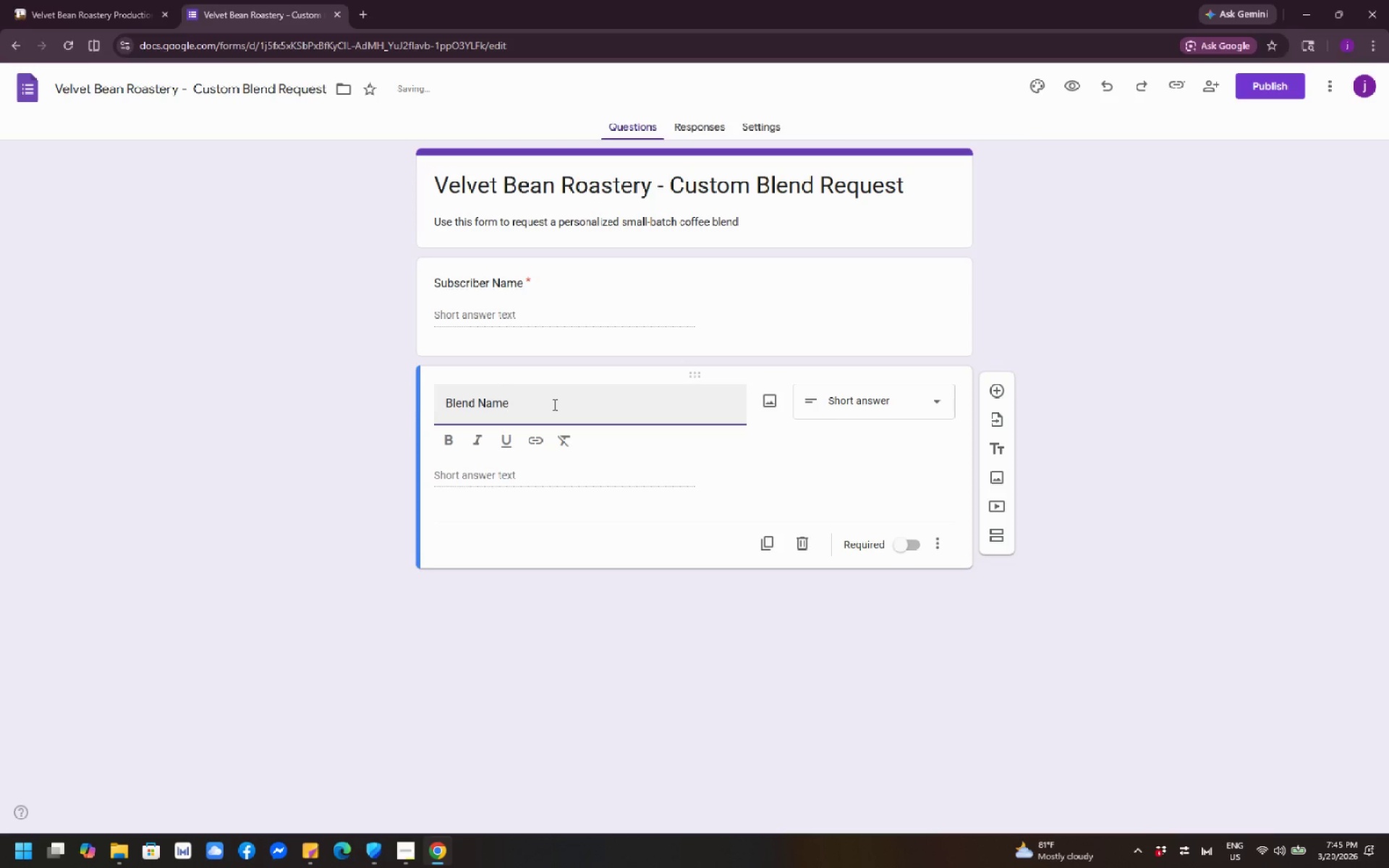 
left_click([897, 546])
 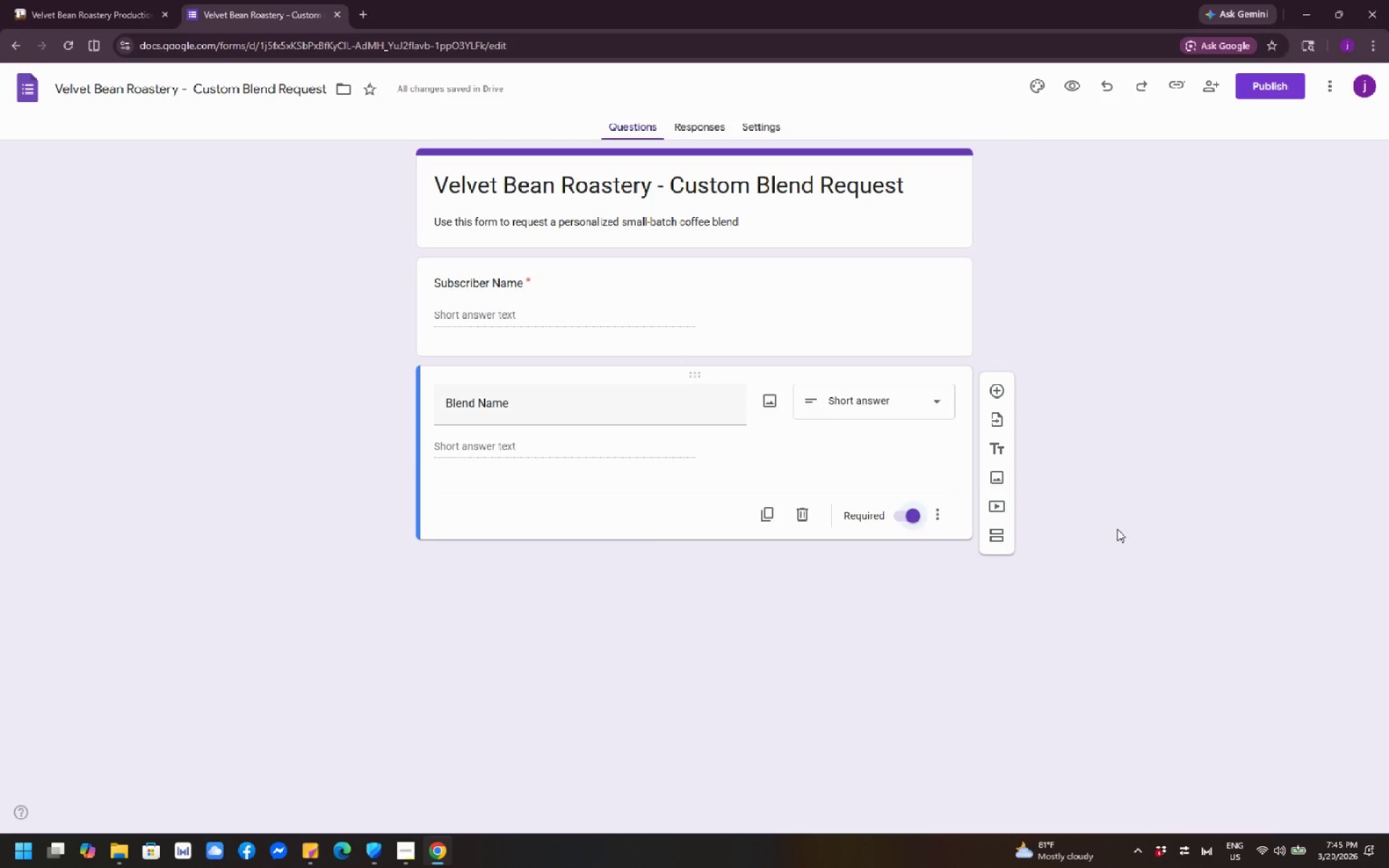 
wait(14.75)
 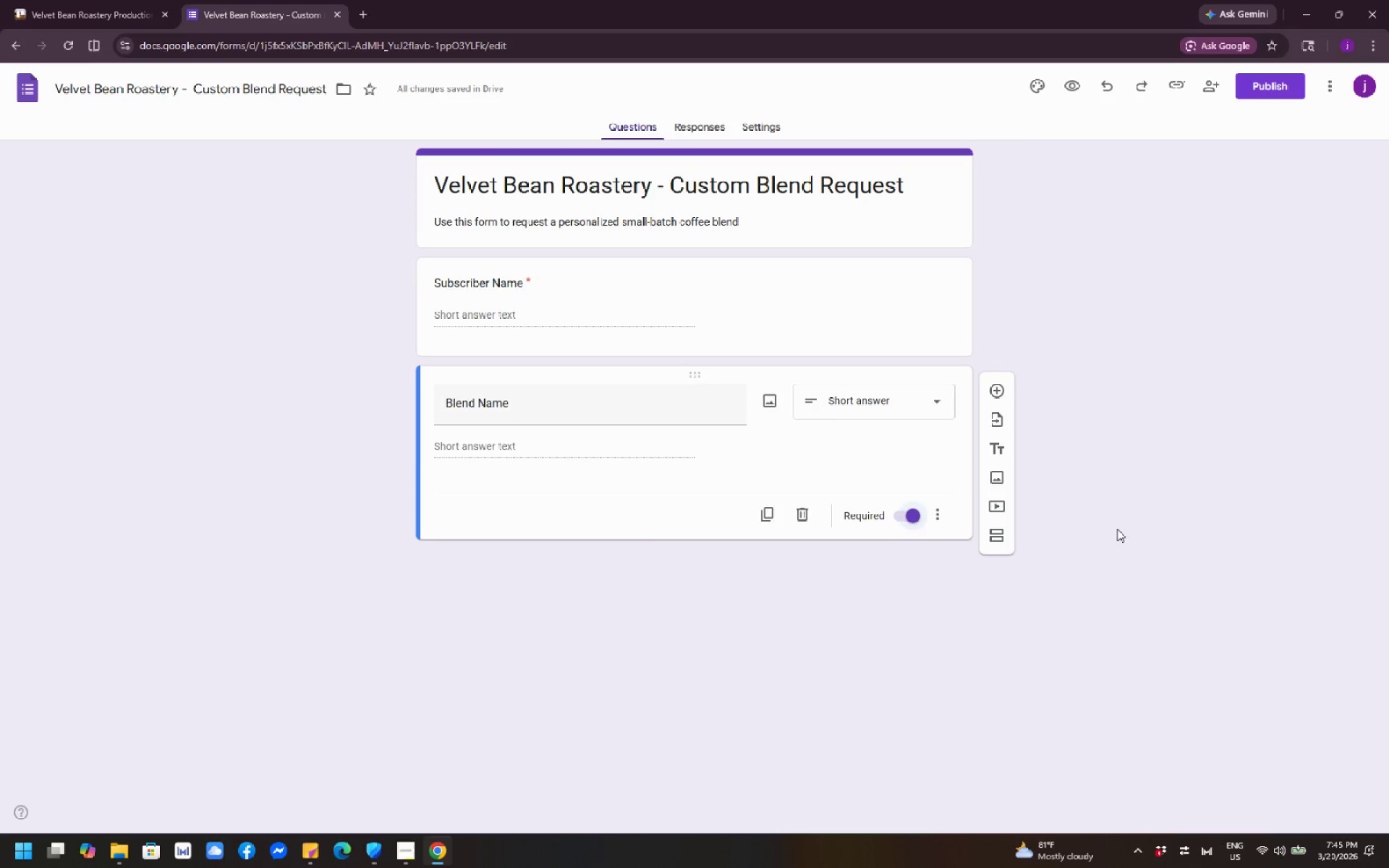 
left_click([1001, 391])
 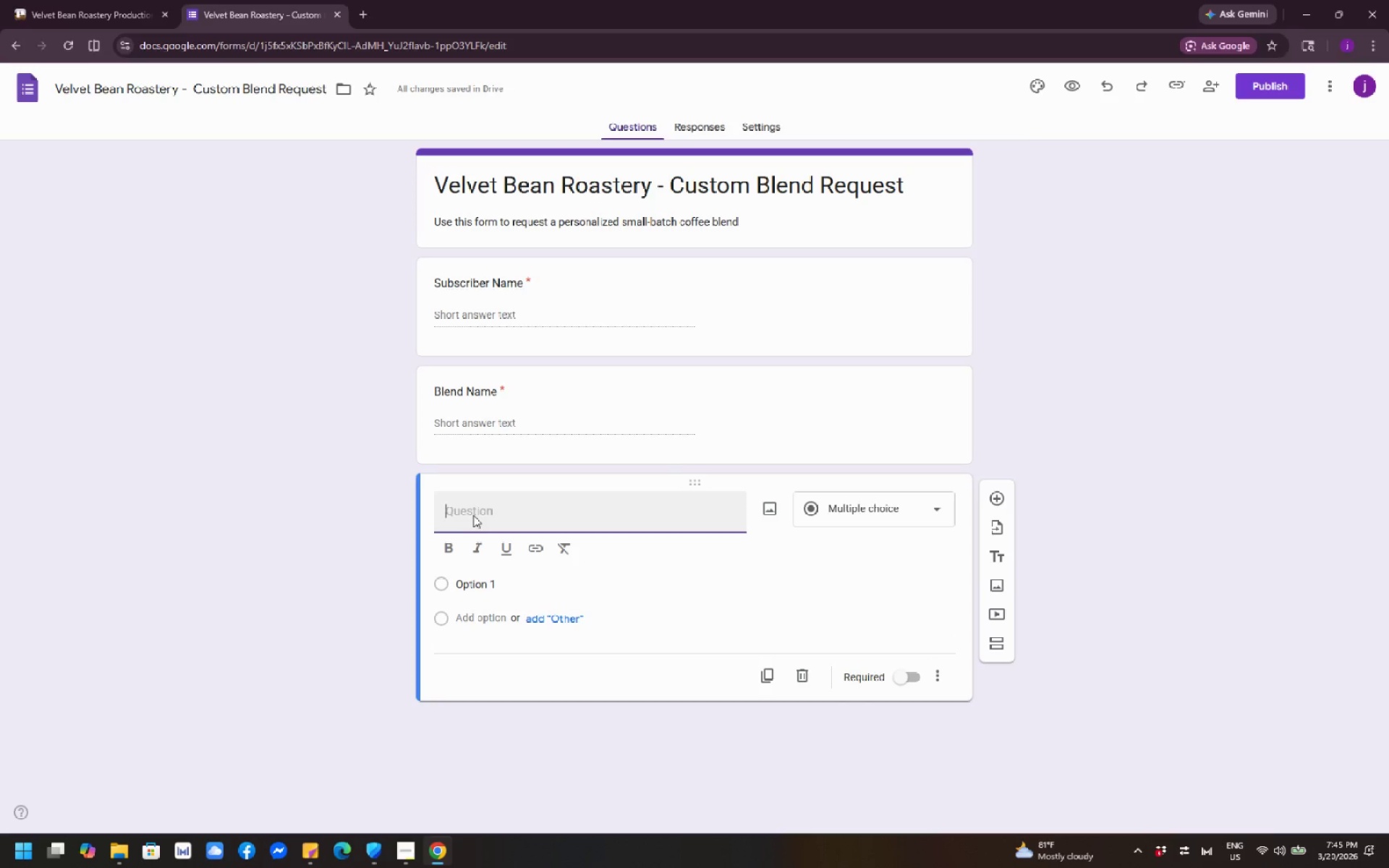 
left_click([473, 515])
 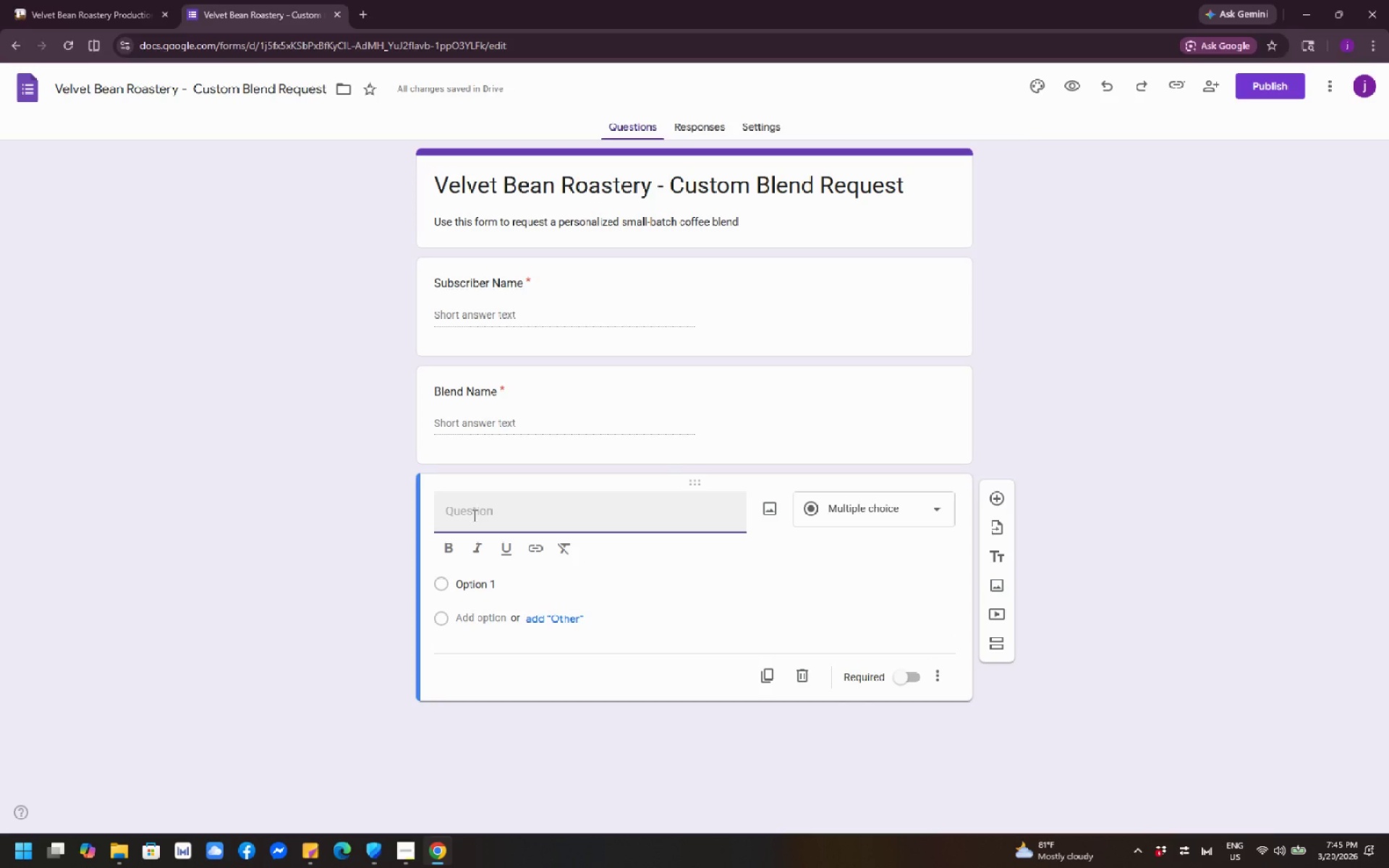 
type(Drop Down)
 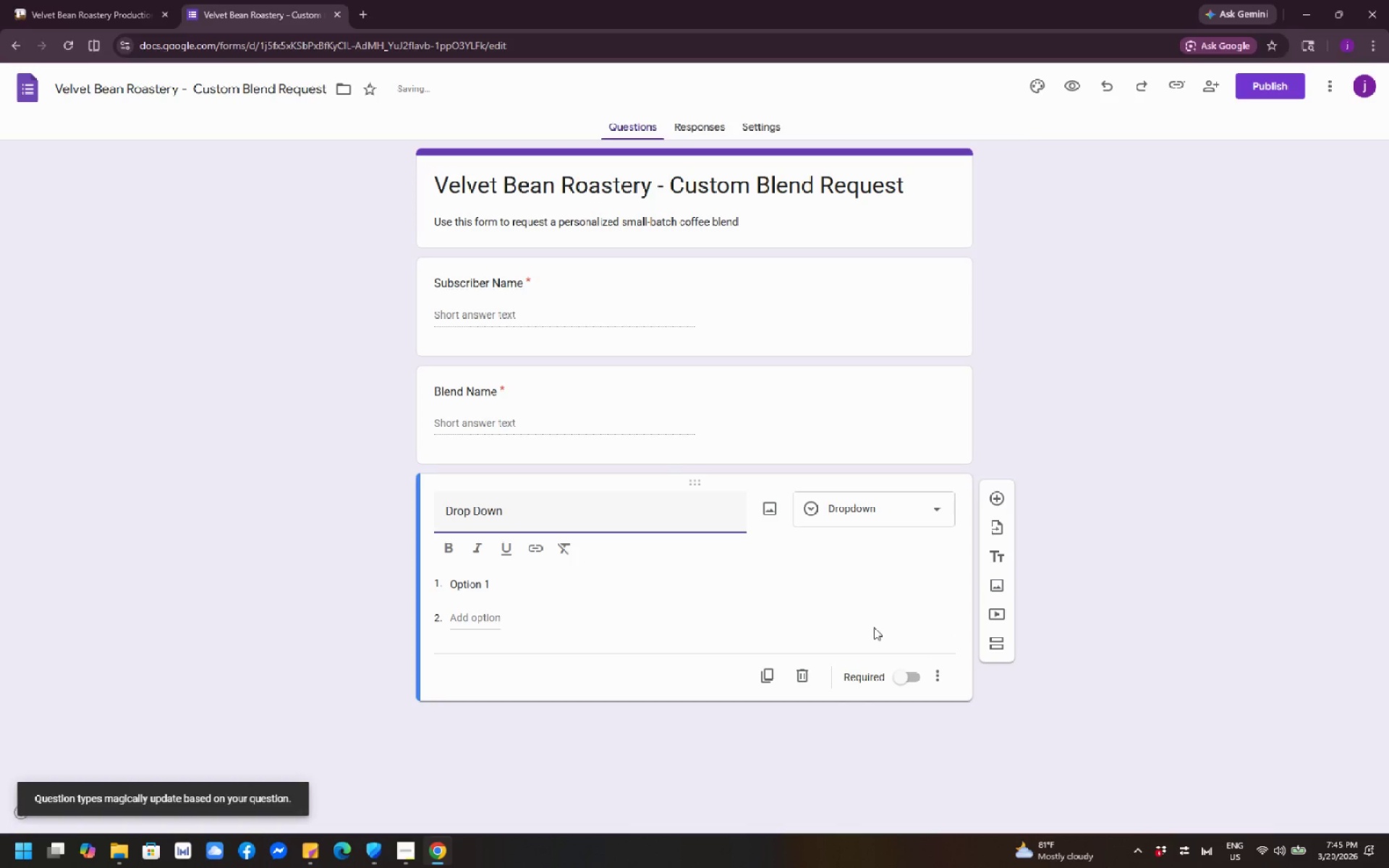 
left_click([919, 516])
 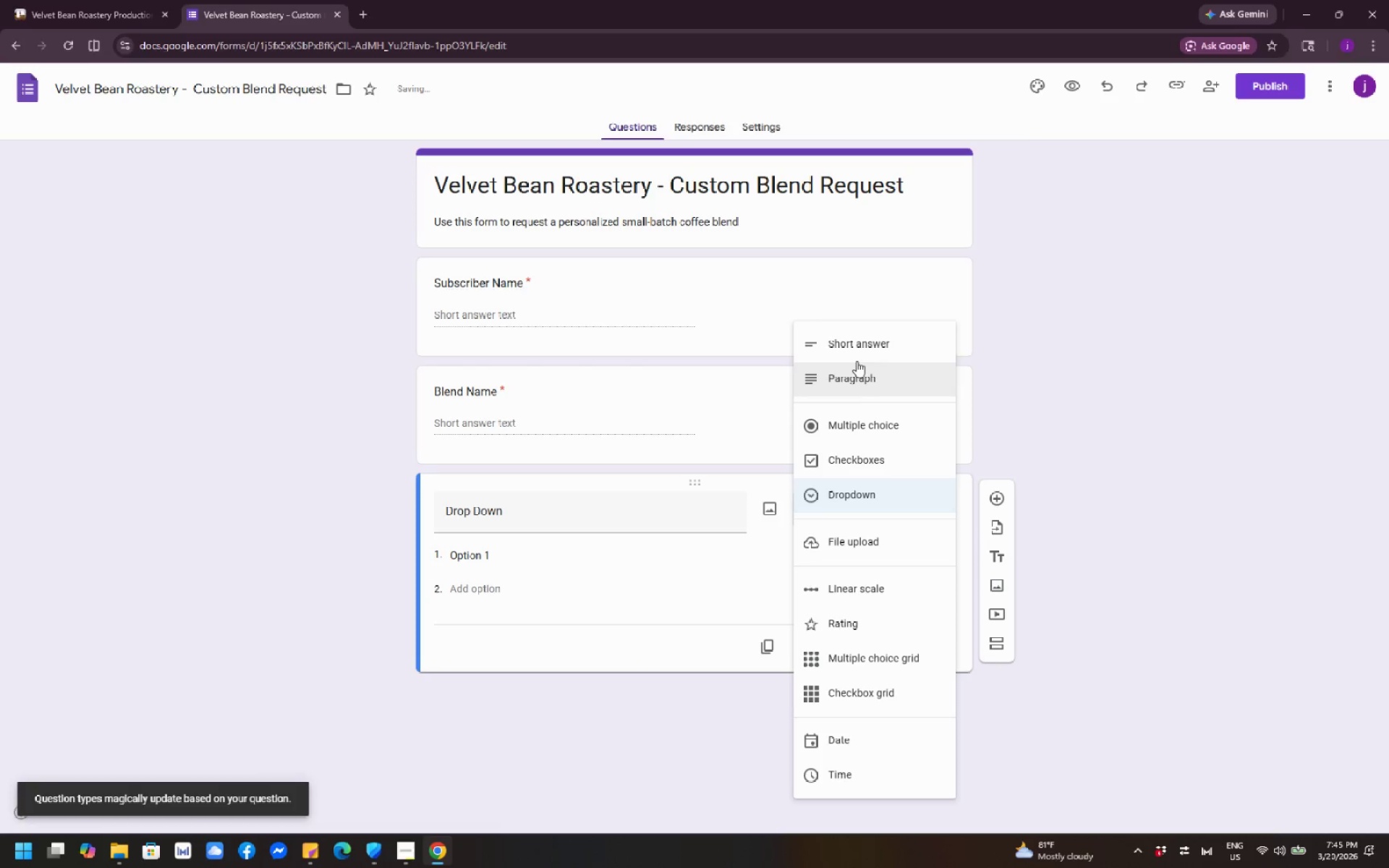 
left_click([863, 344])
 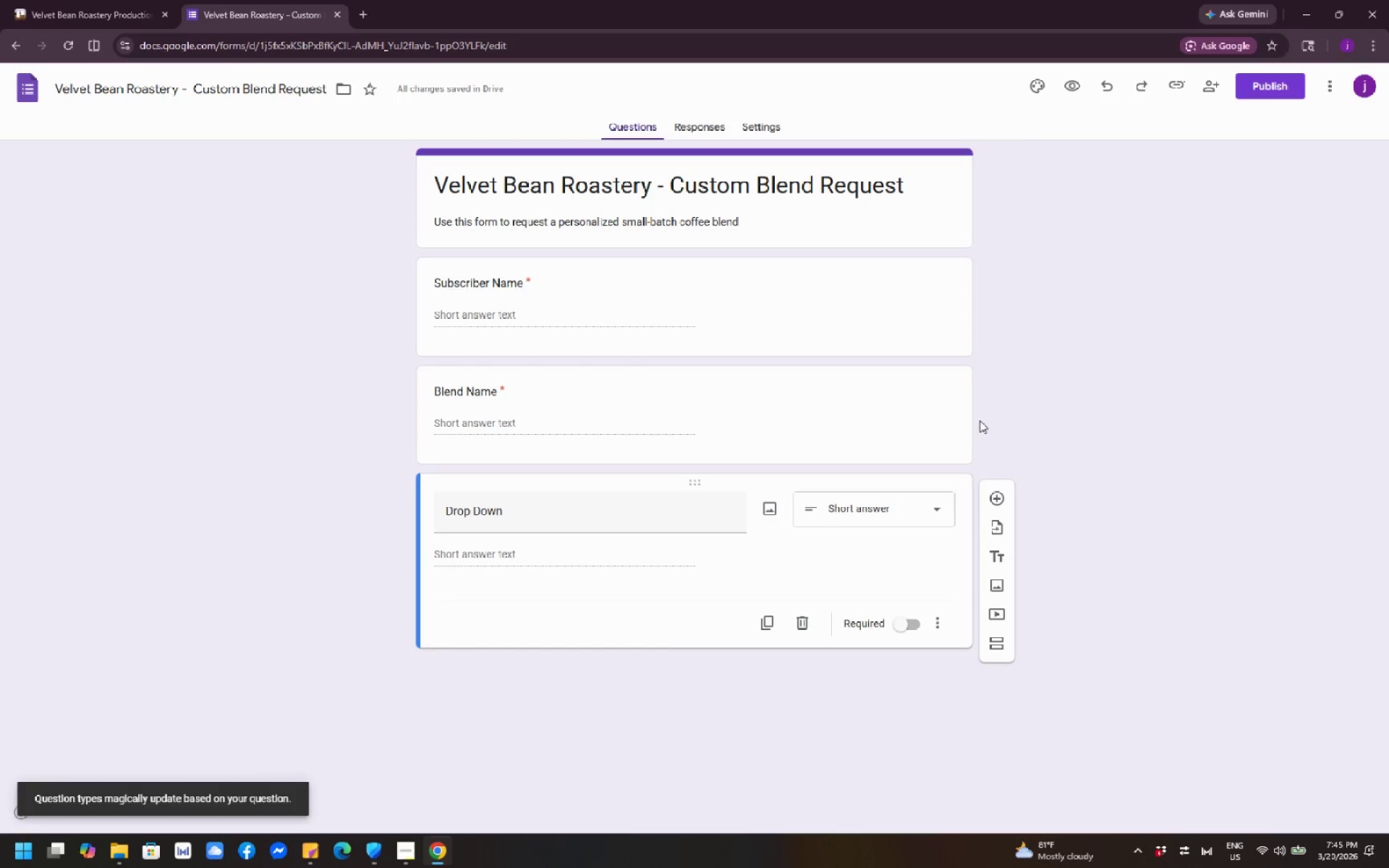 
left_click([896, 509])
 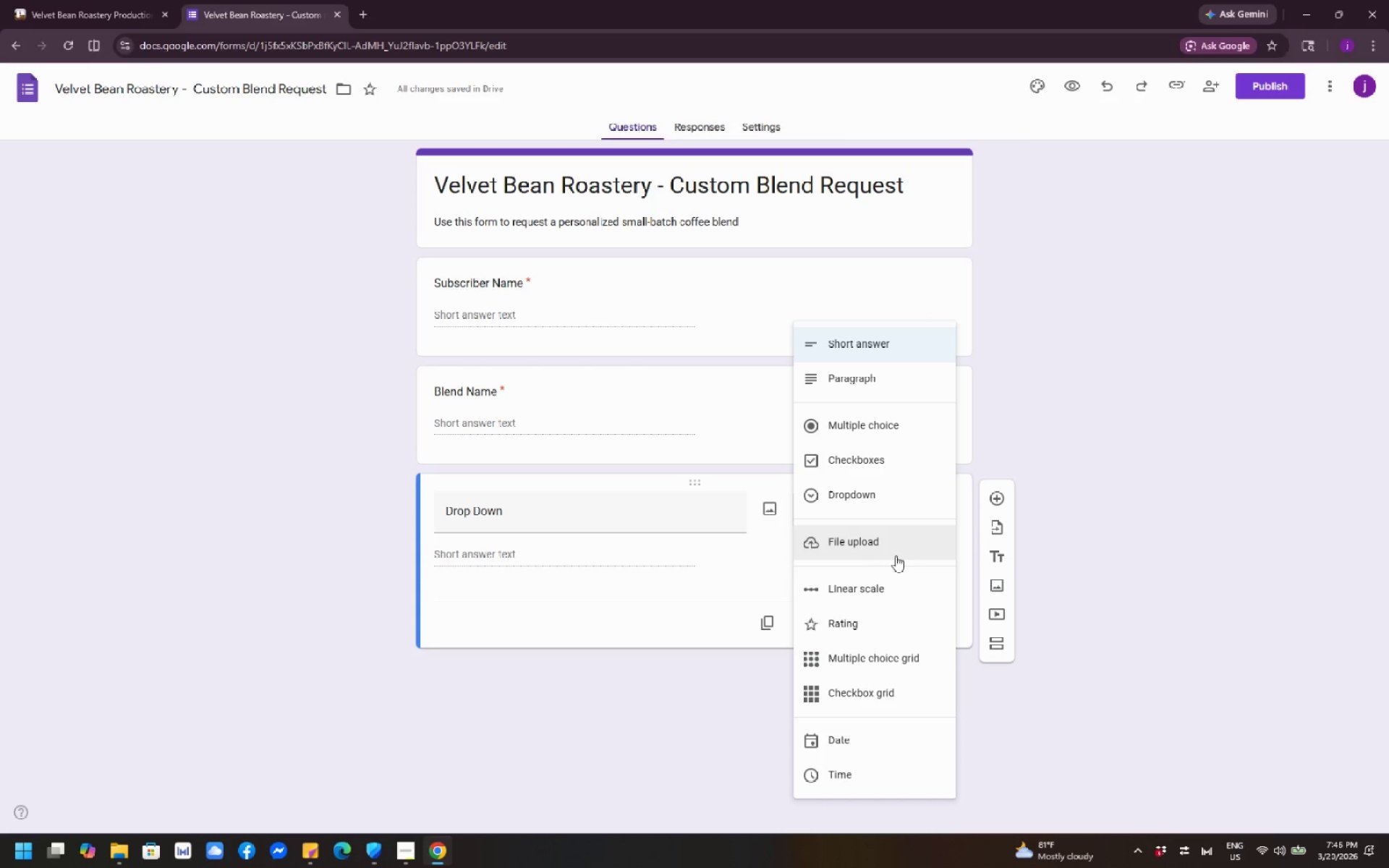 
wait(13.13)
 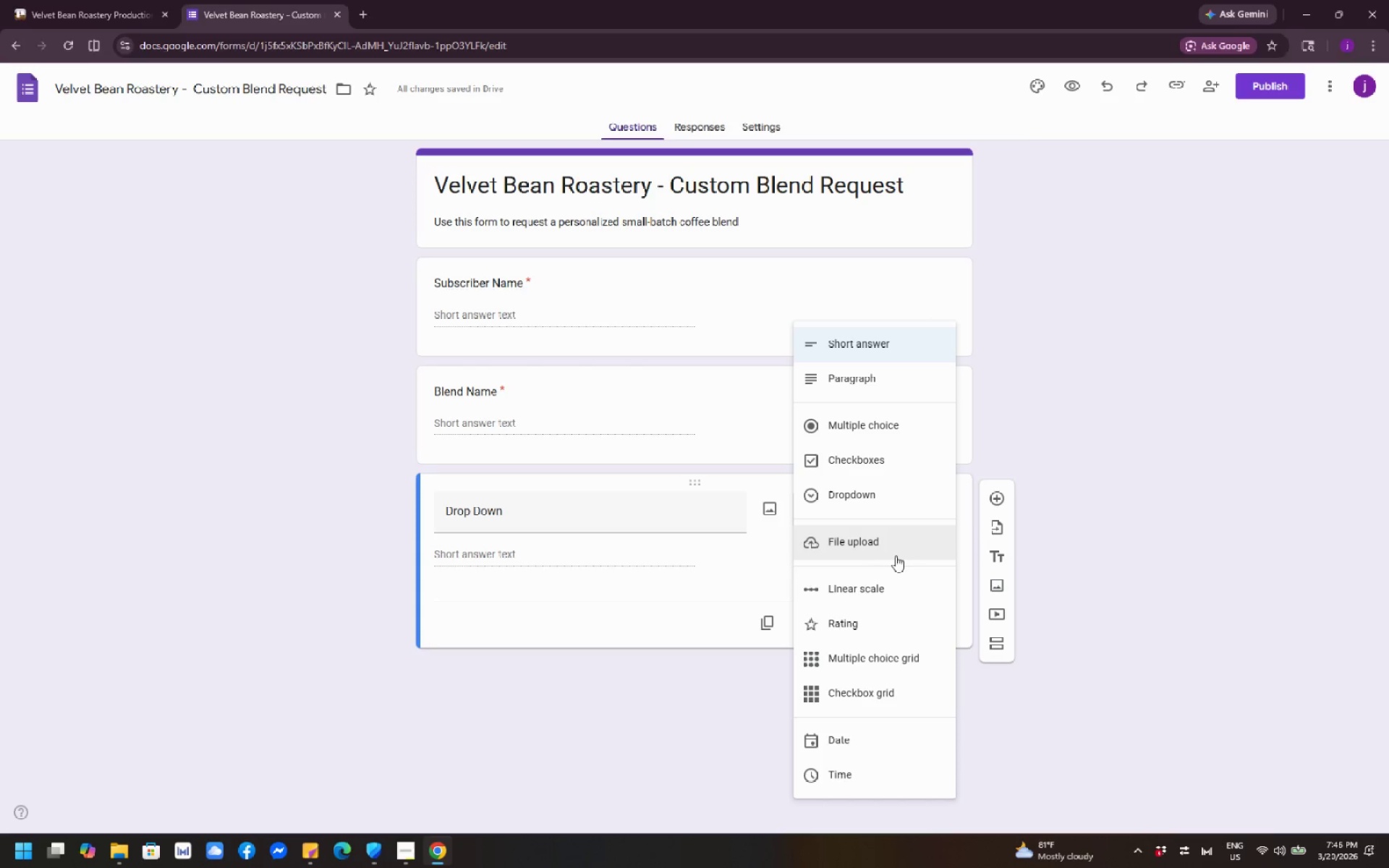 
mouse_move([880, 493])
 